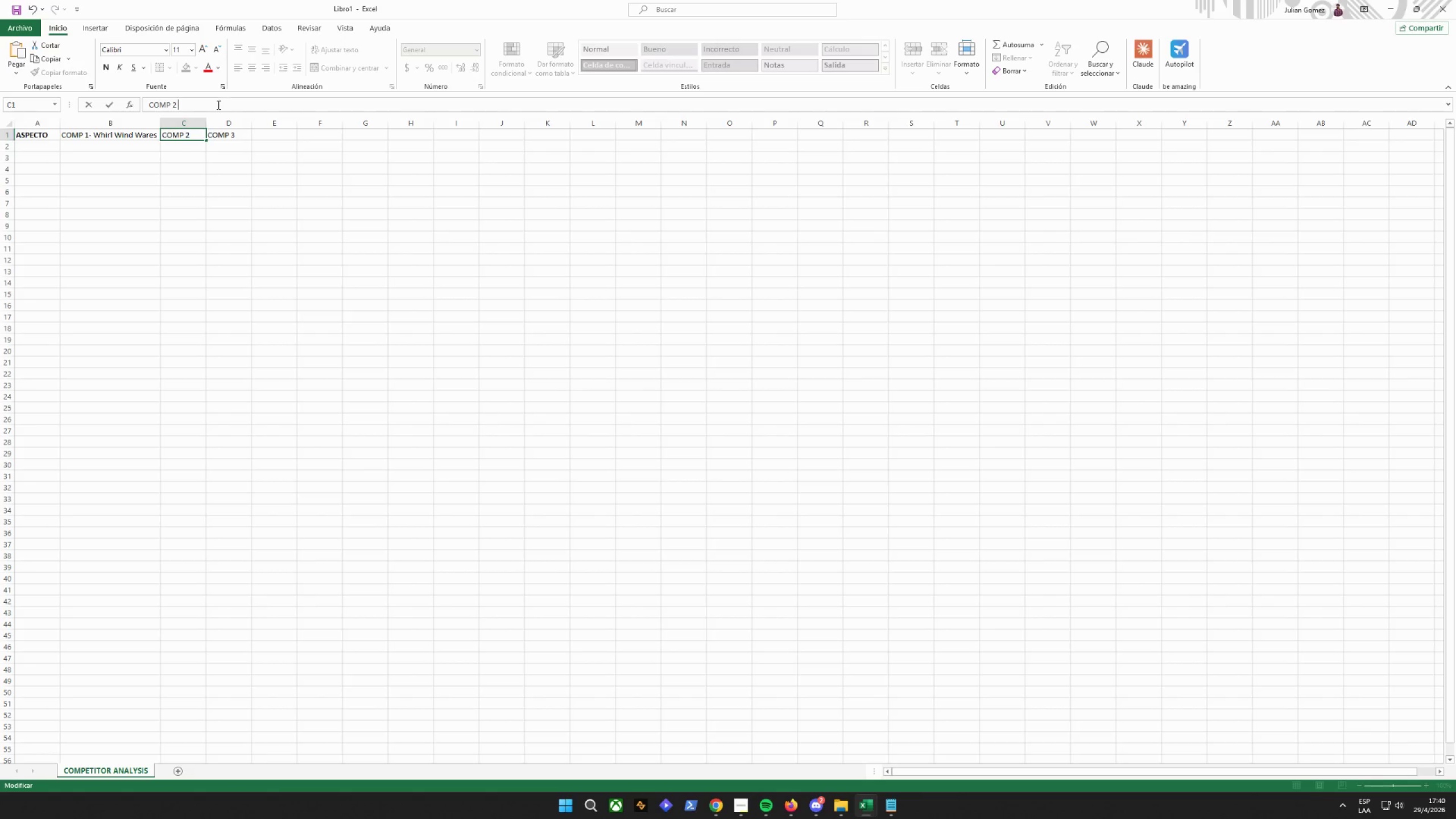 
hold_key(key=ControlLeft, duration=0.42)
 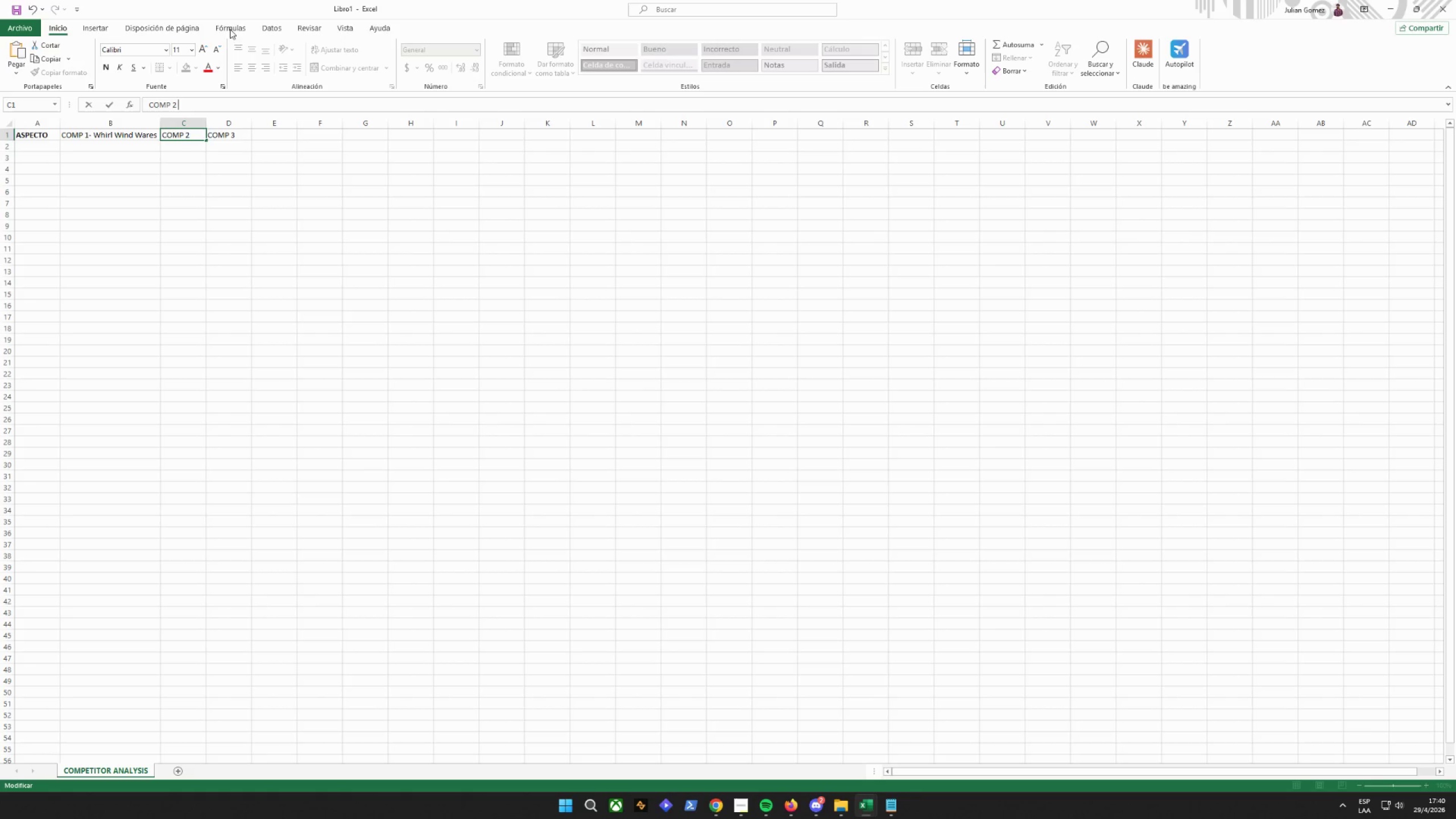 
key(Backspace)
 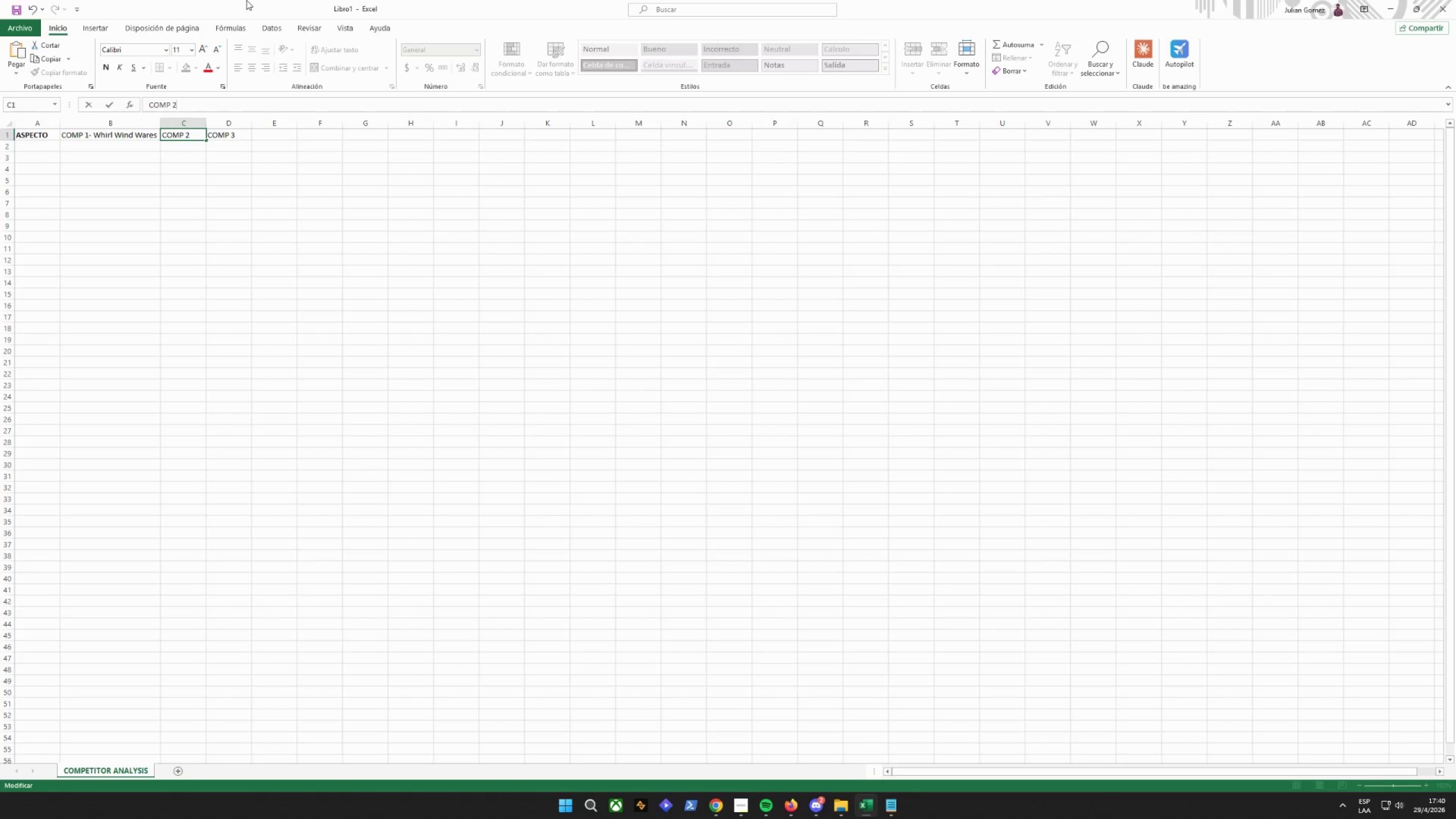 
key(Minus)
 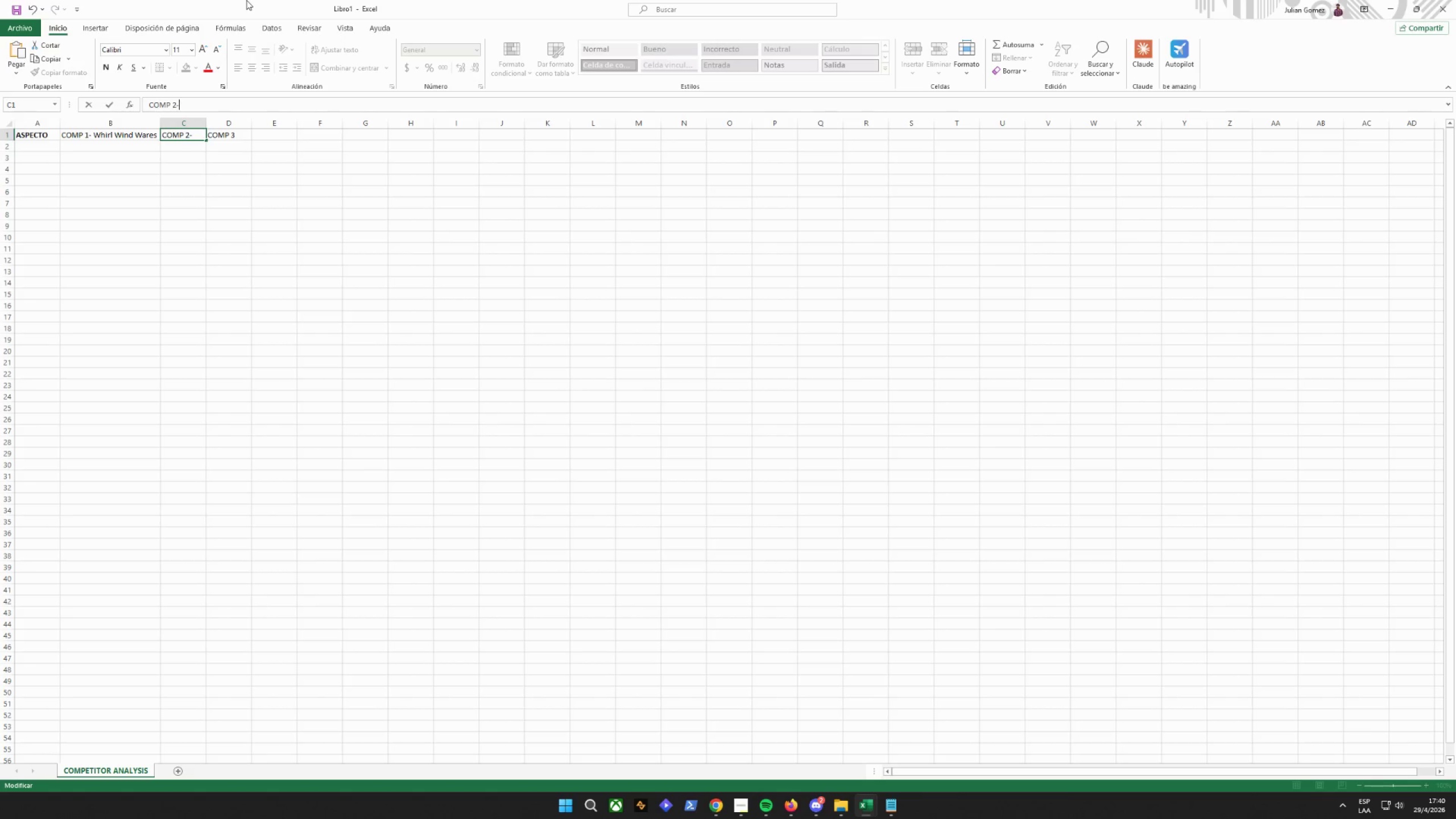 
key(Space)
 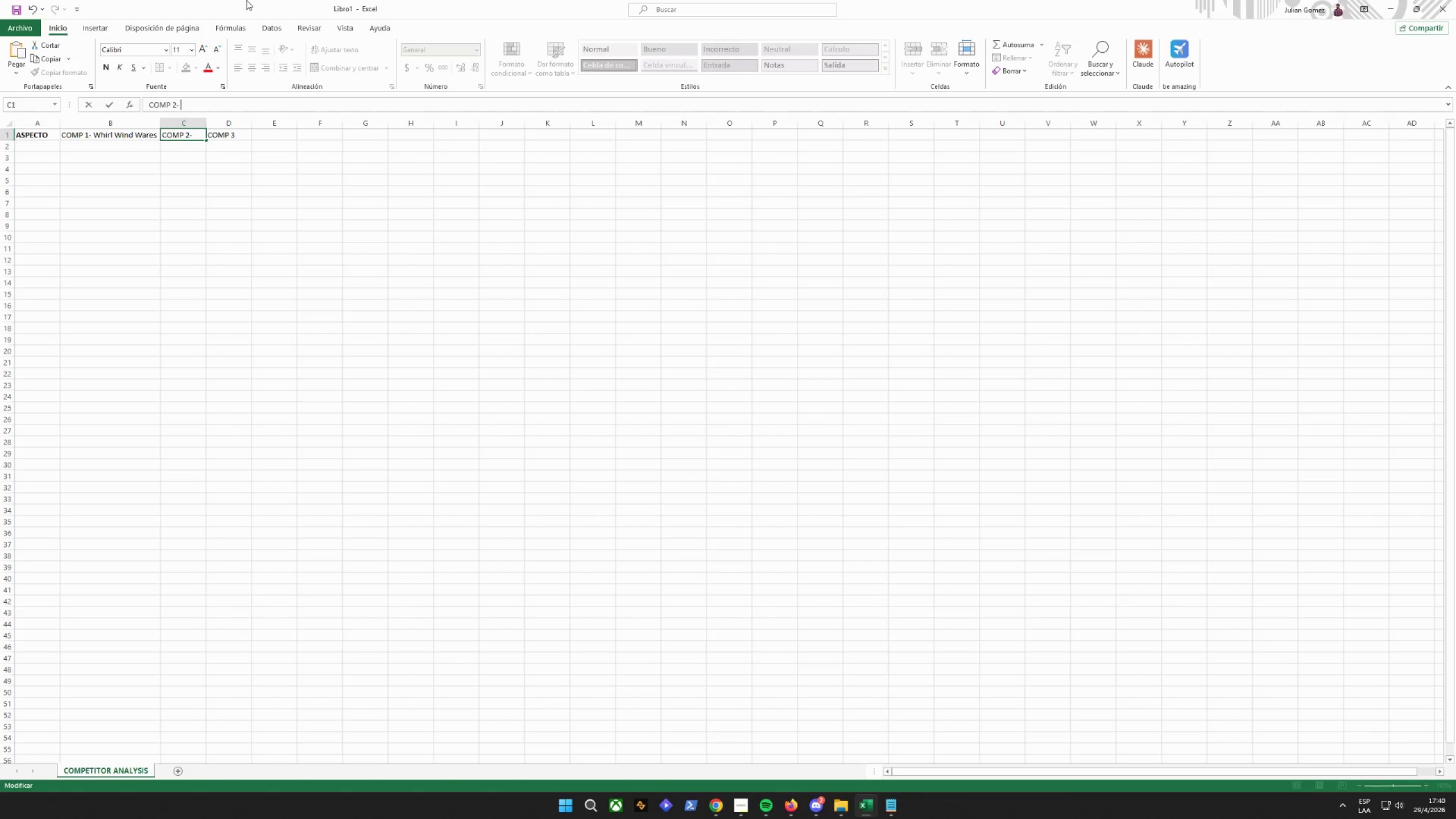 
key(Control+ControlLeft)
 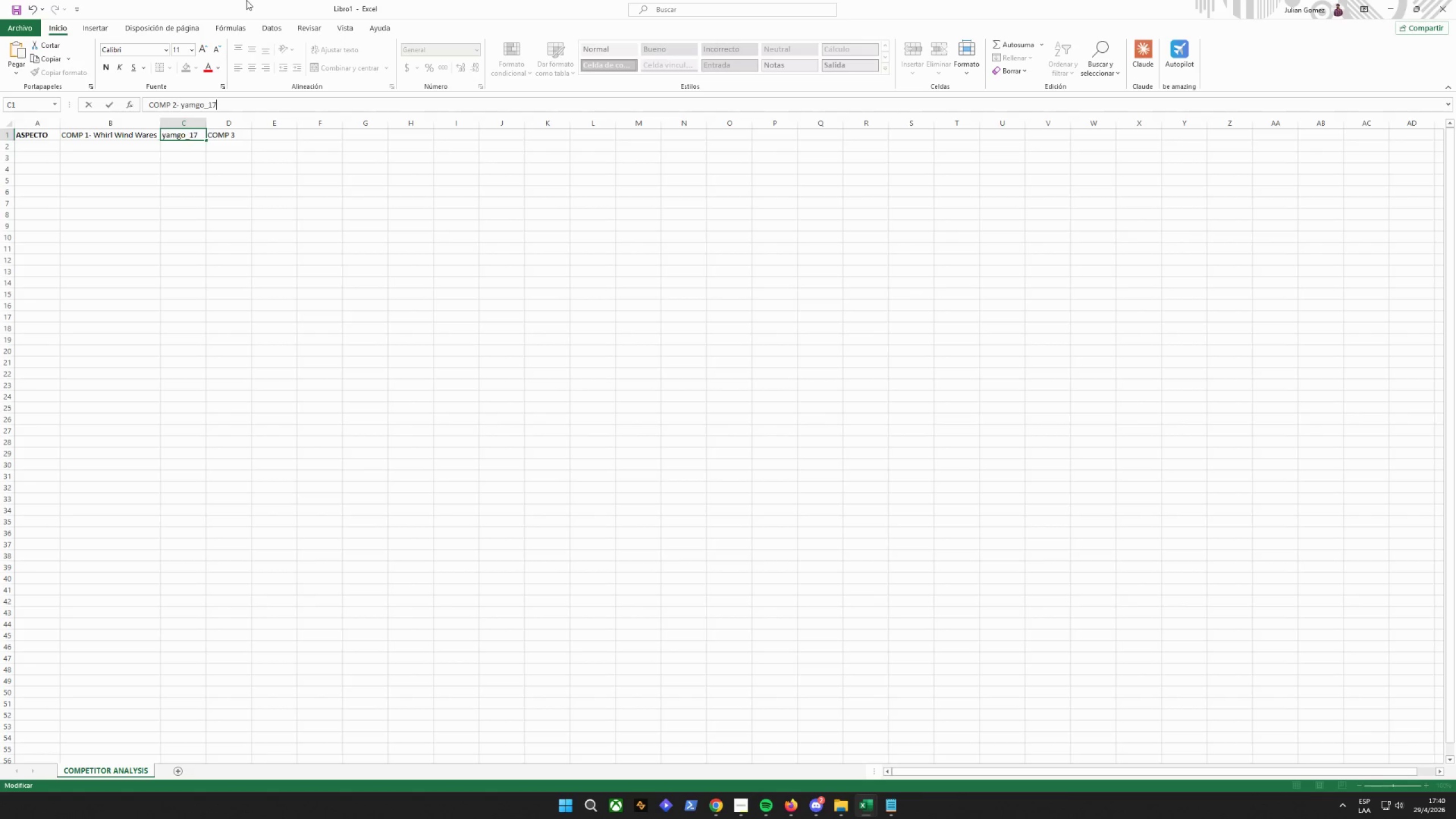 
key(Control+V)
 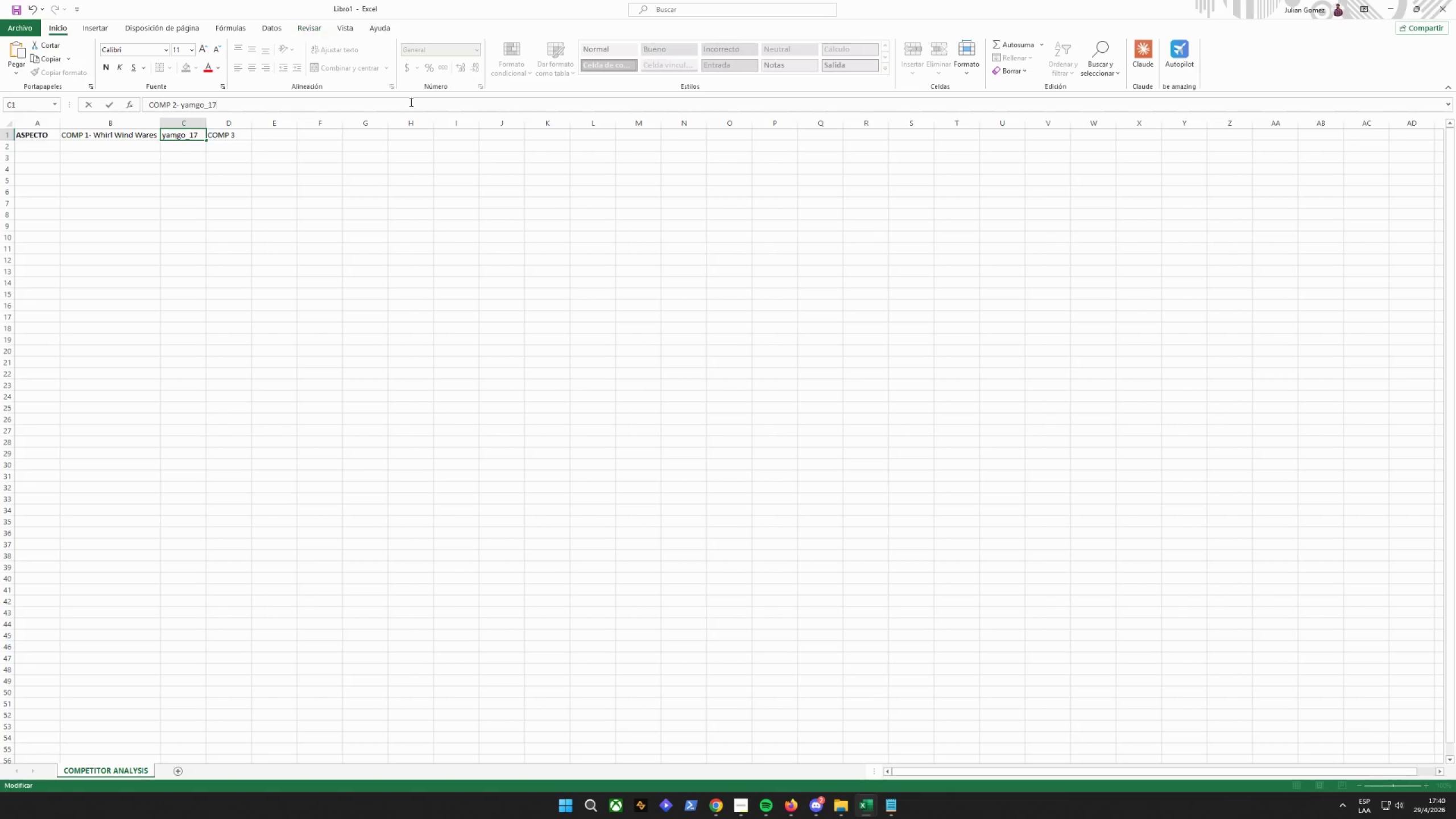 
left_click([386, 254])
 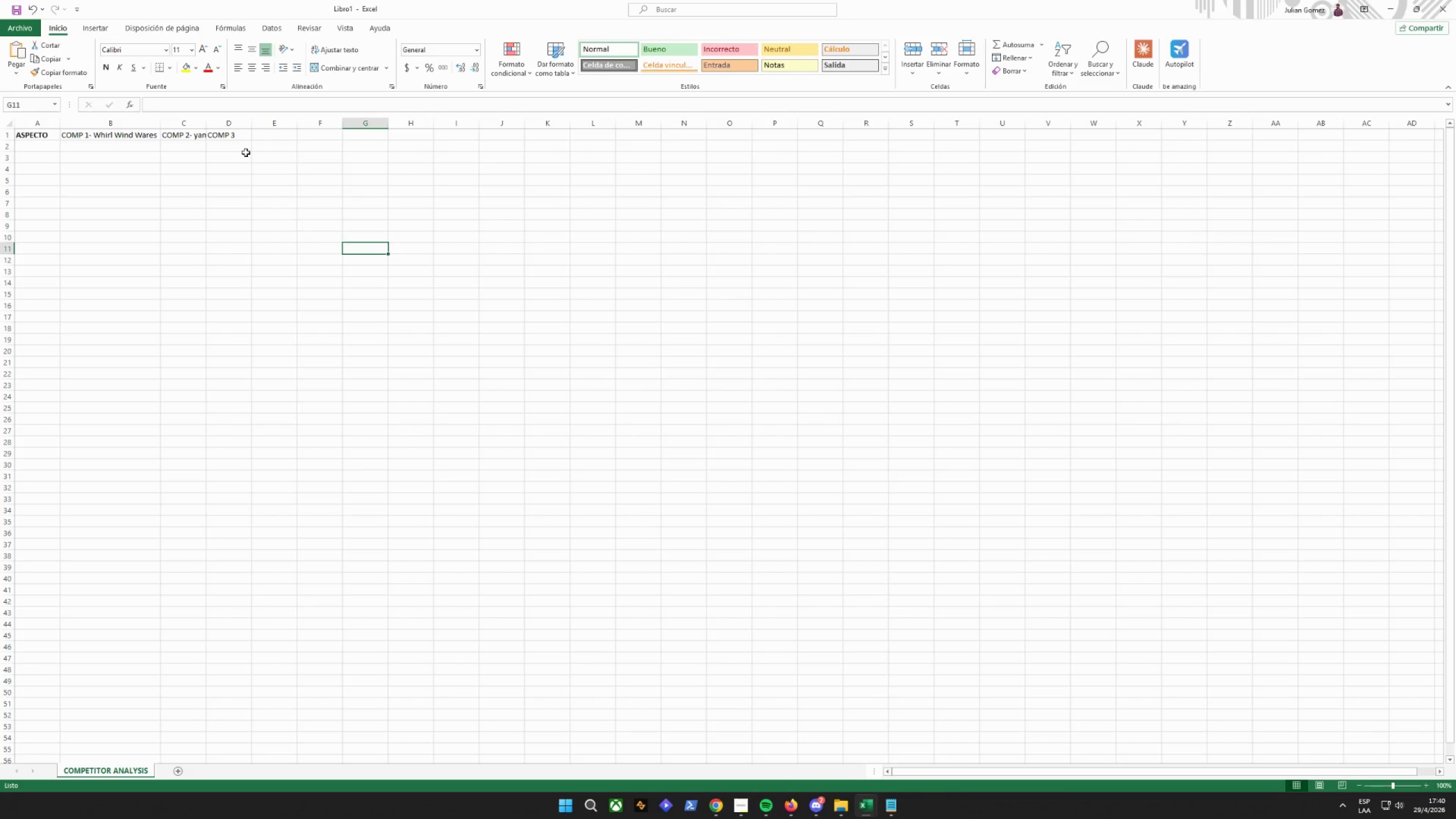 
left_click([222, 138])
 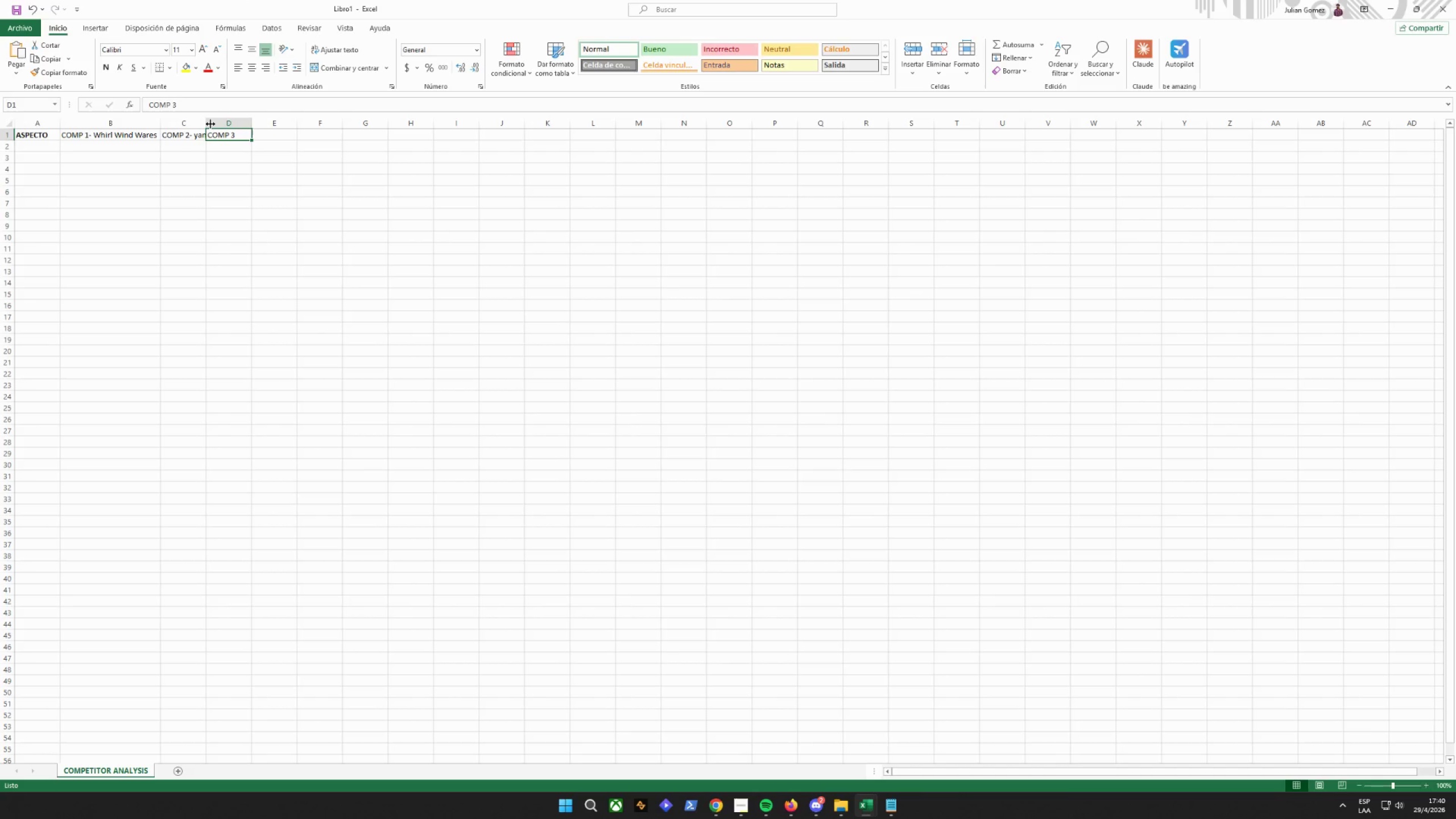 
double_click([208, 123])
 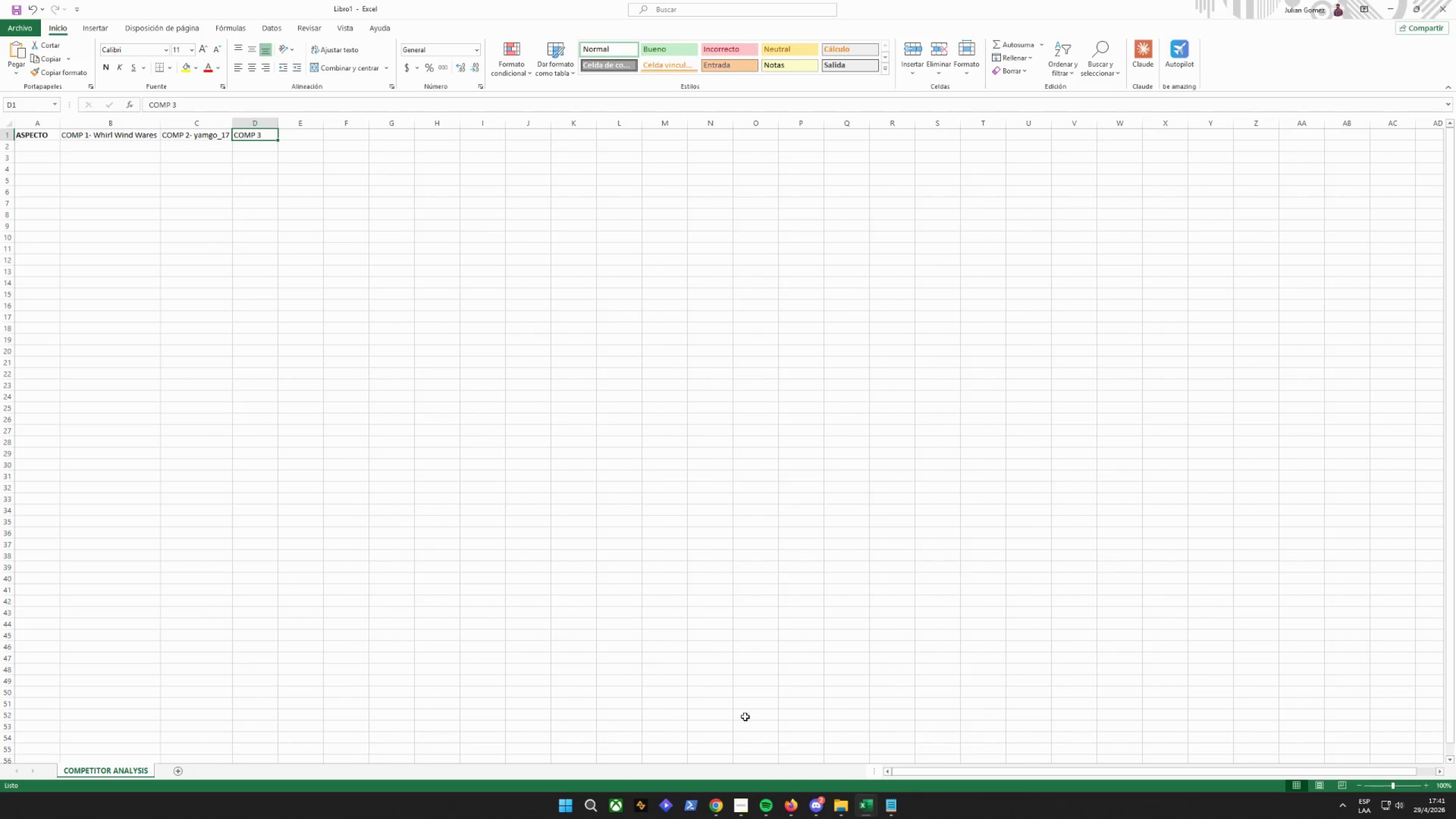 
left_click([796, 805])
 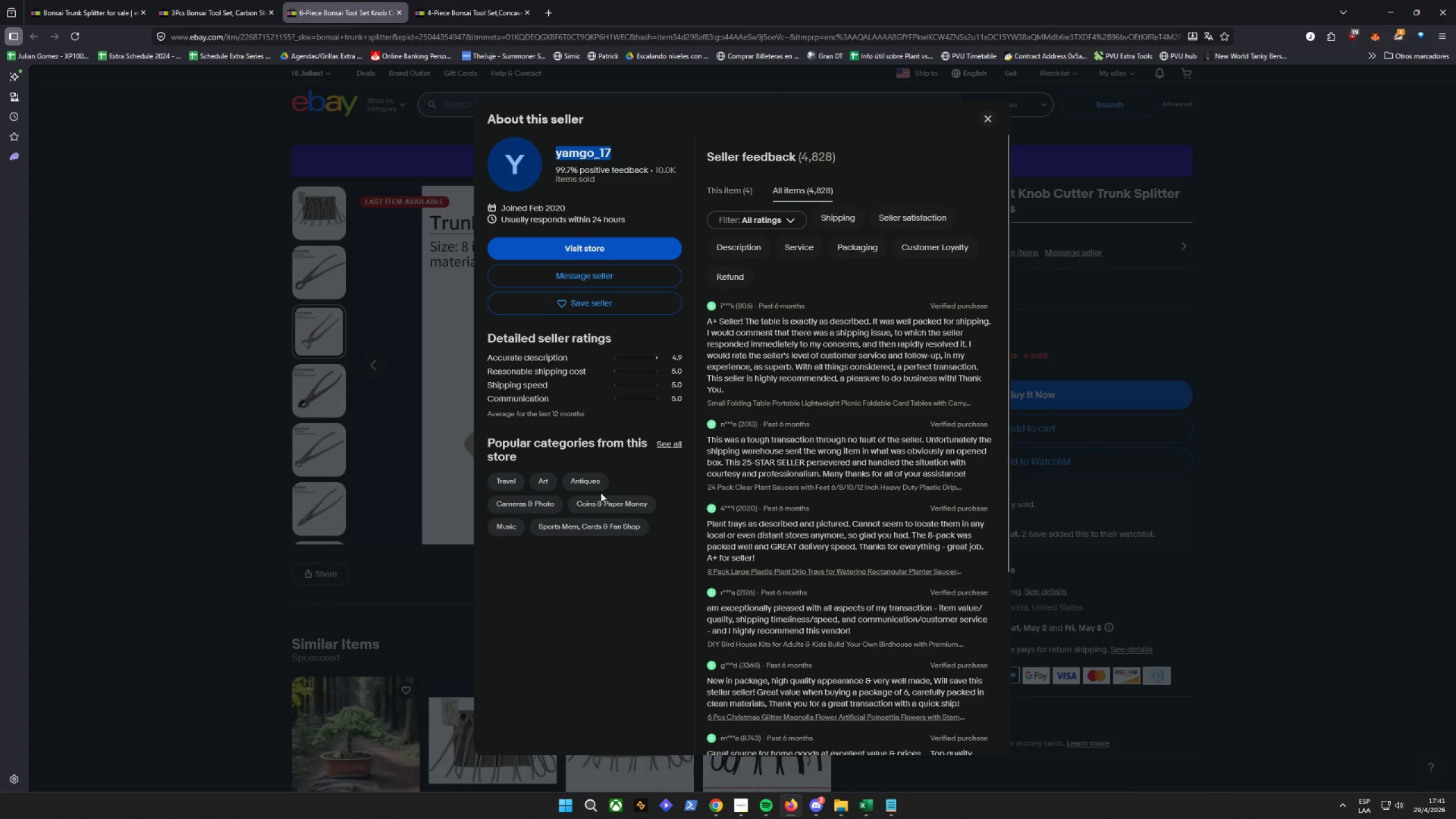 
left_click_drag(start_coordinate=[127, 484], to_coordinate=[137, 489])
 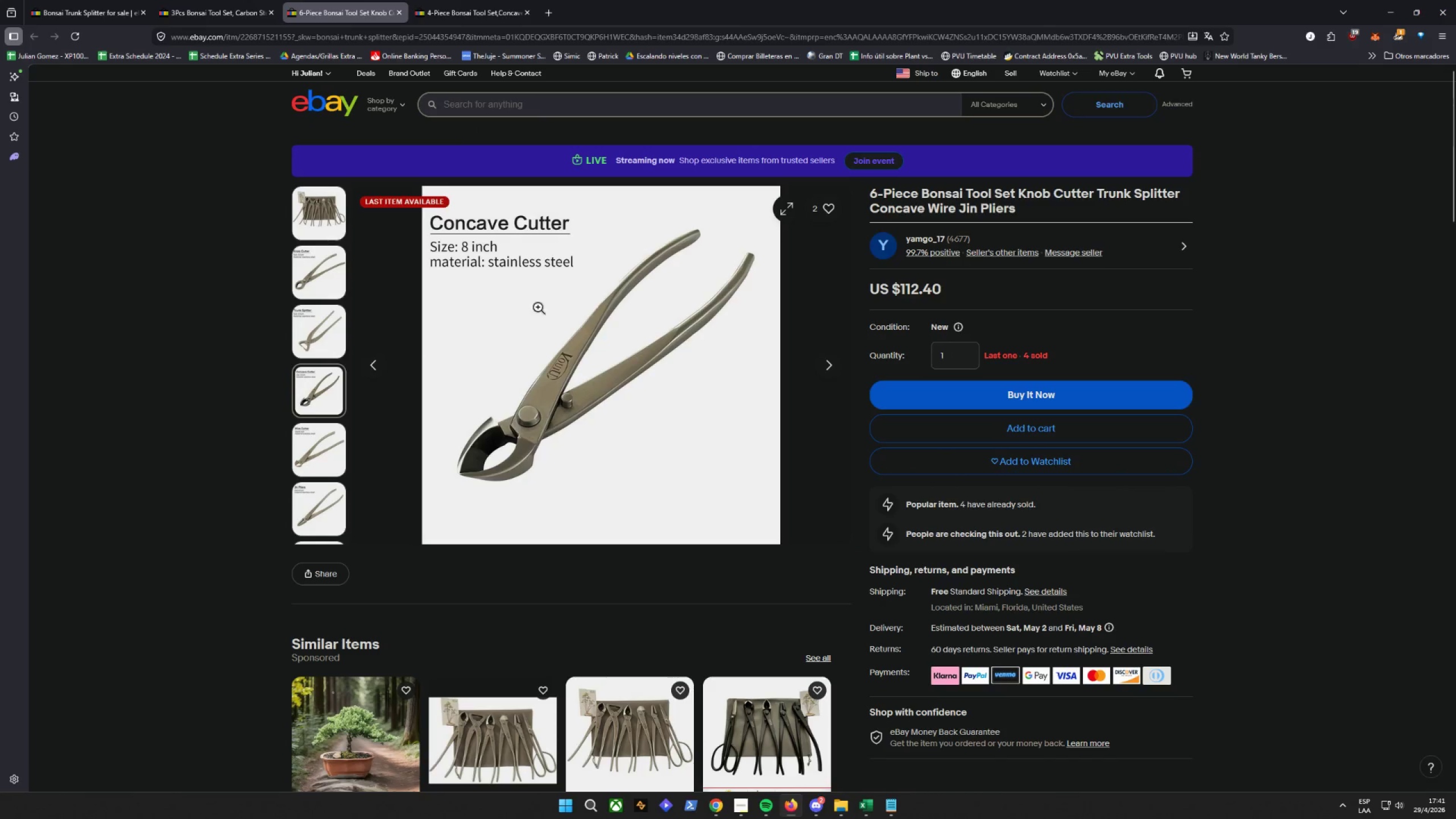 
left_click([233, 0])
 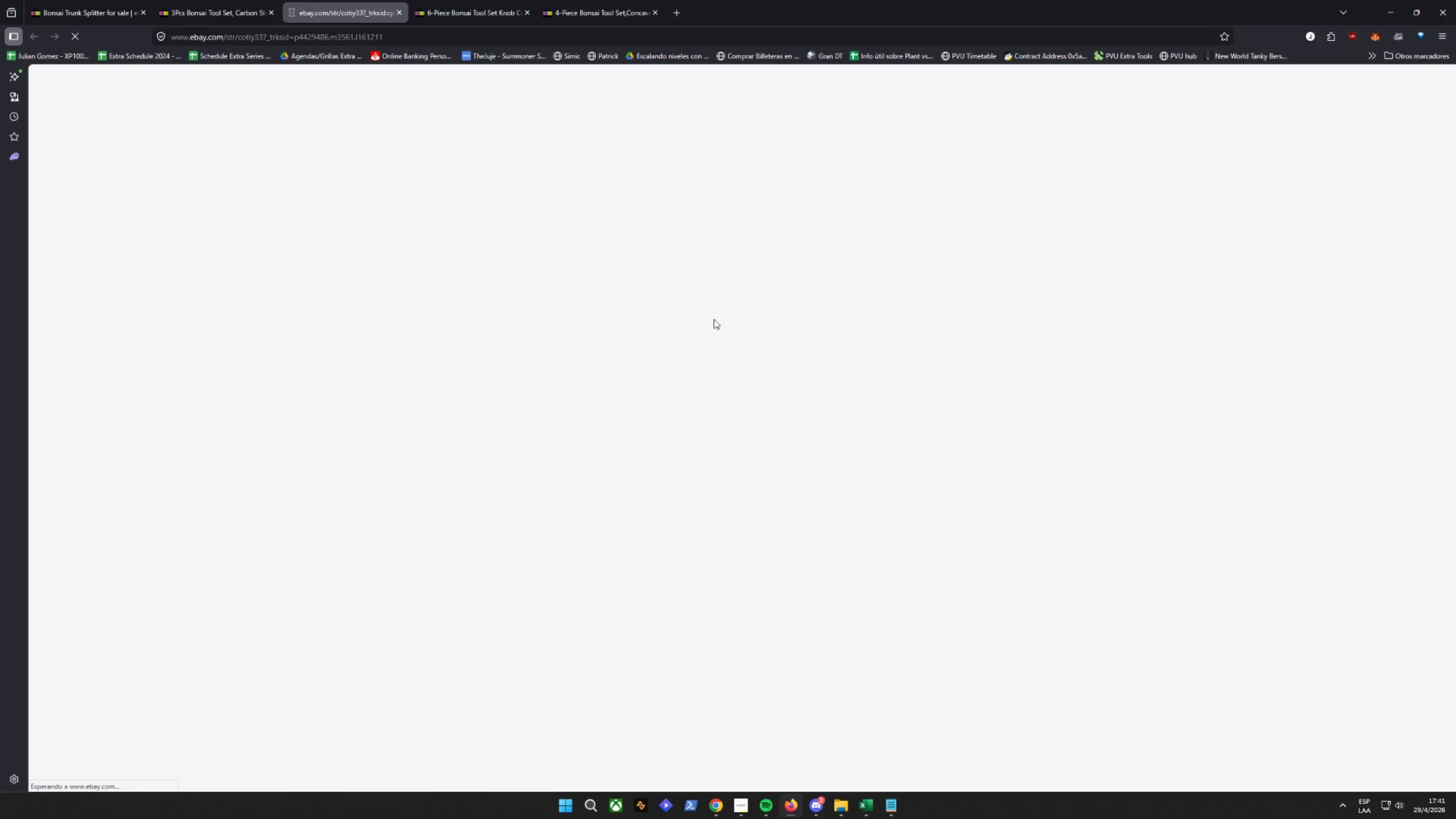 
wait(6.05)
 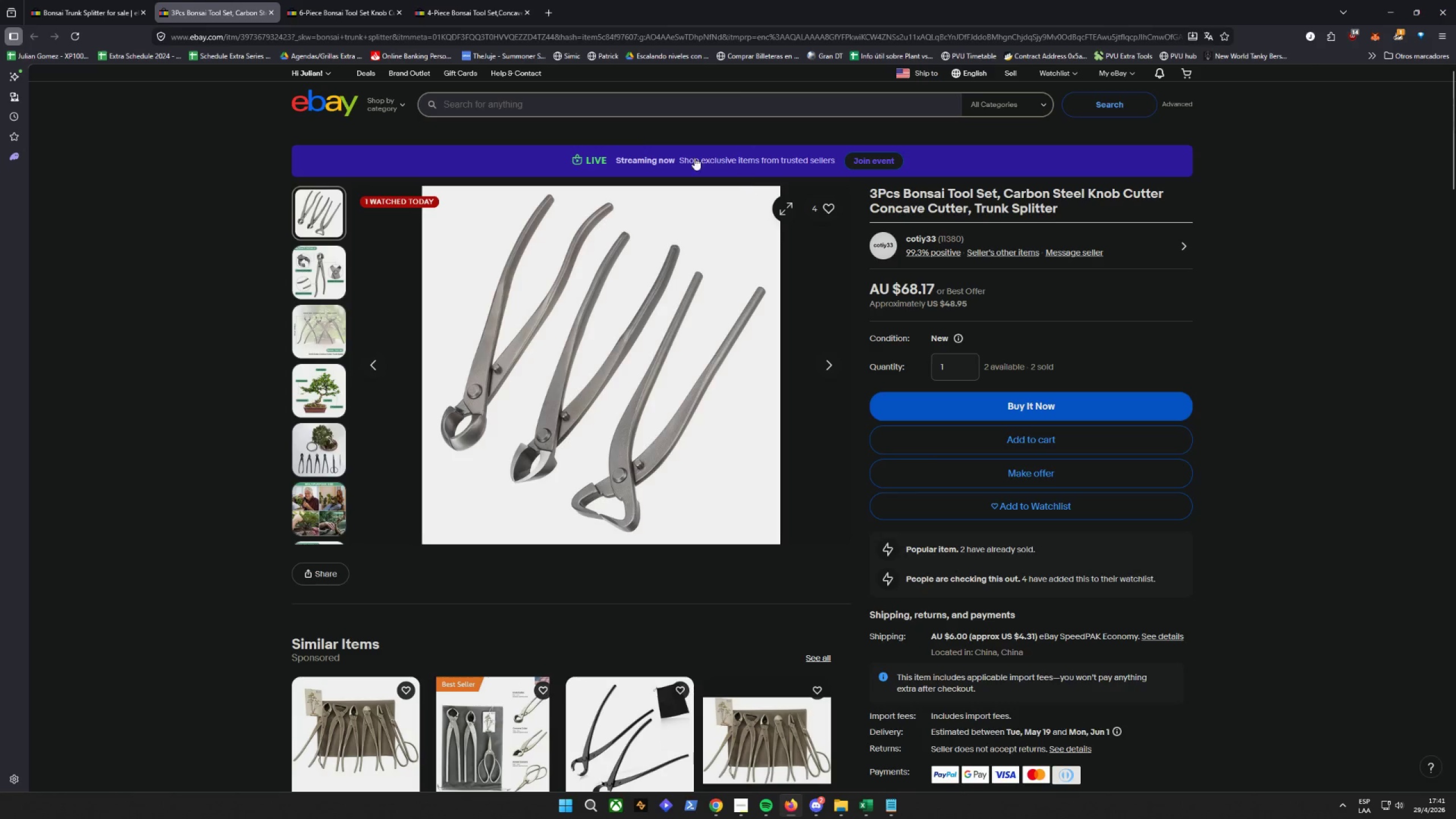 
left_click([399, 14])
 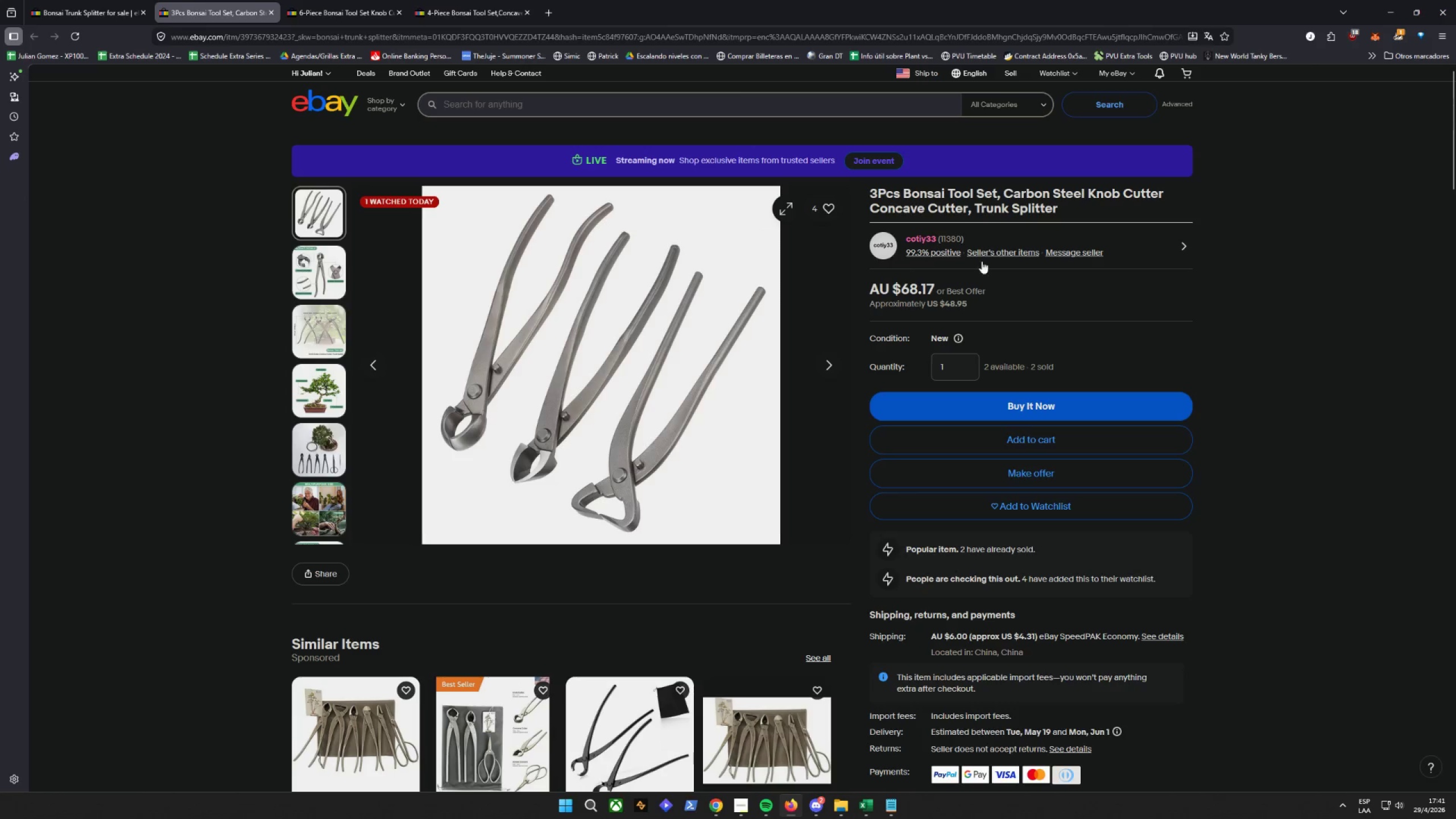 
left_click_drag(start_coordinate=[991, 235], to_coordinate=[913, 240])
 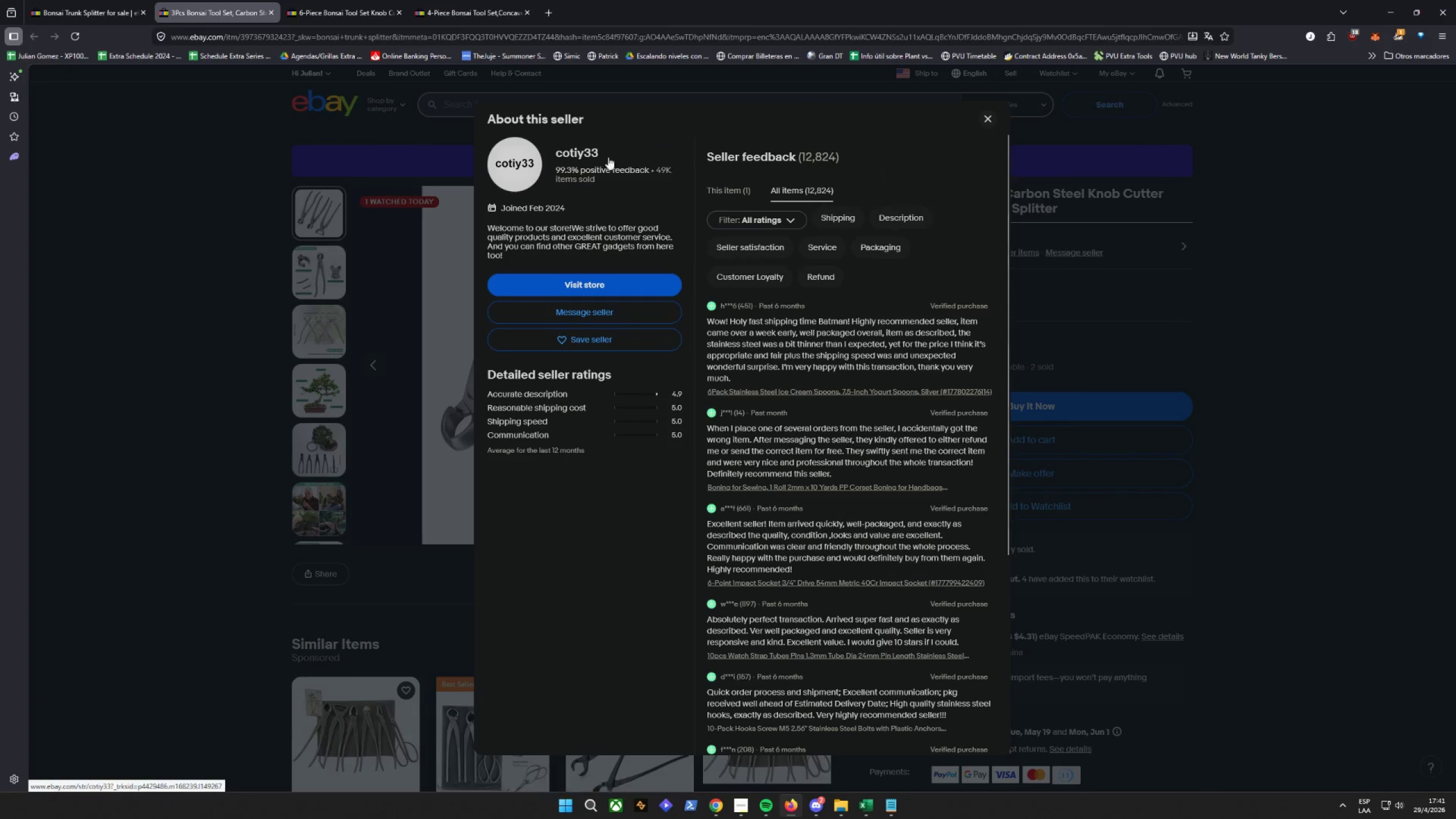 
left_click_drag(start_coordinate=[611, 152], to_coordinate=[555, 151])
 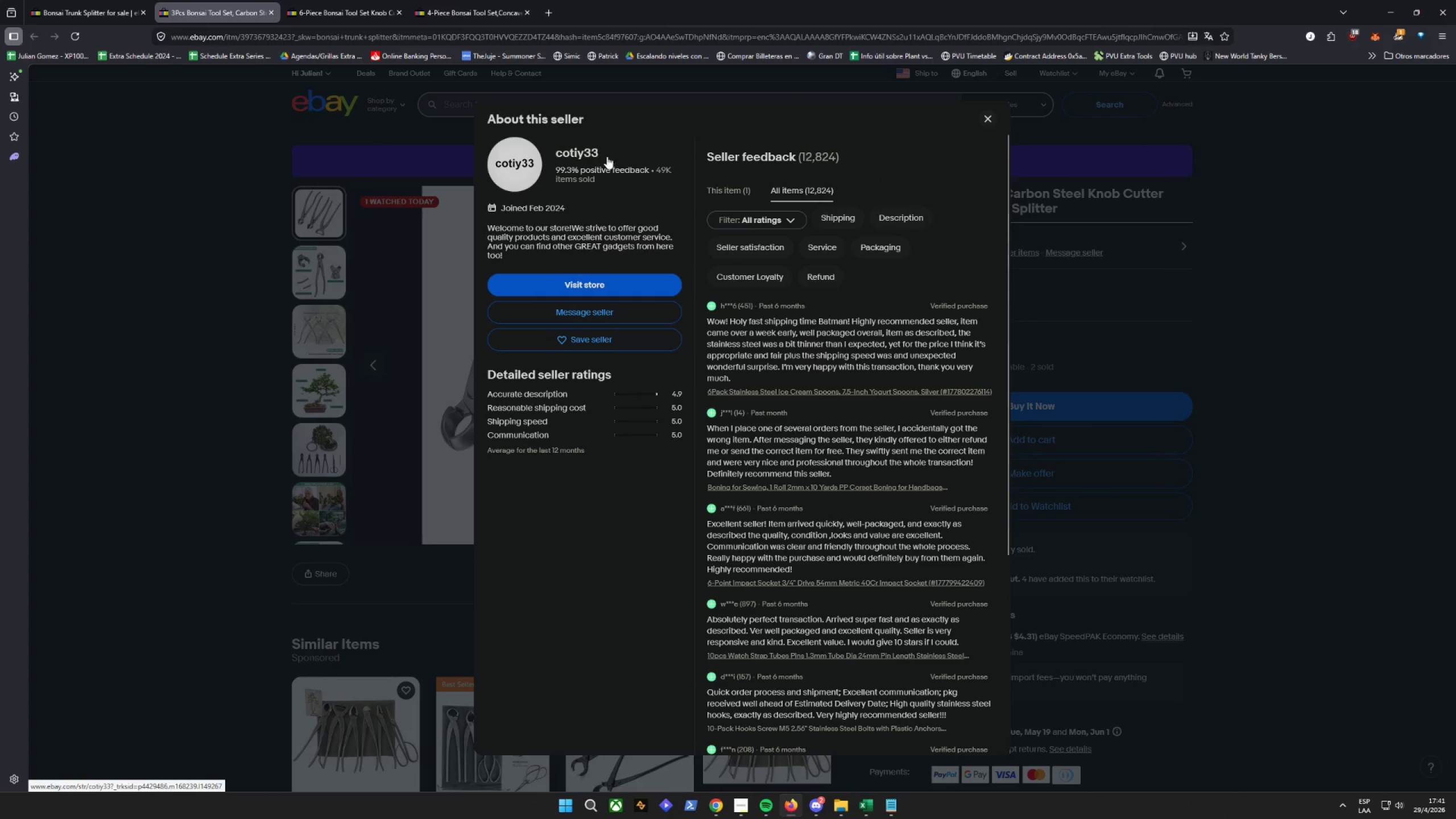 
left_click_drag(start_coordinate=[617, 155], to_coordinate=[585, 152])
 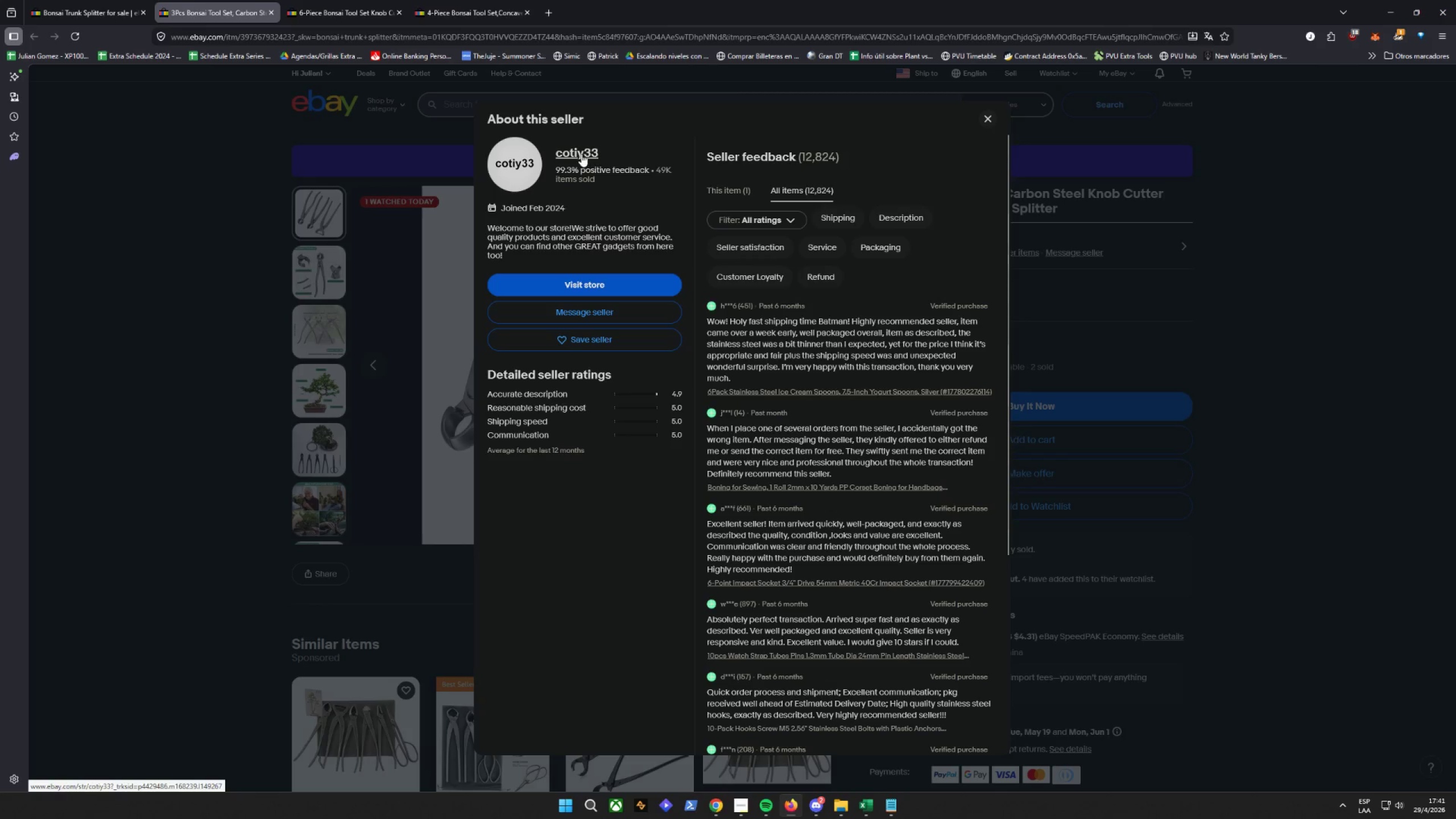 
right_click([581, 154])
 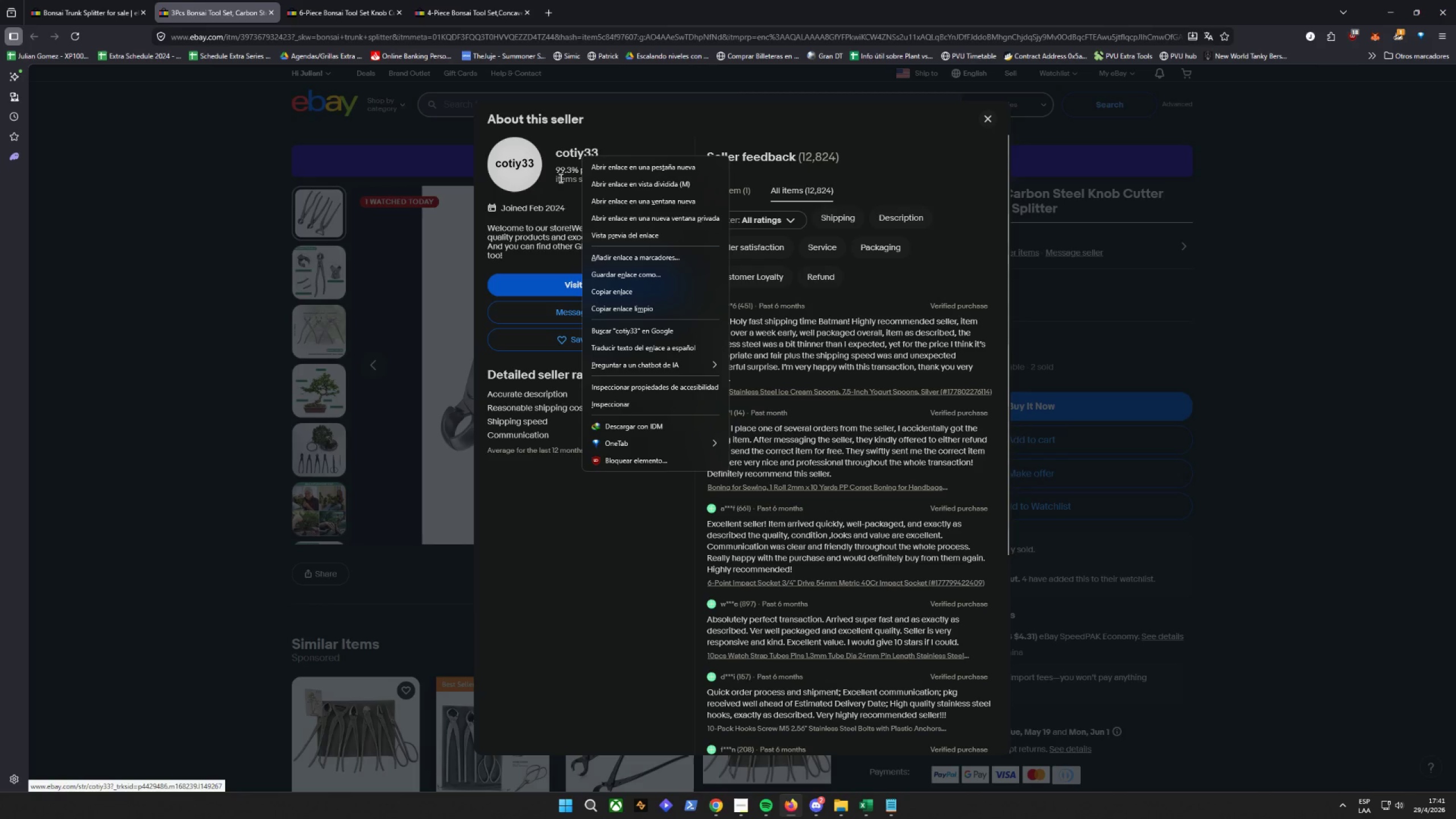 
left_click([530, 130])
 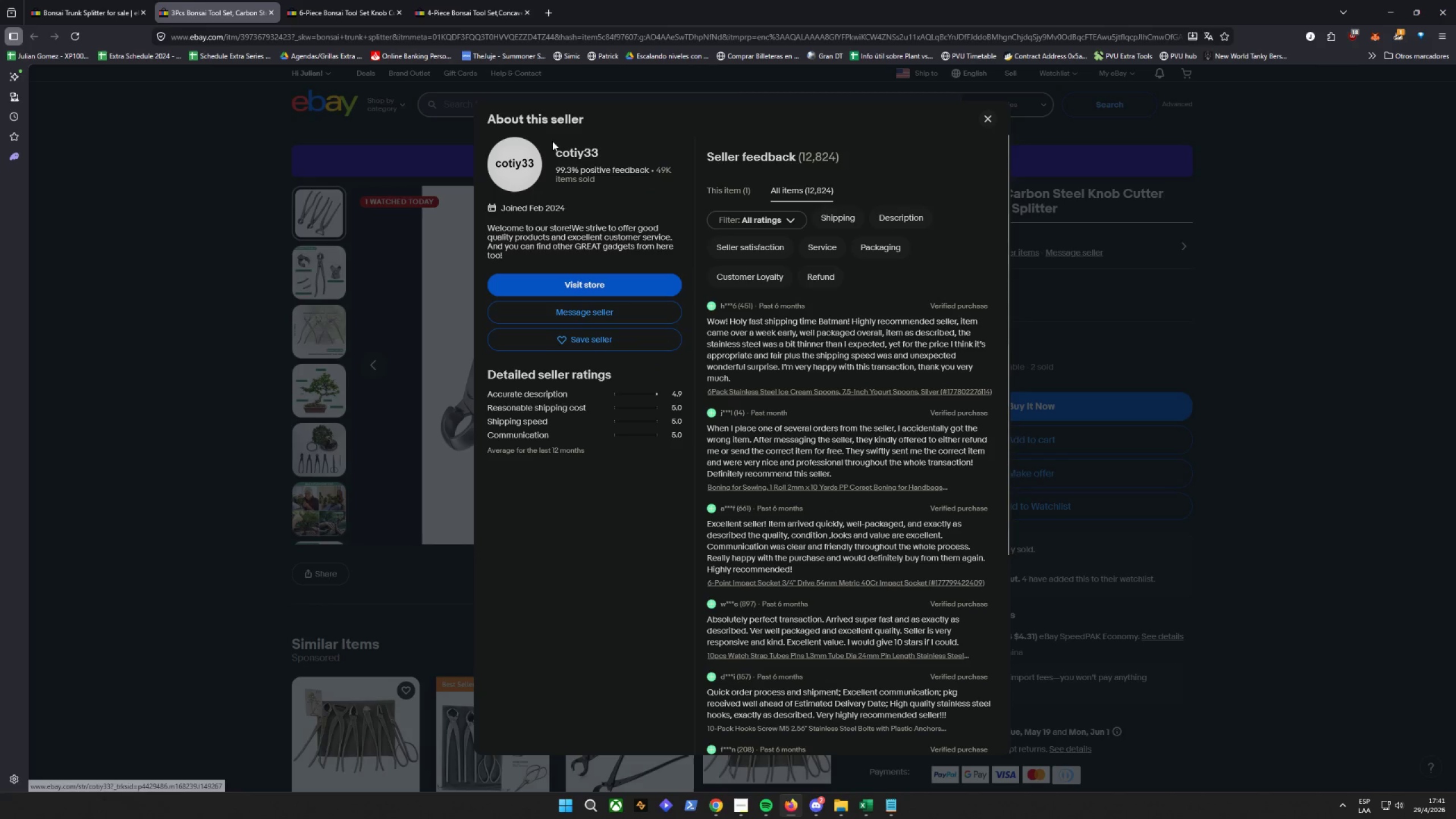 
left_click_drag(start_coordinate=[547, 143], to_coordinate=[606, 149])
 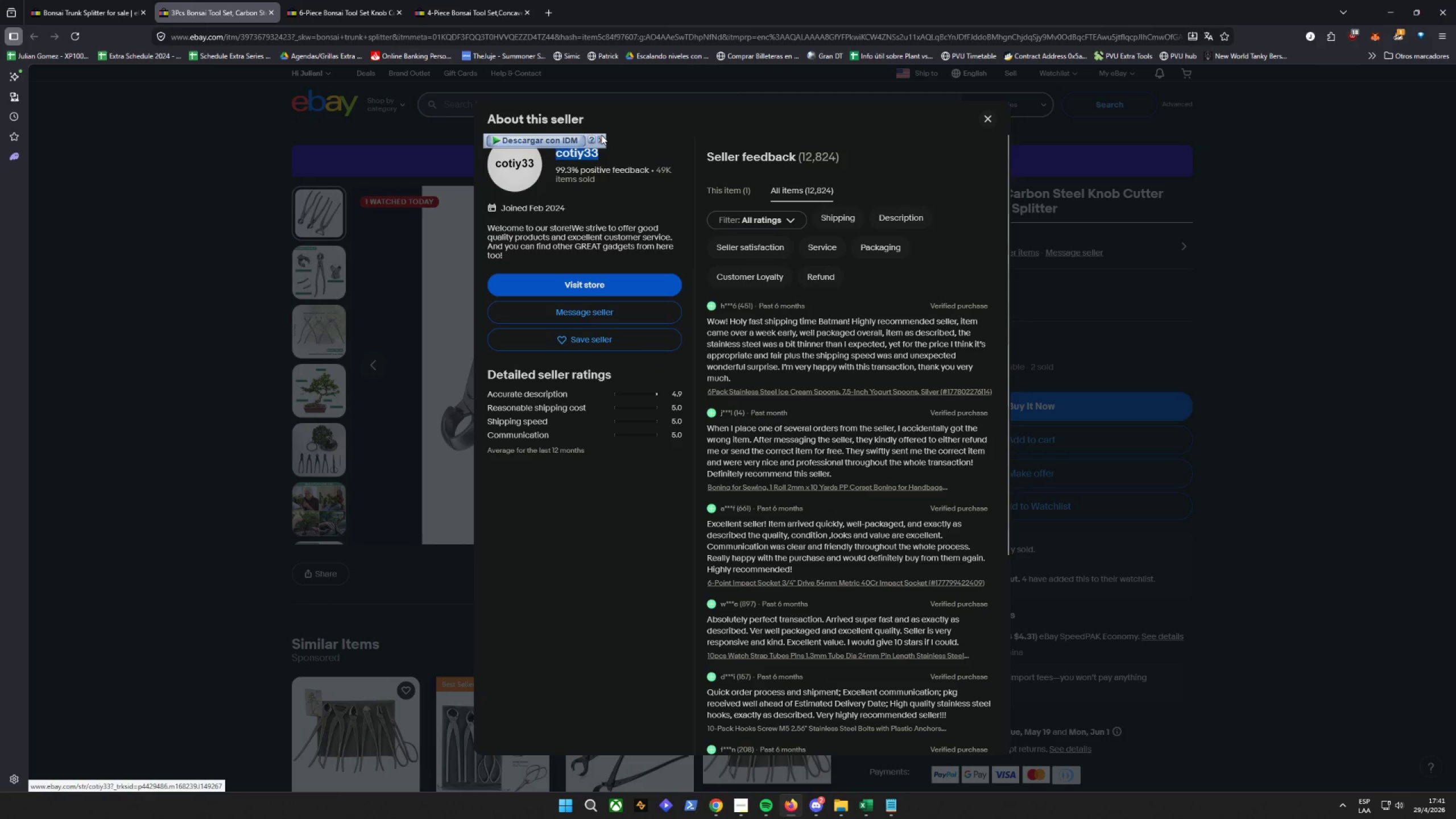 
key(Control+C)
 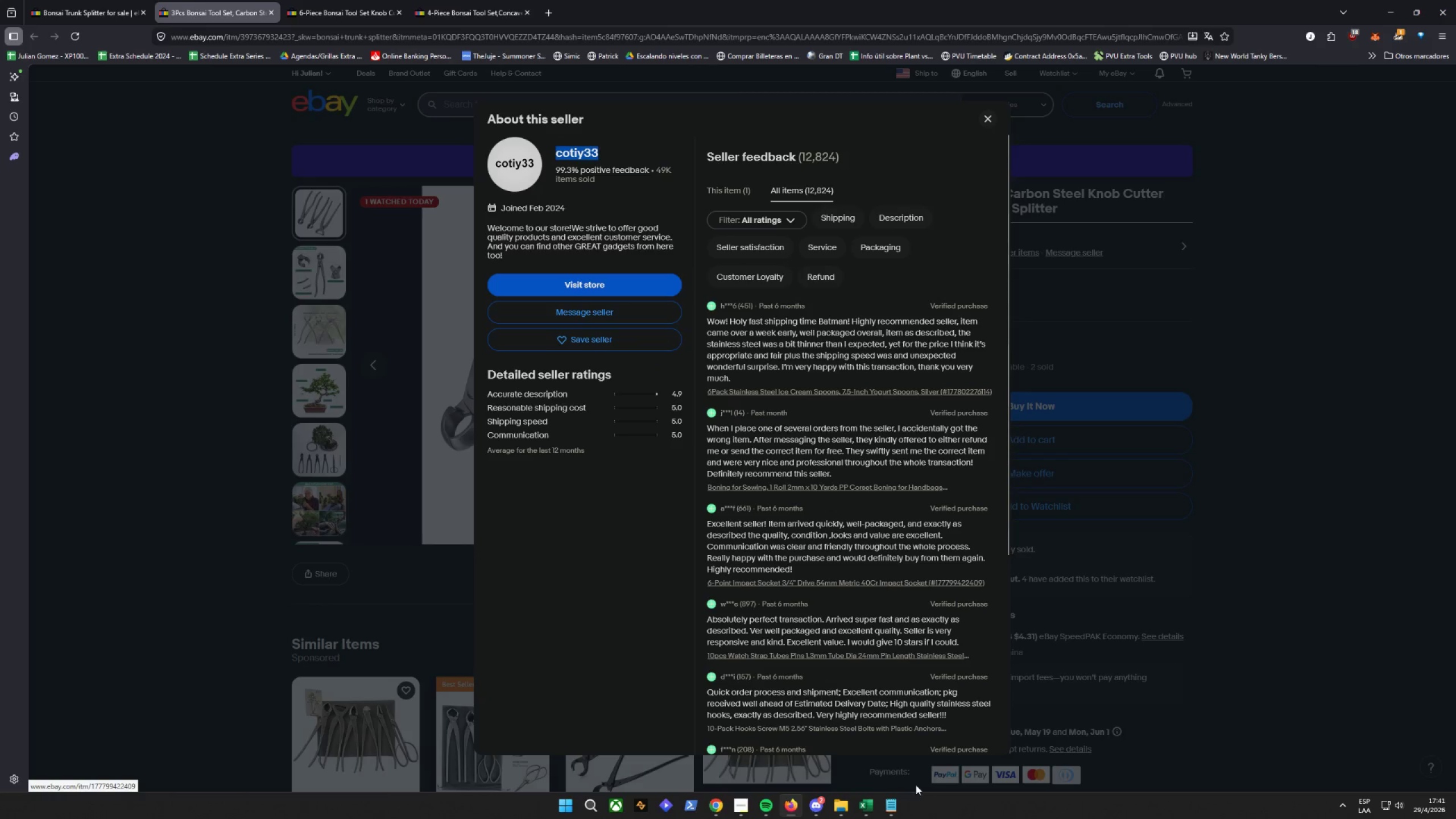 
left_click([866, 799])
 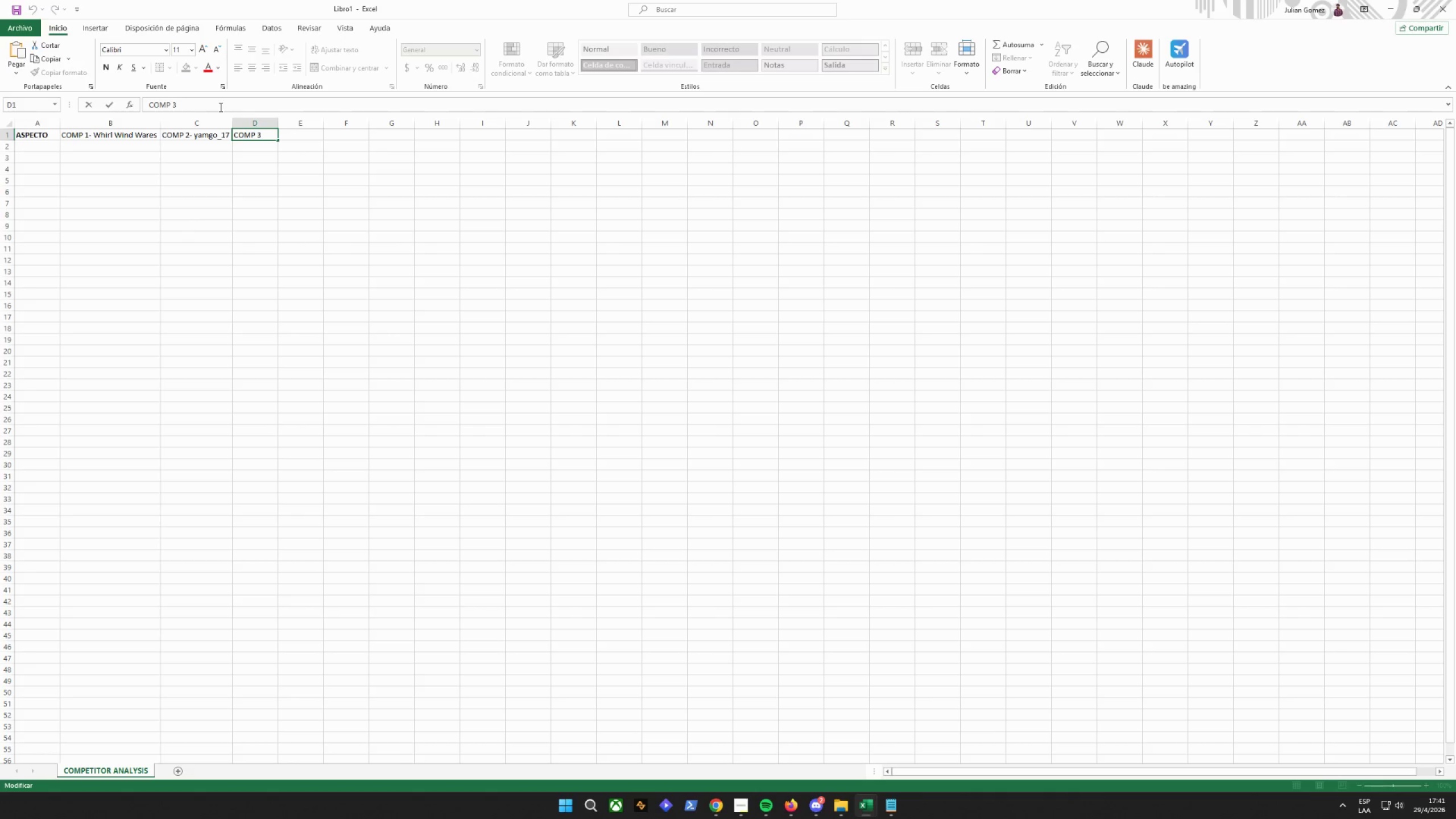 
key(Minus)
 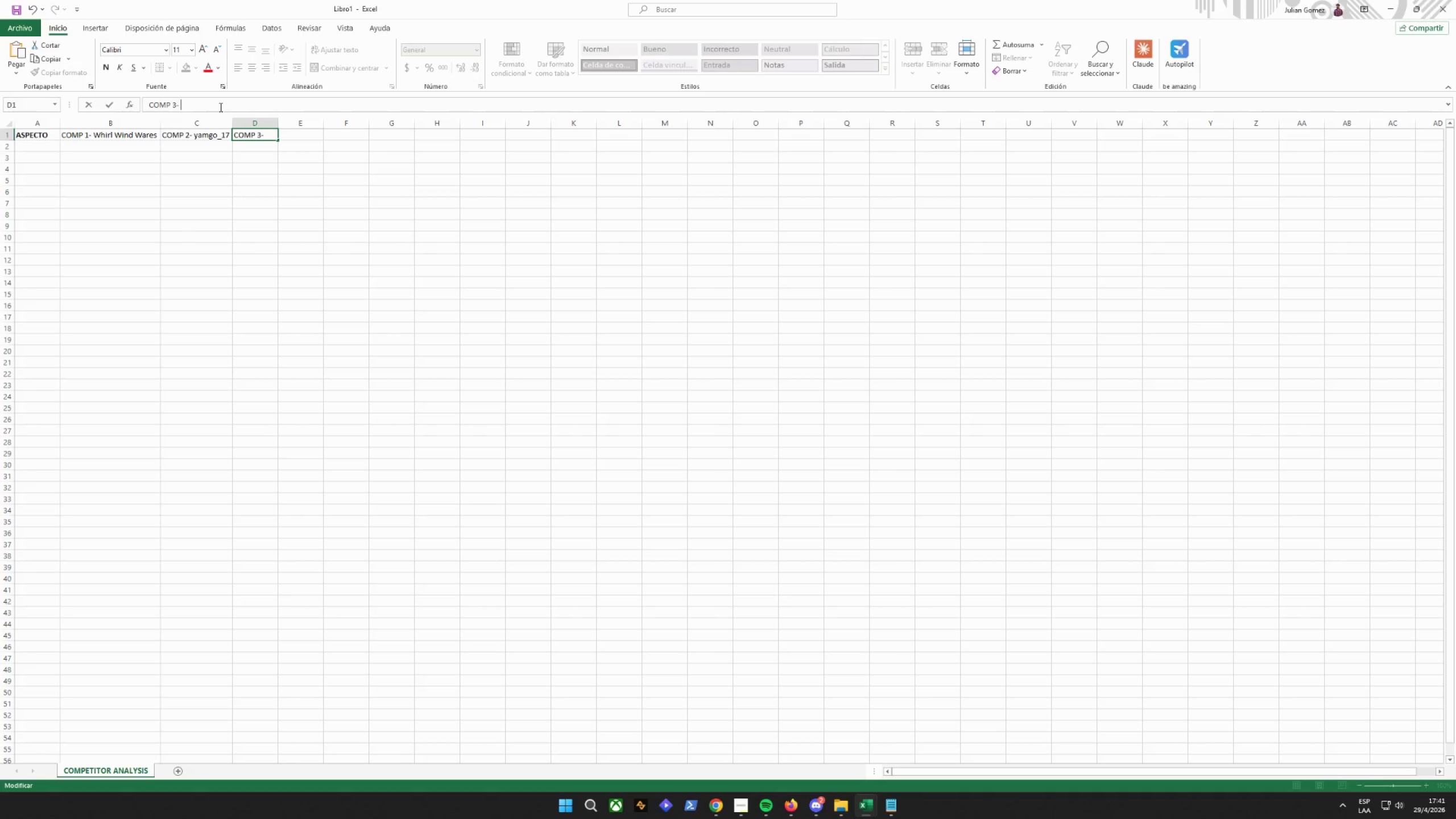 
key(Space)
 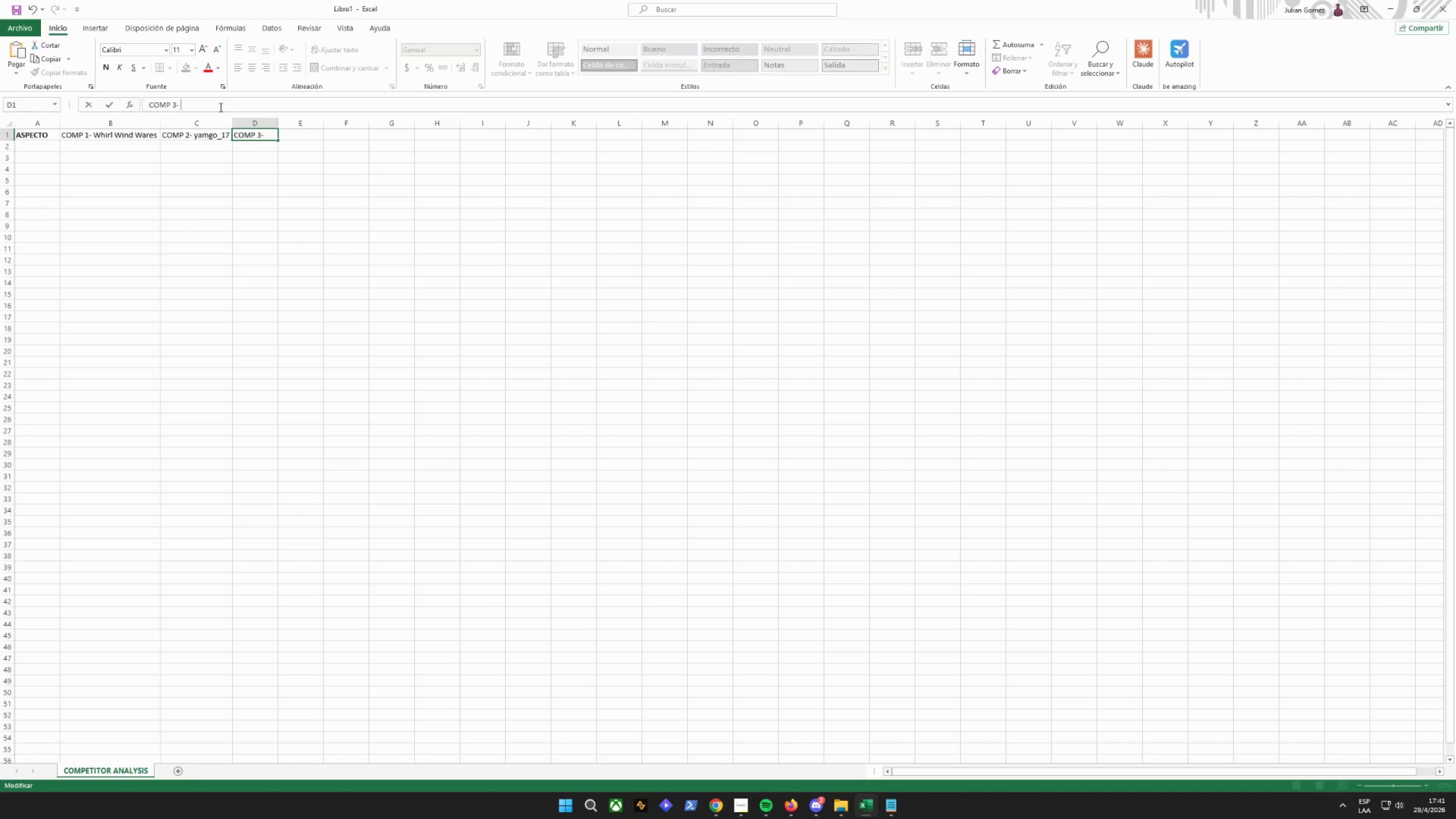 
key(Control+ControlLeft)
 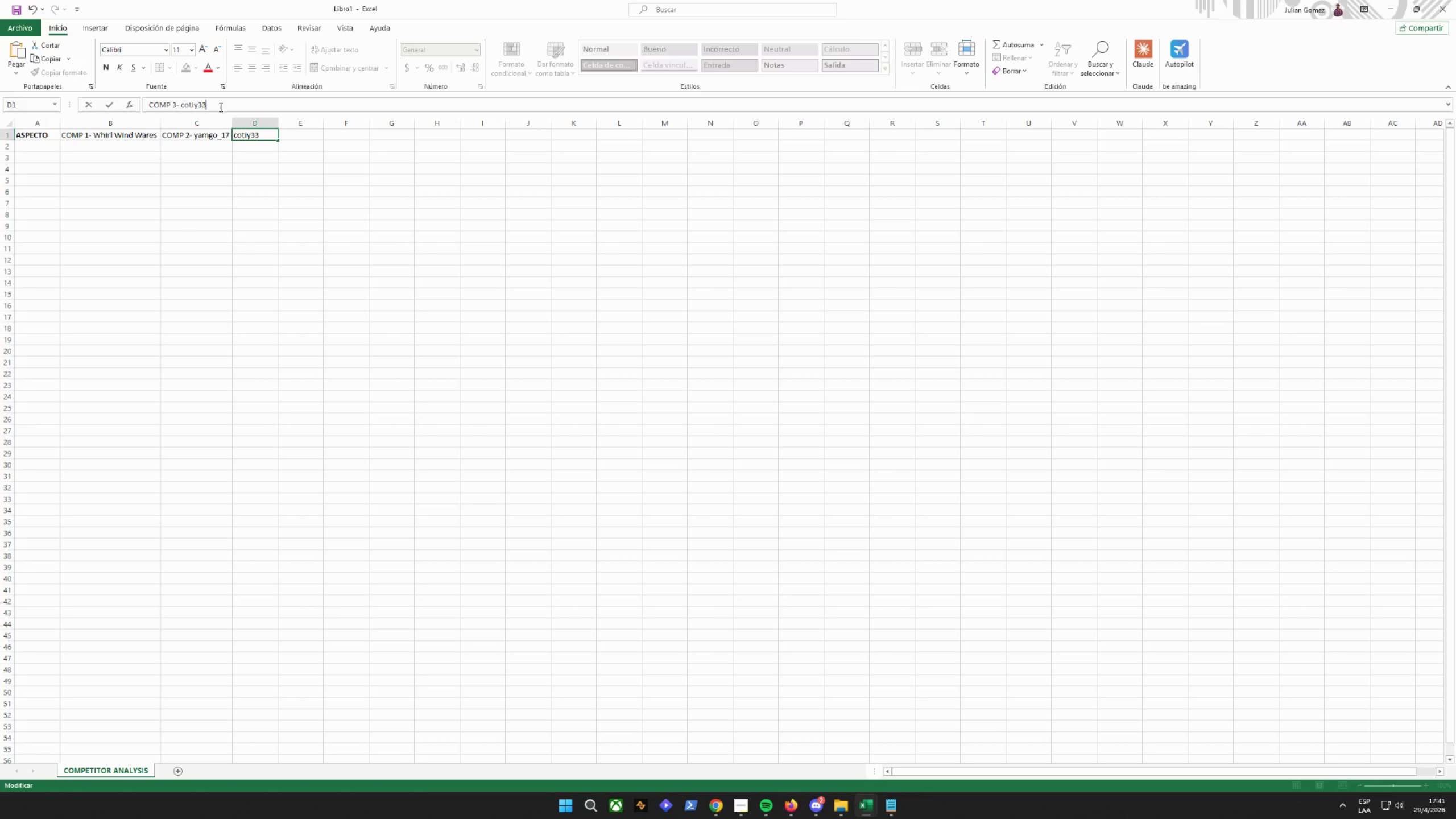 
key(Control+V)
 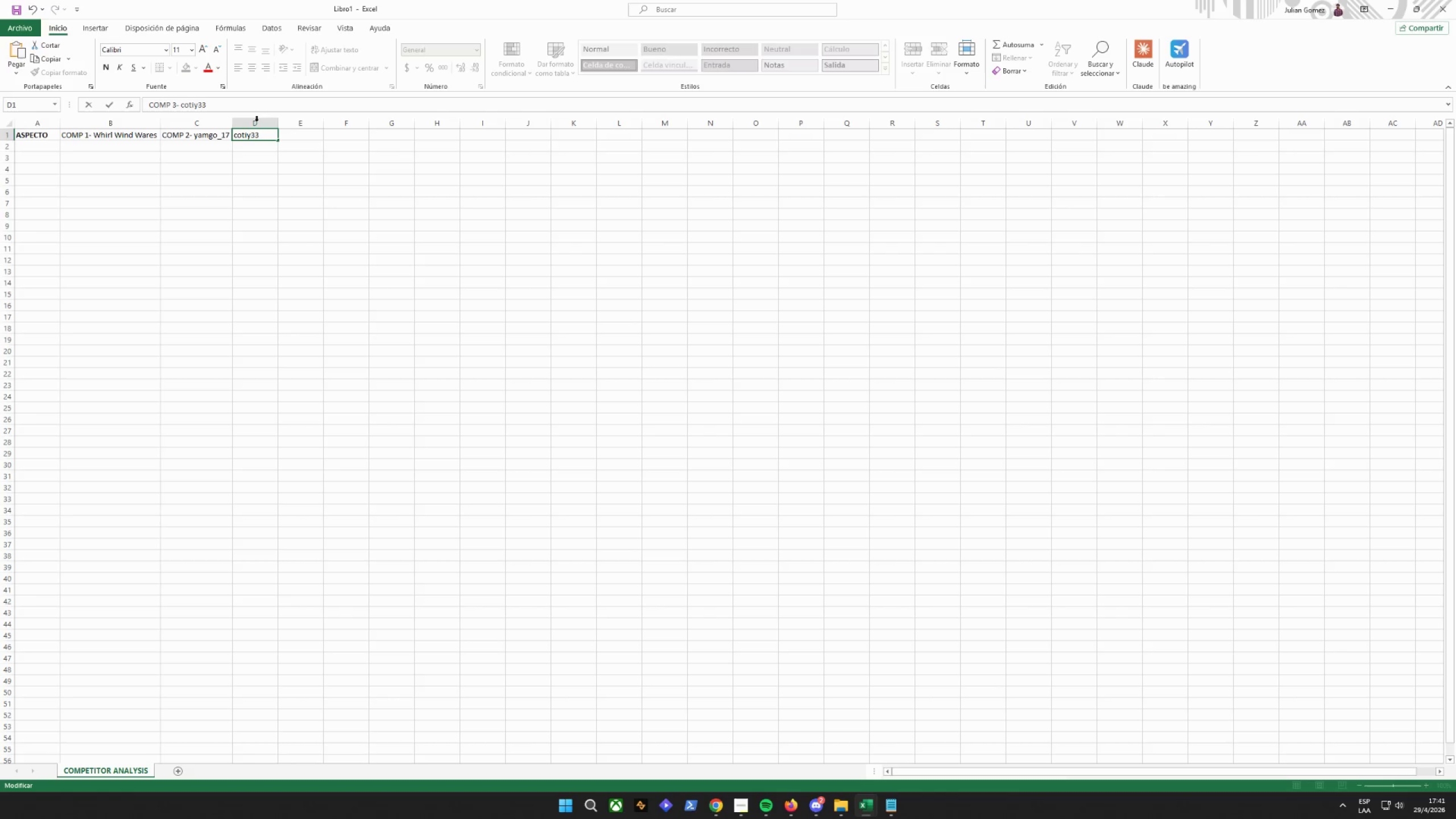 
left_click_drag(start_coordinate=[389, 289], to_coordinate=[388, 287])
 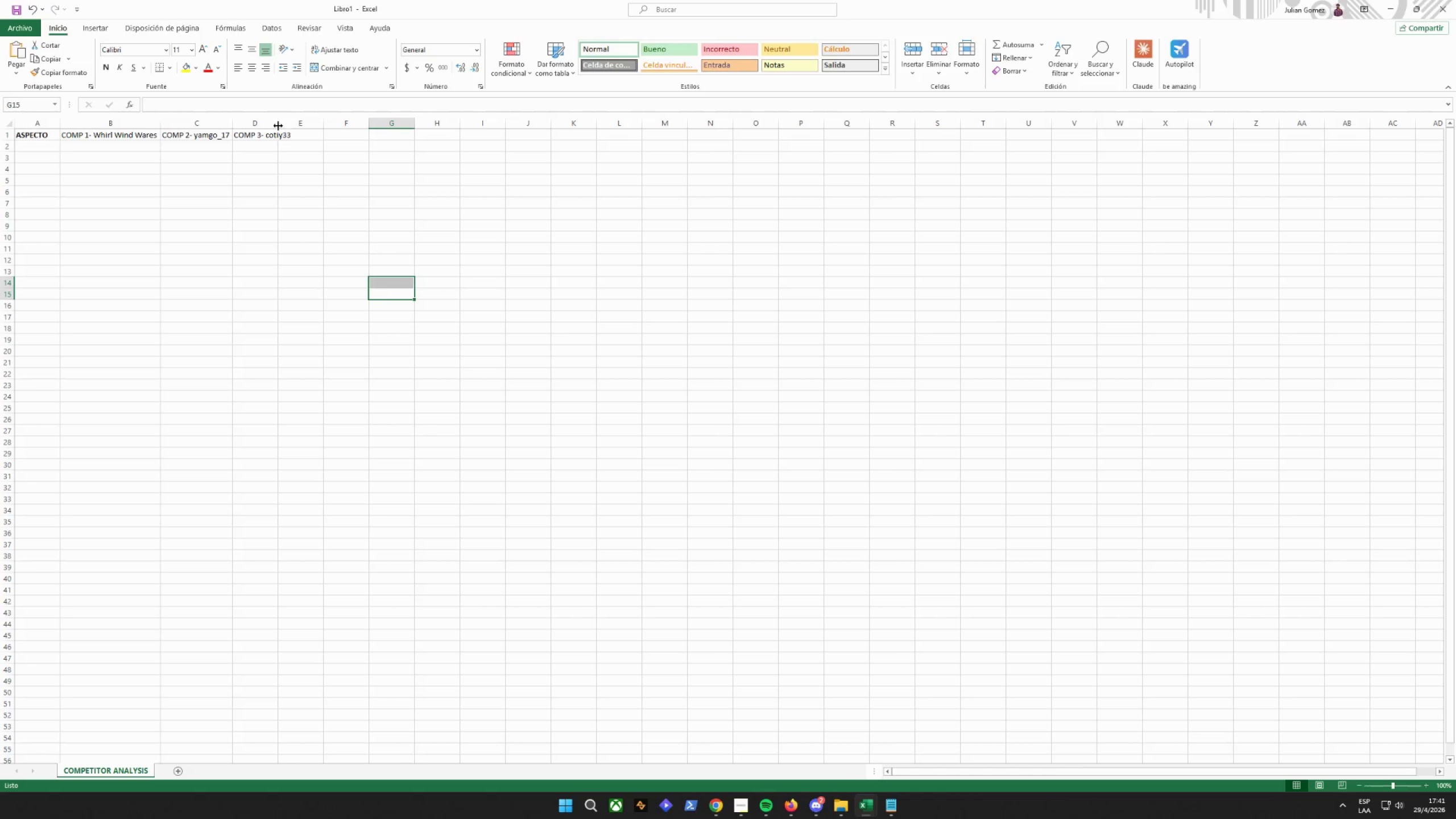 
double_click([278, 126])
 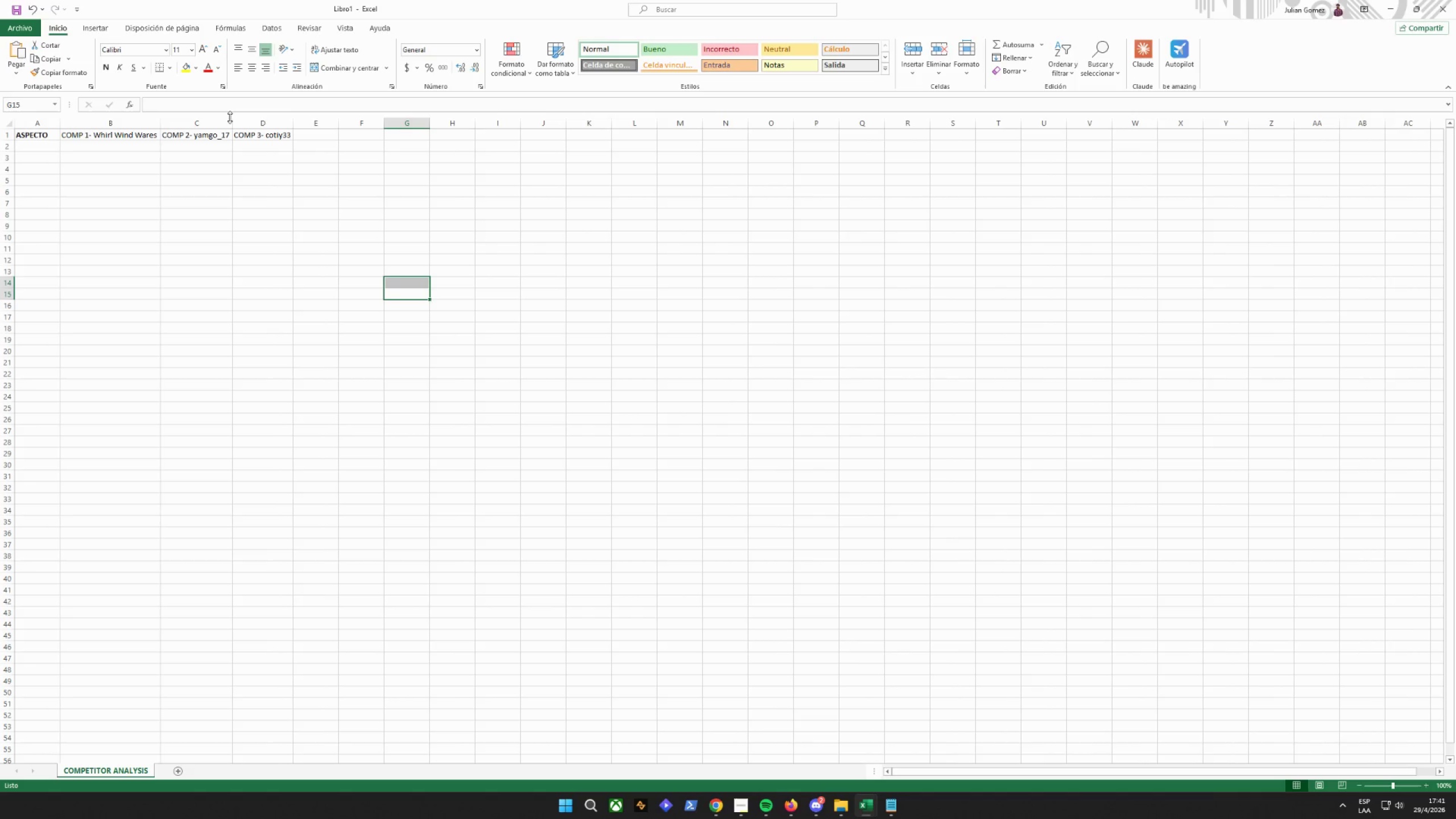 
double_click([234, 123])
 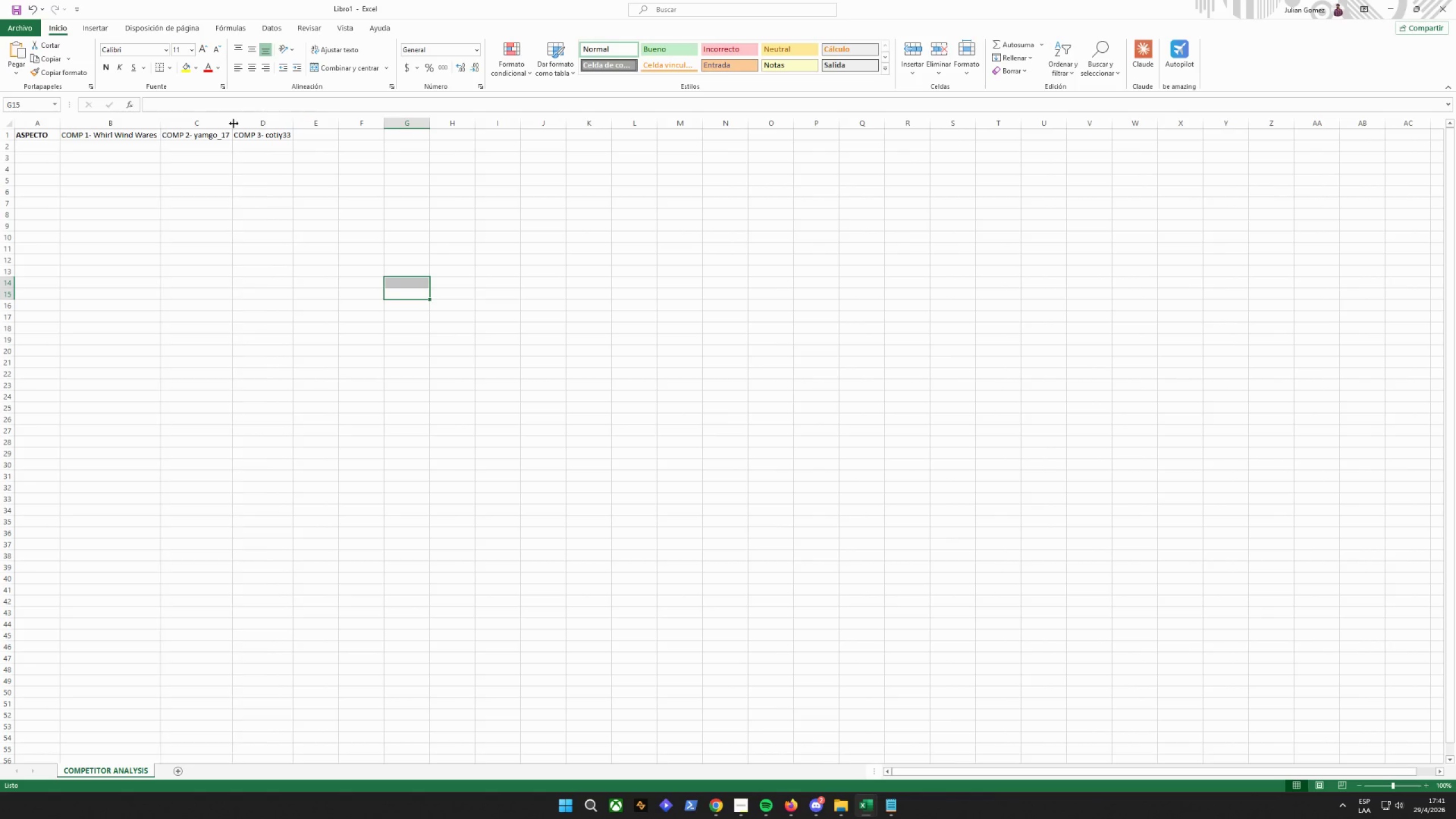 
triple_click([234, 123])
 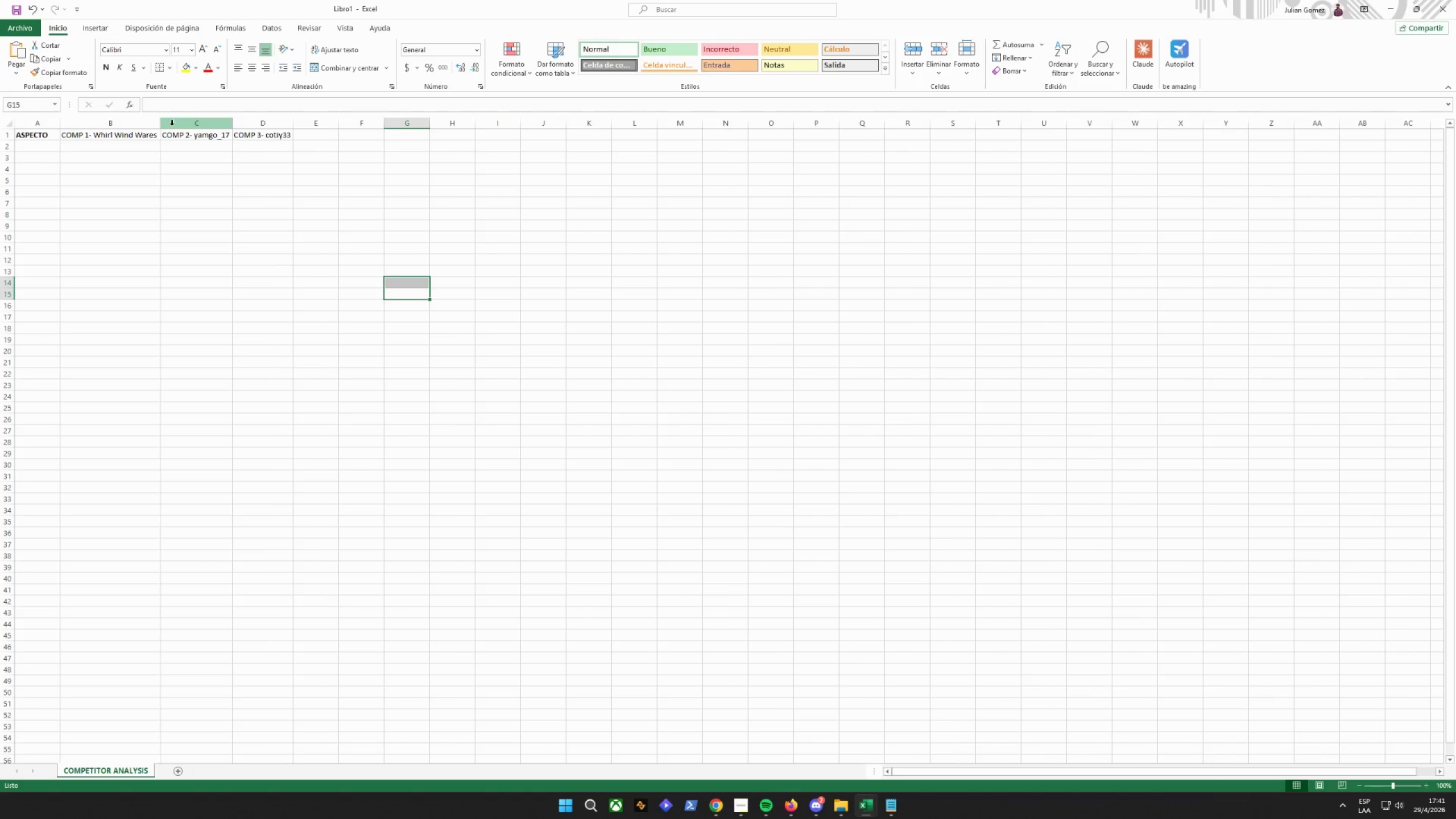 
left_click([166, 127])
 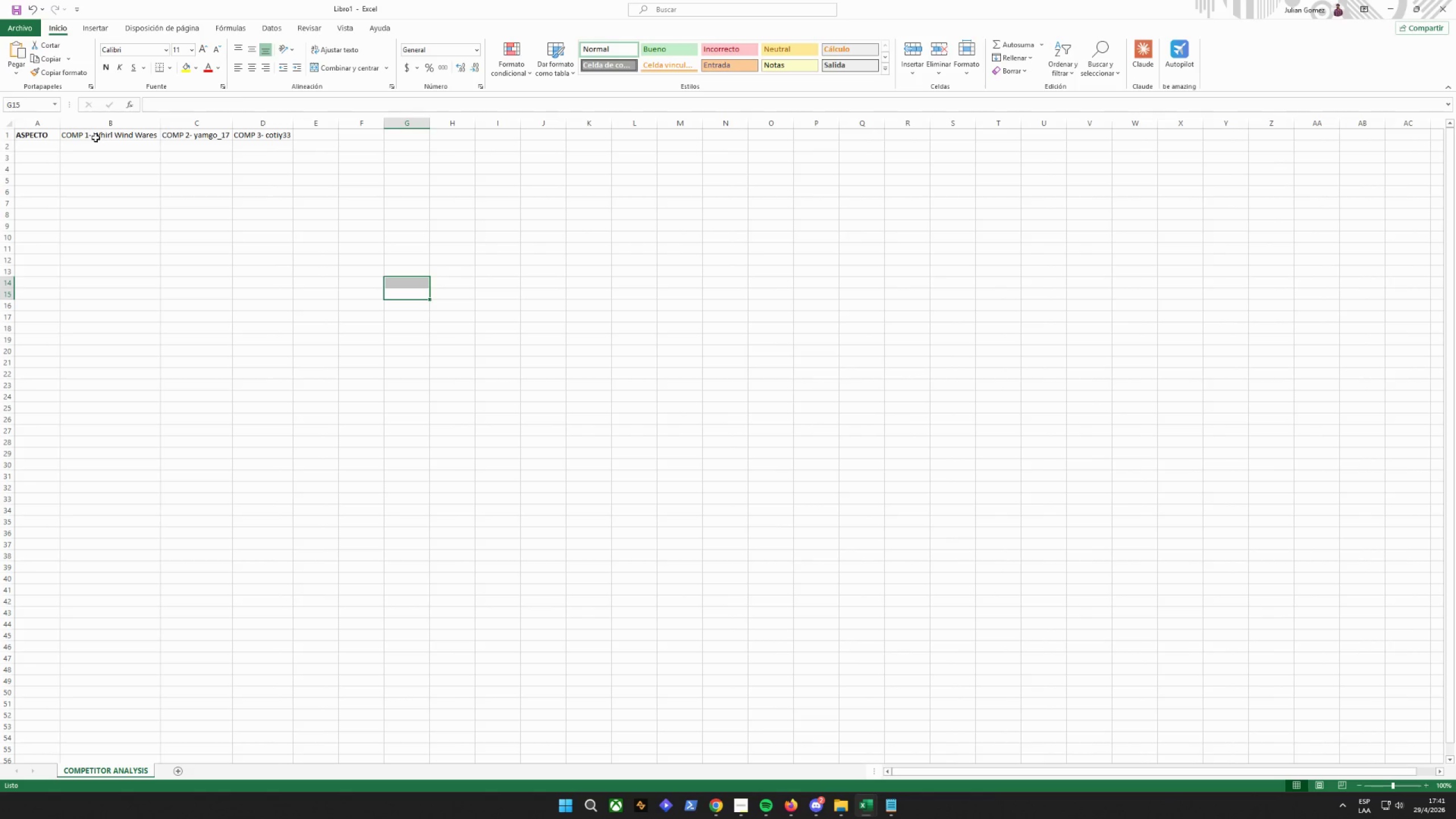 
left_click([96, 138])
 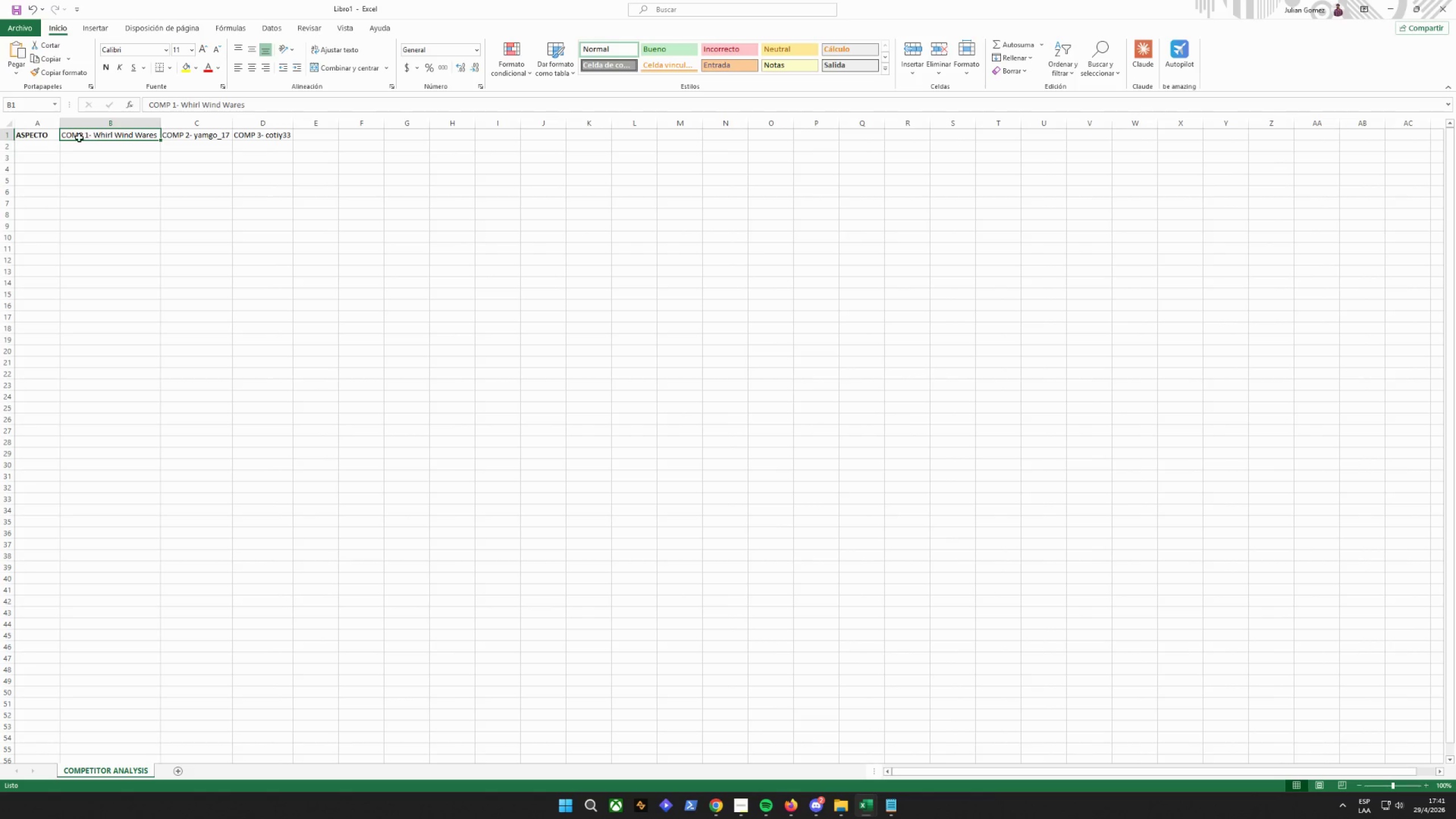 
left_click_drag(start_coordinate=[79, 138], to_coordinate=[251, 135])
 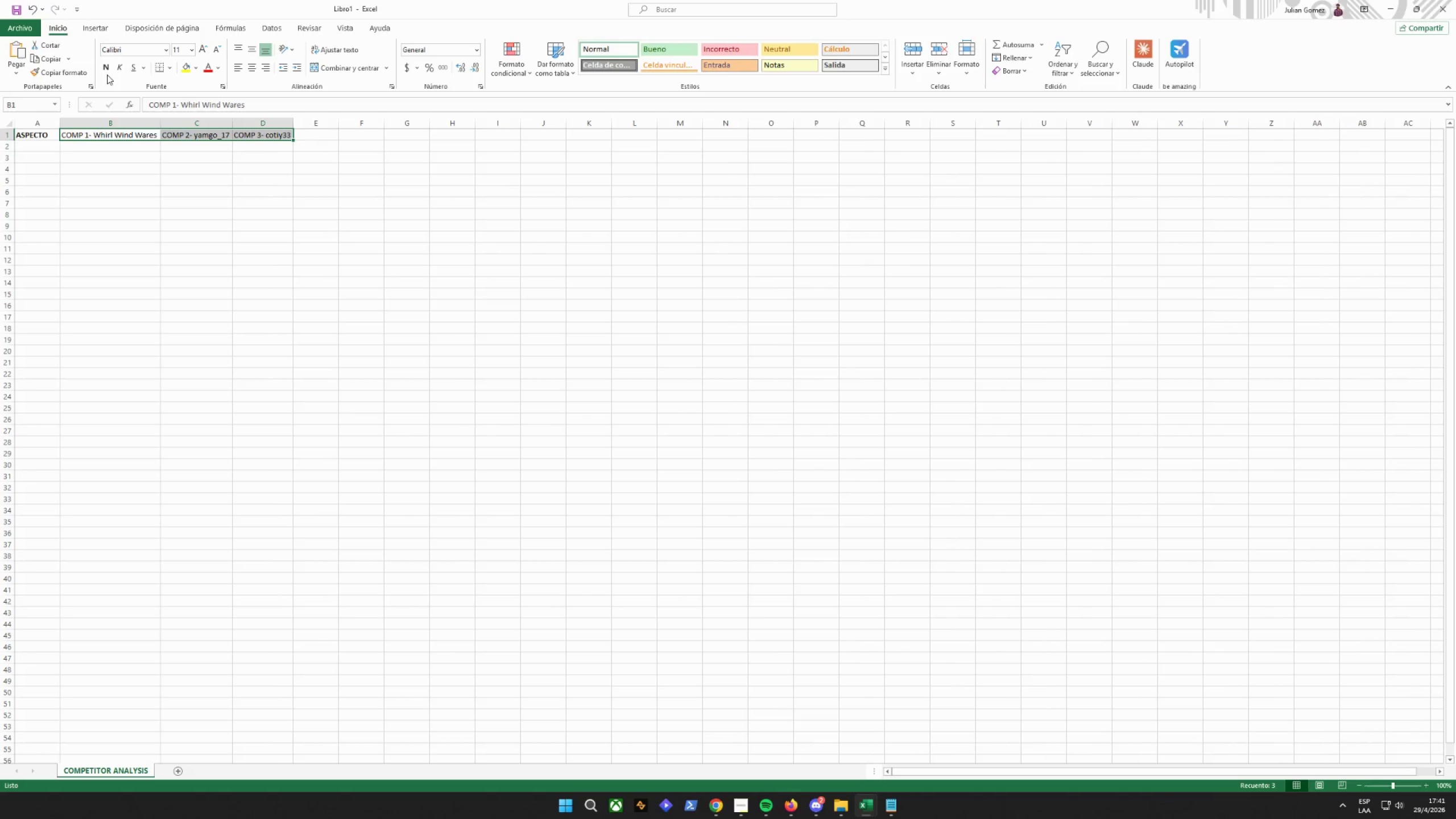 
left_click([105, 71])
 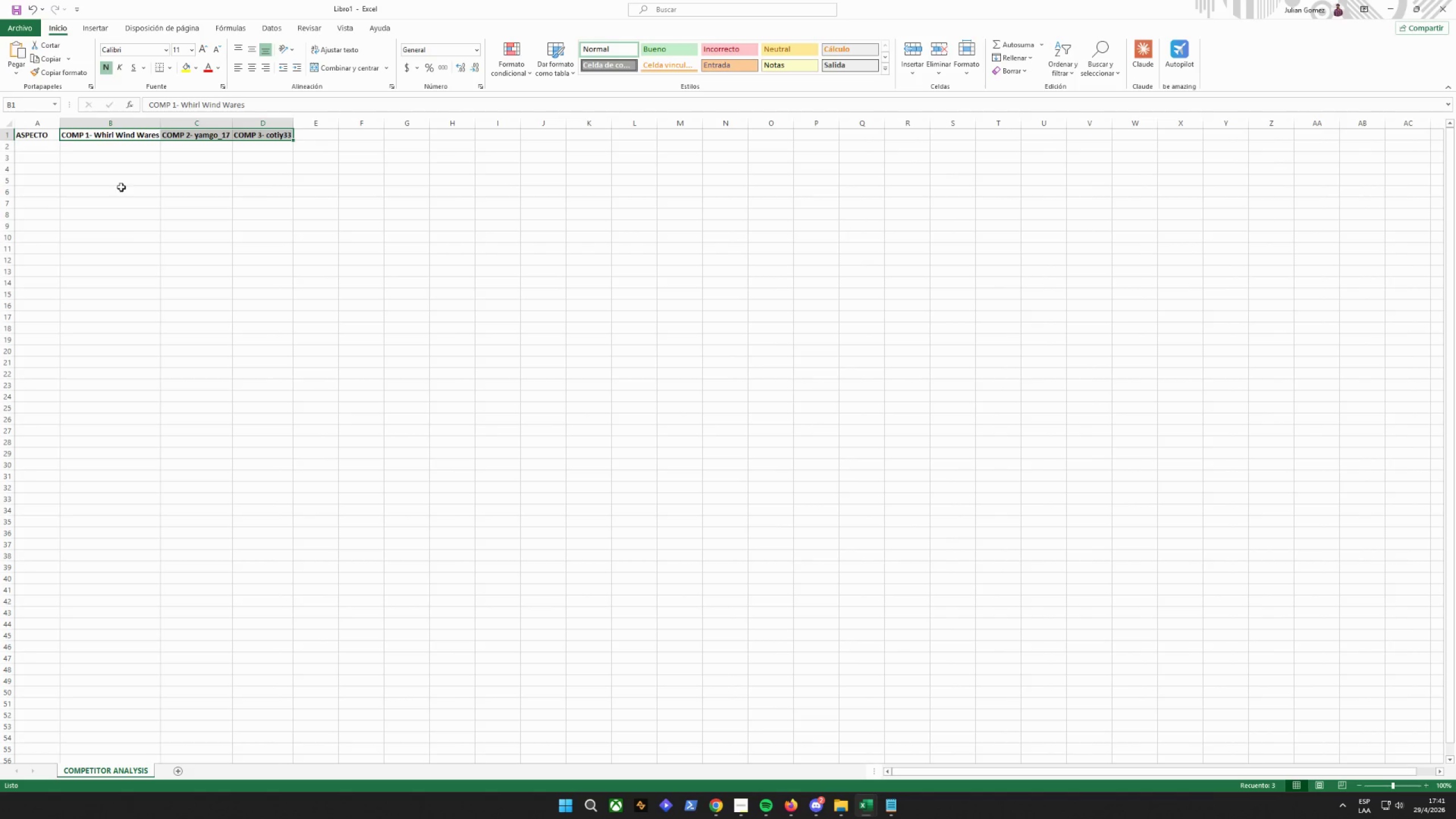 
left_click_drag(start_coordinate=[132, 231], to_coordinate=[119, 211])
 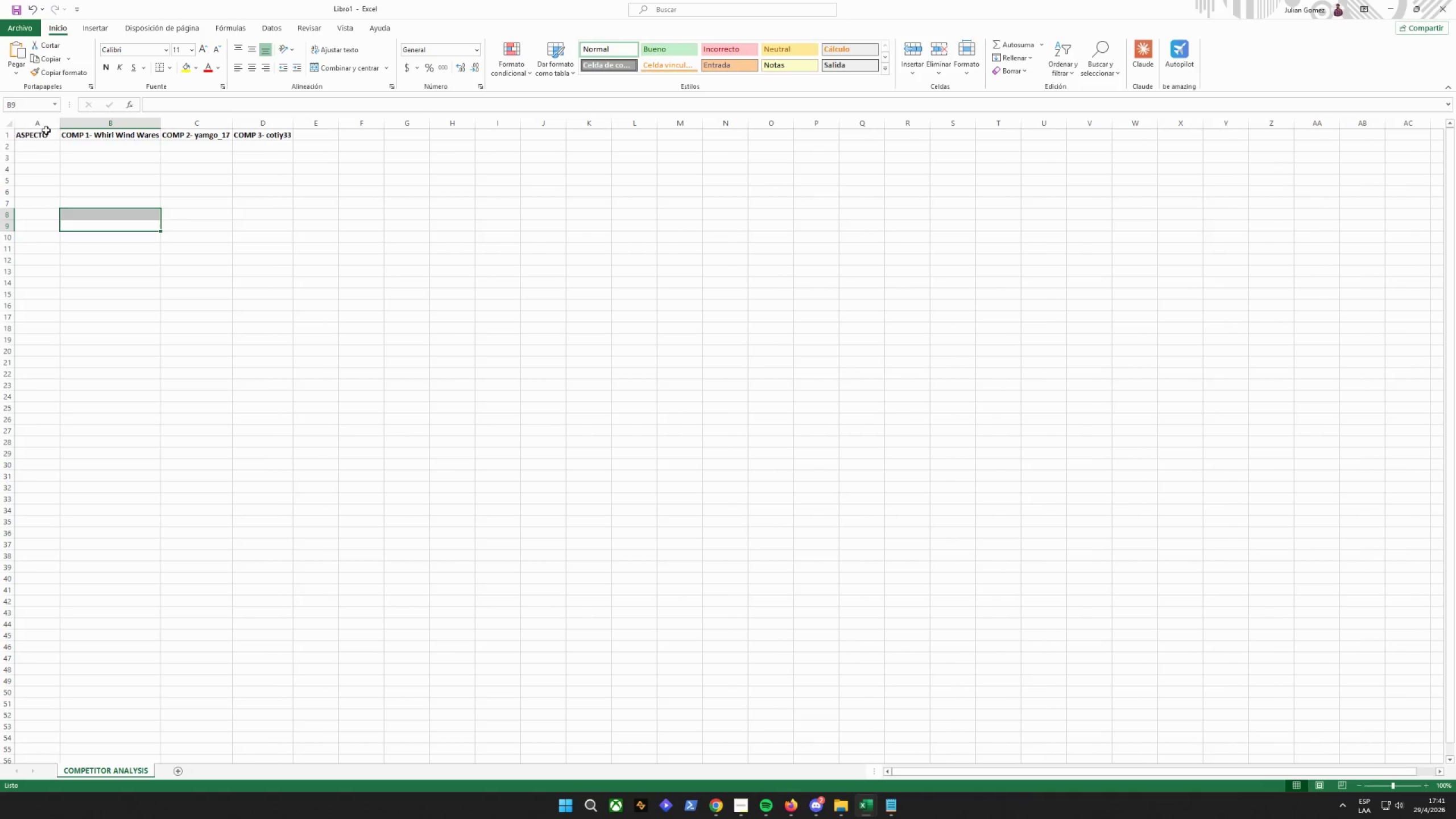 
left_click_drag(start_coordinate=[35, 135], to_coordinate=[268, 139])
 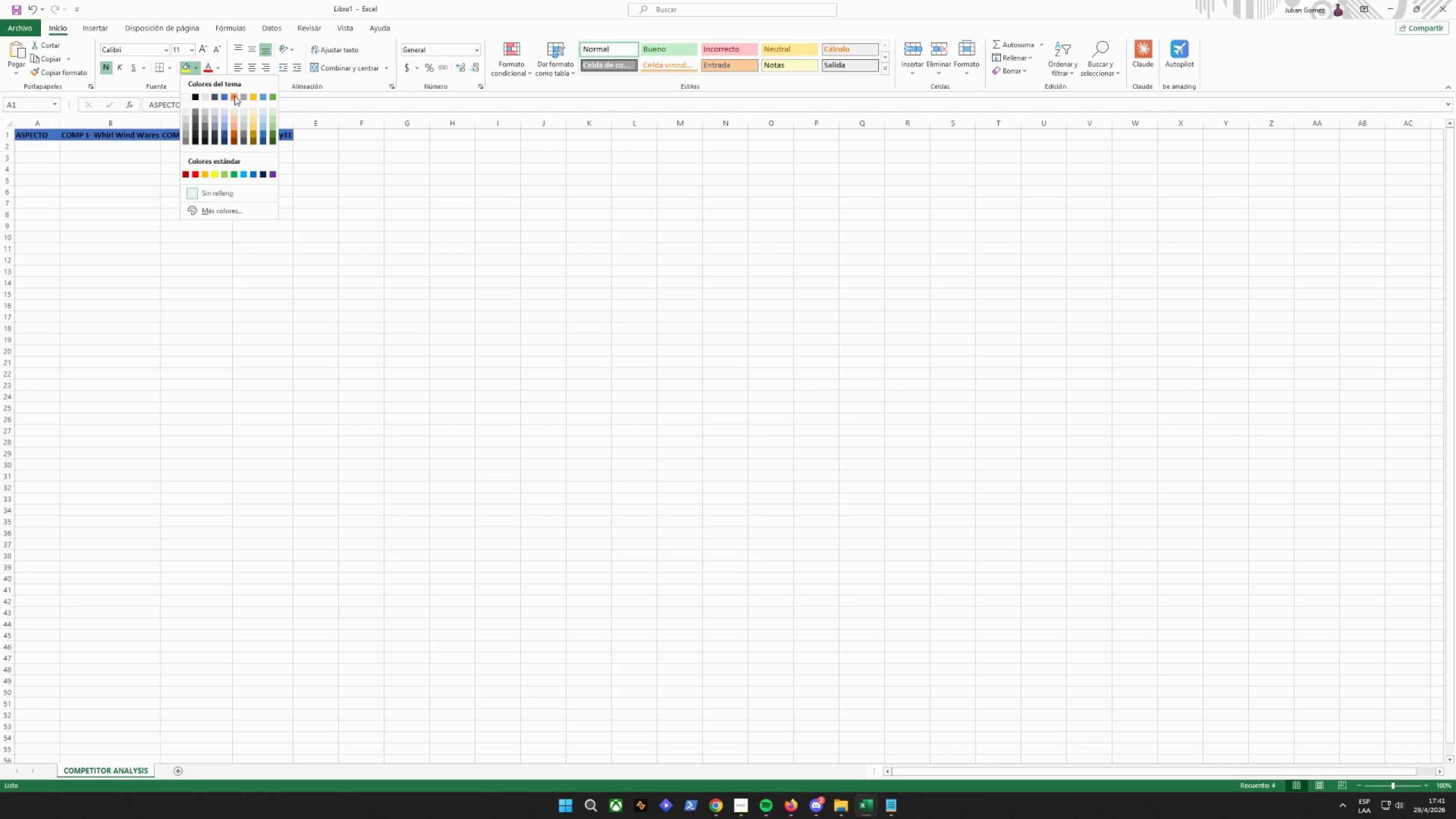 
wait(11.69)
 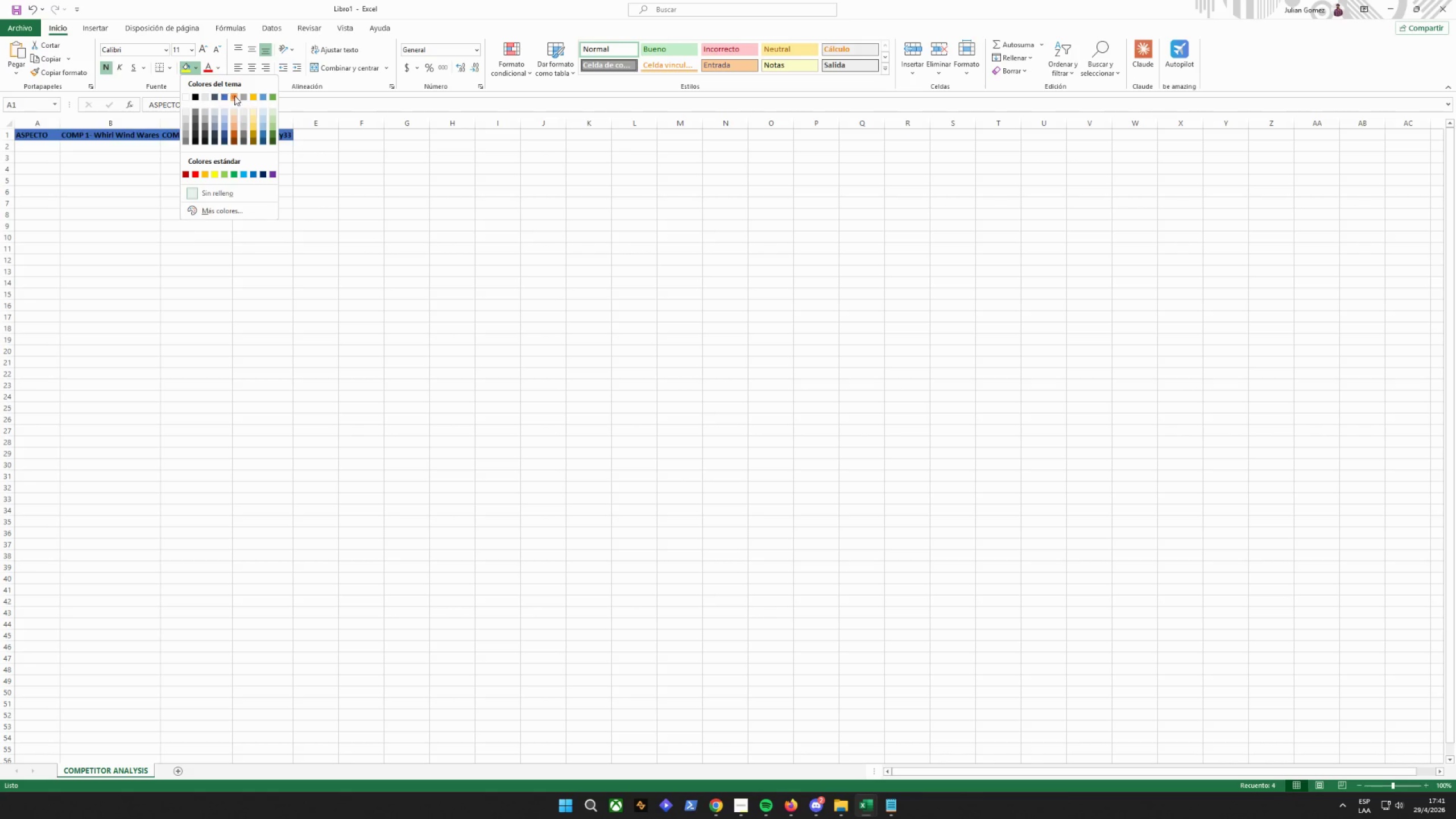 
left_click([427, 208])
 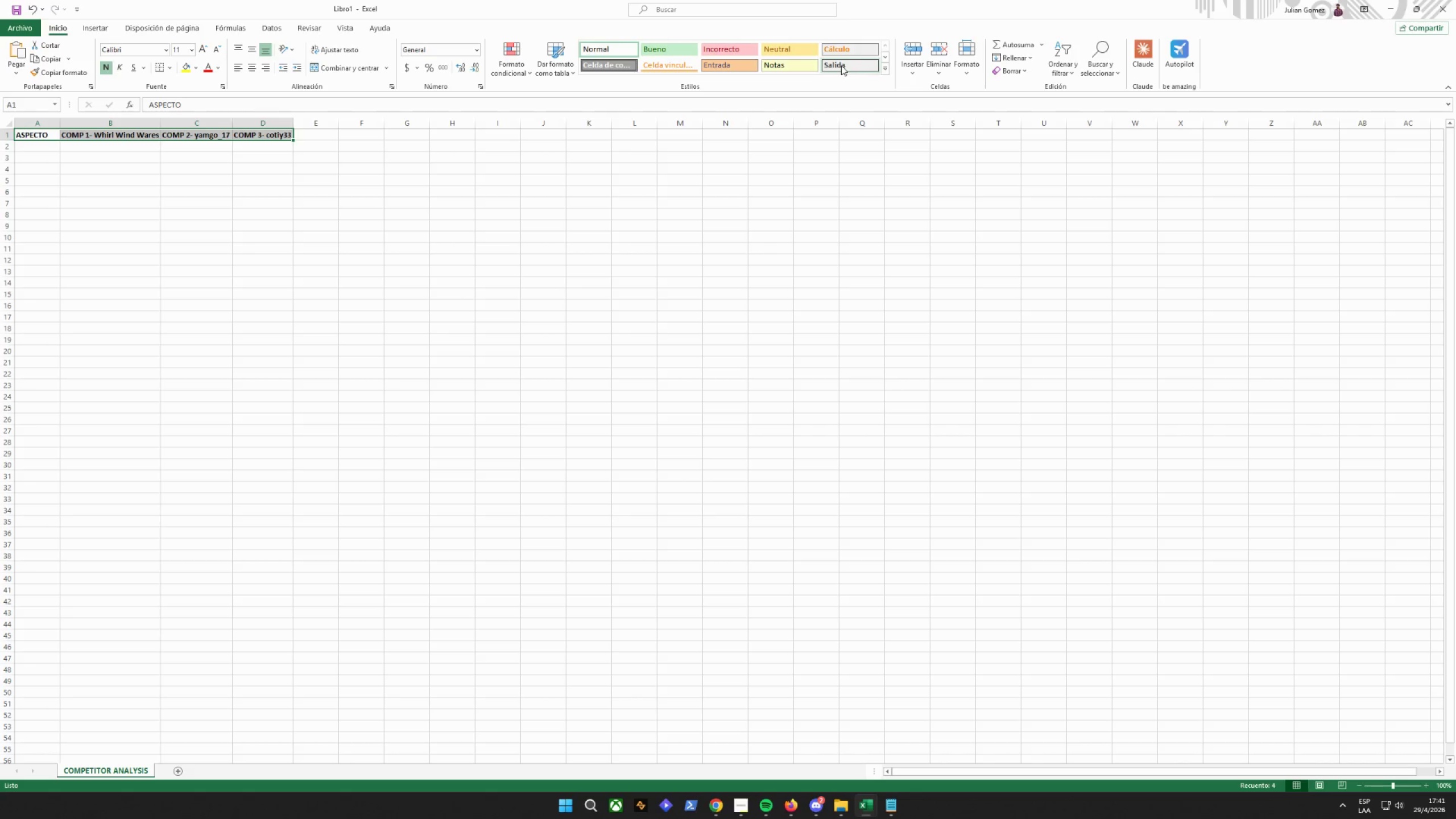 
left_click([622, 67])
 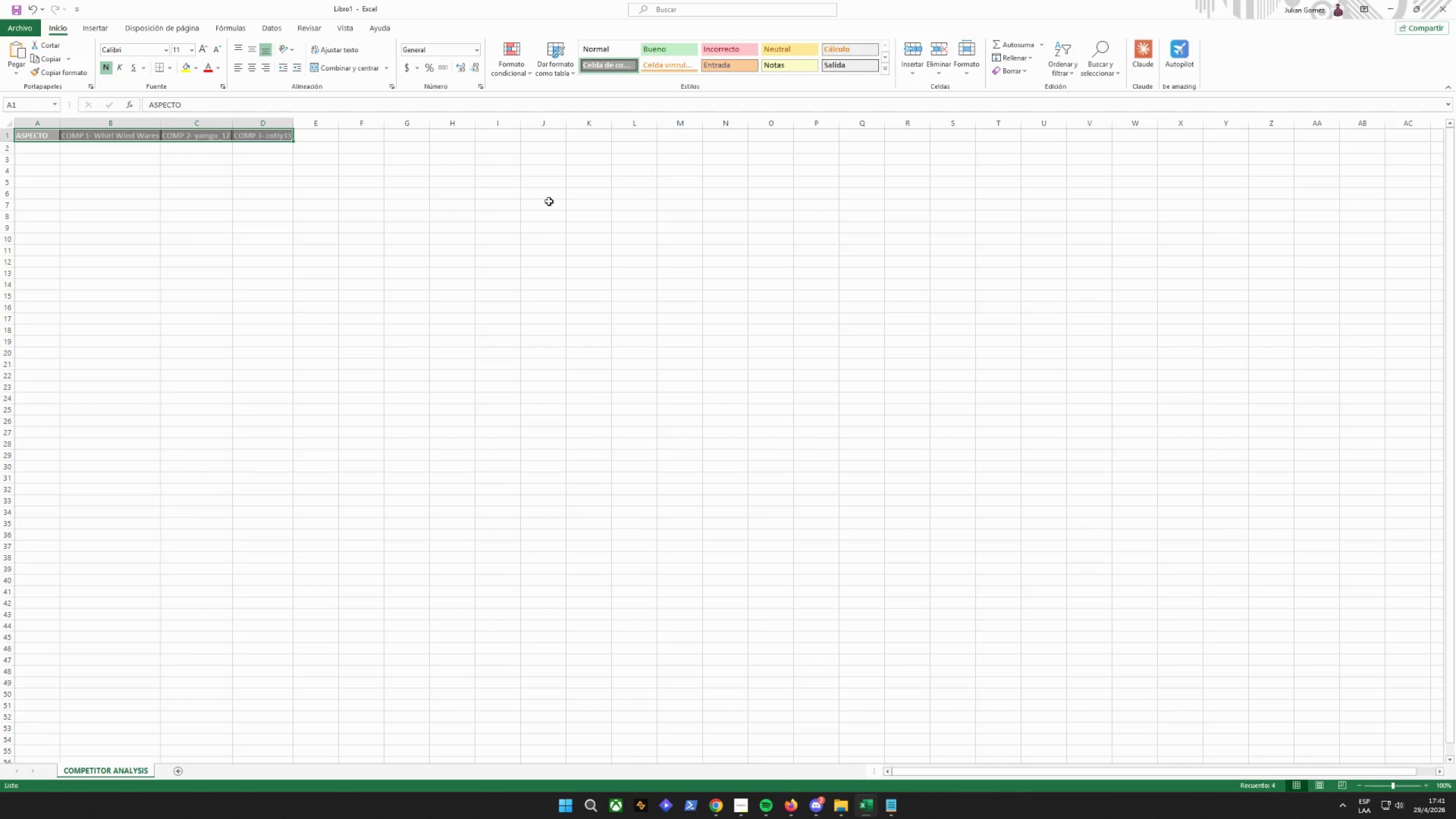 
left_click([510, 232])
 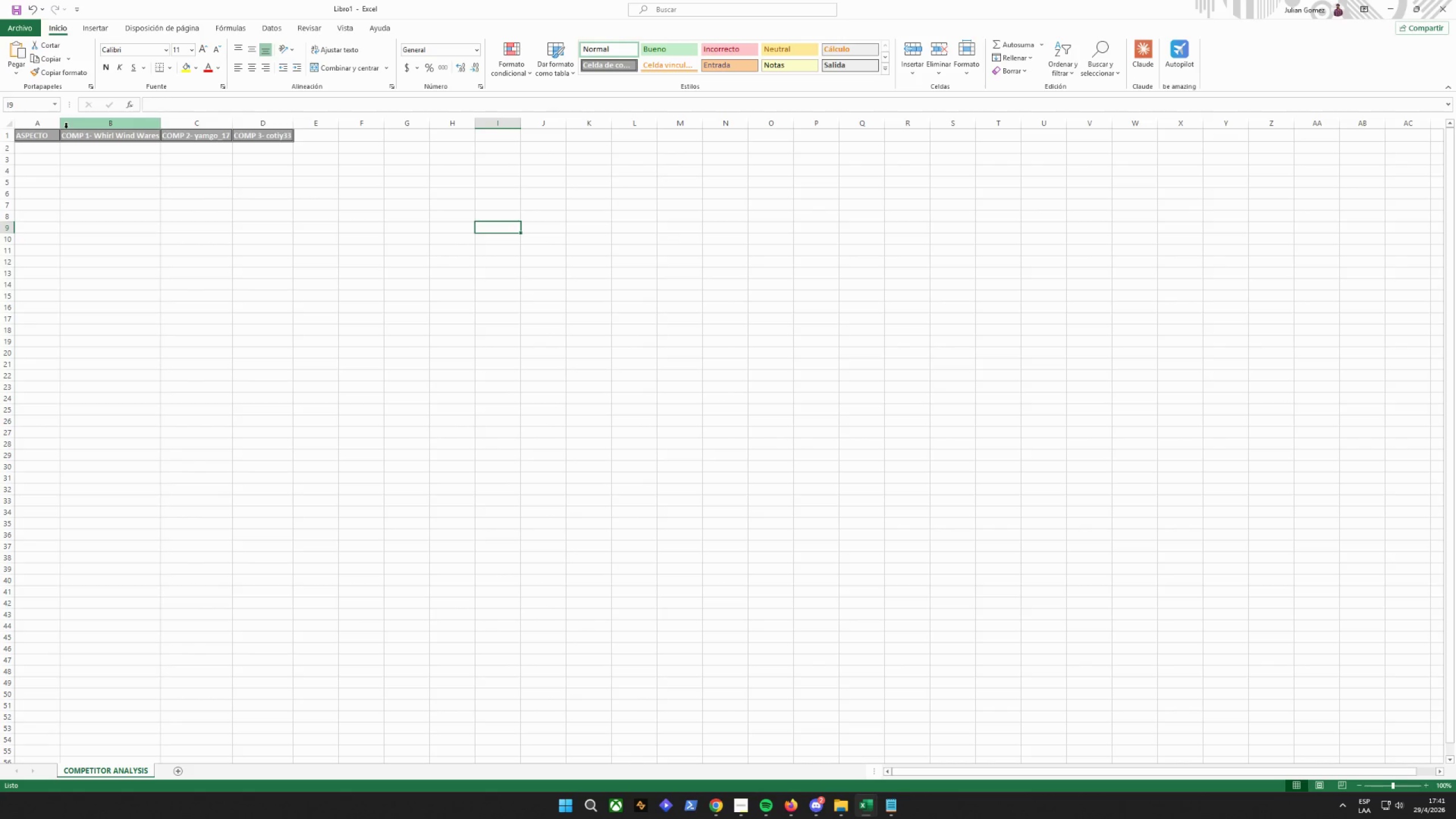 
double_click([60, 122])
 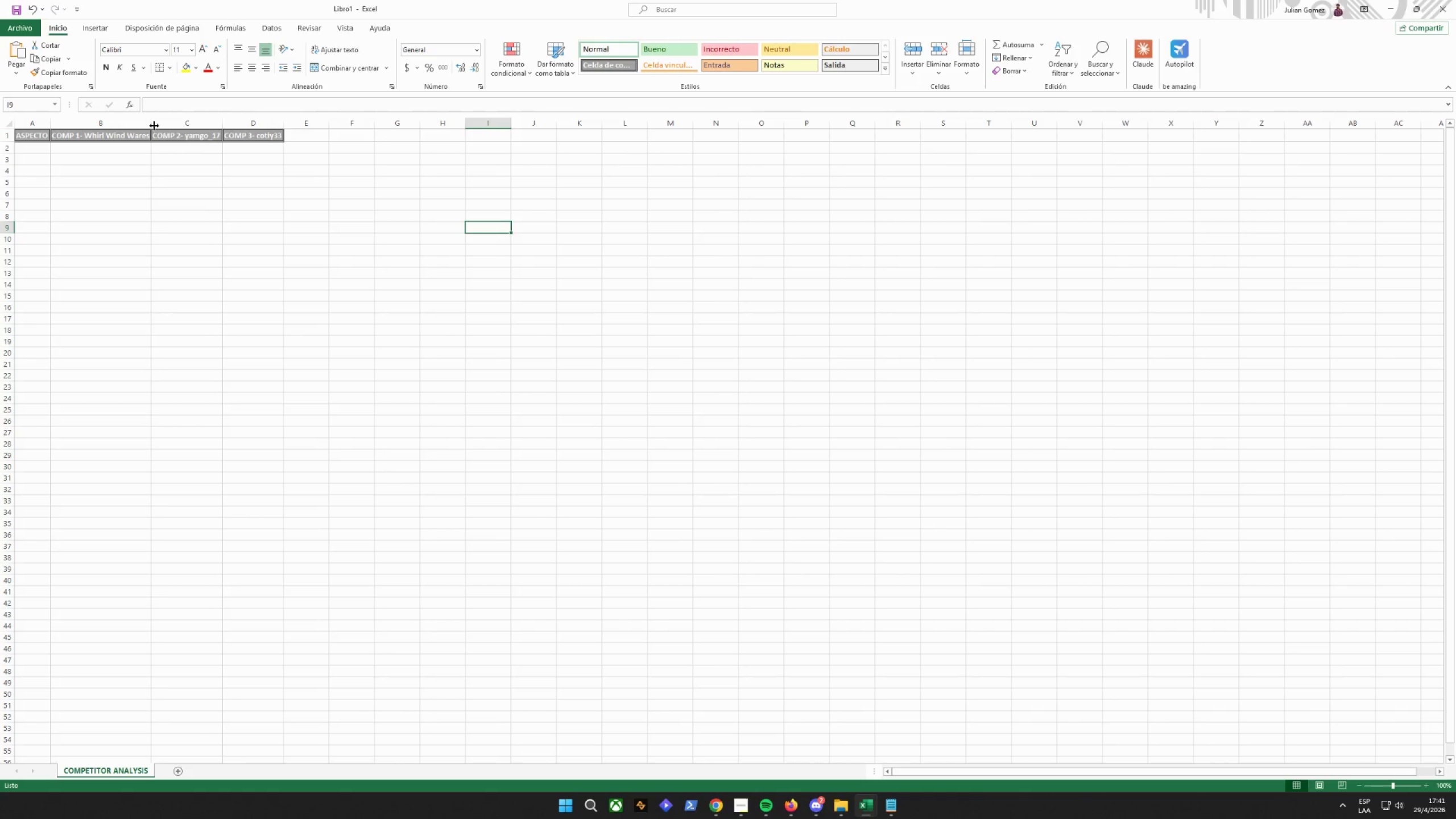 
double_click([152, 125])
 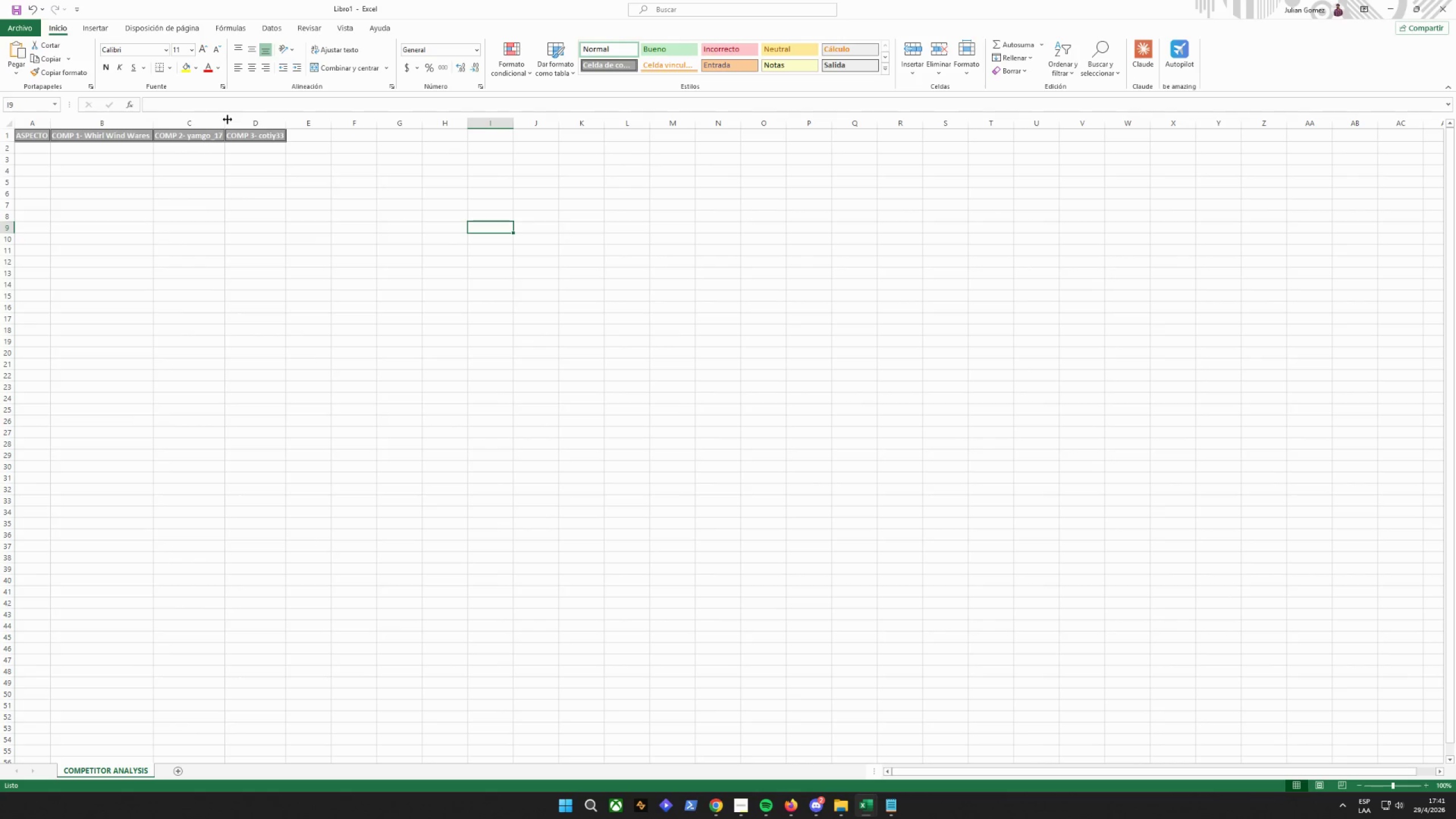 
double_click([226, 119])
 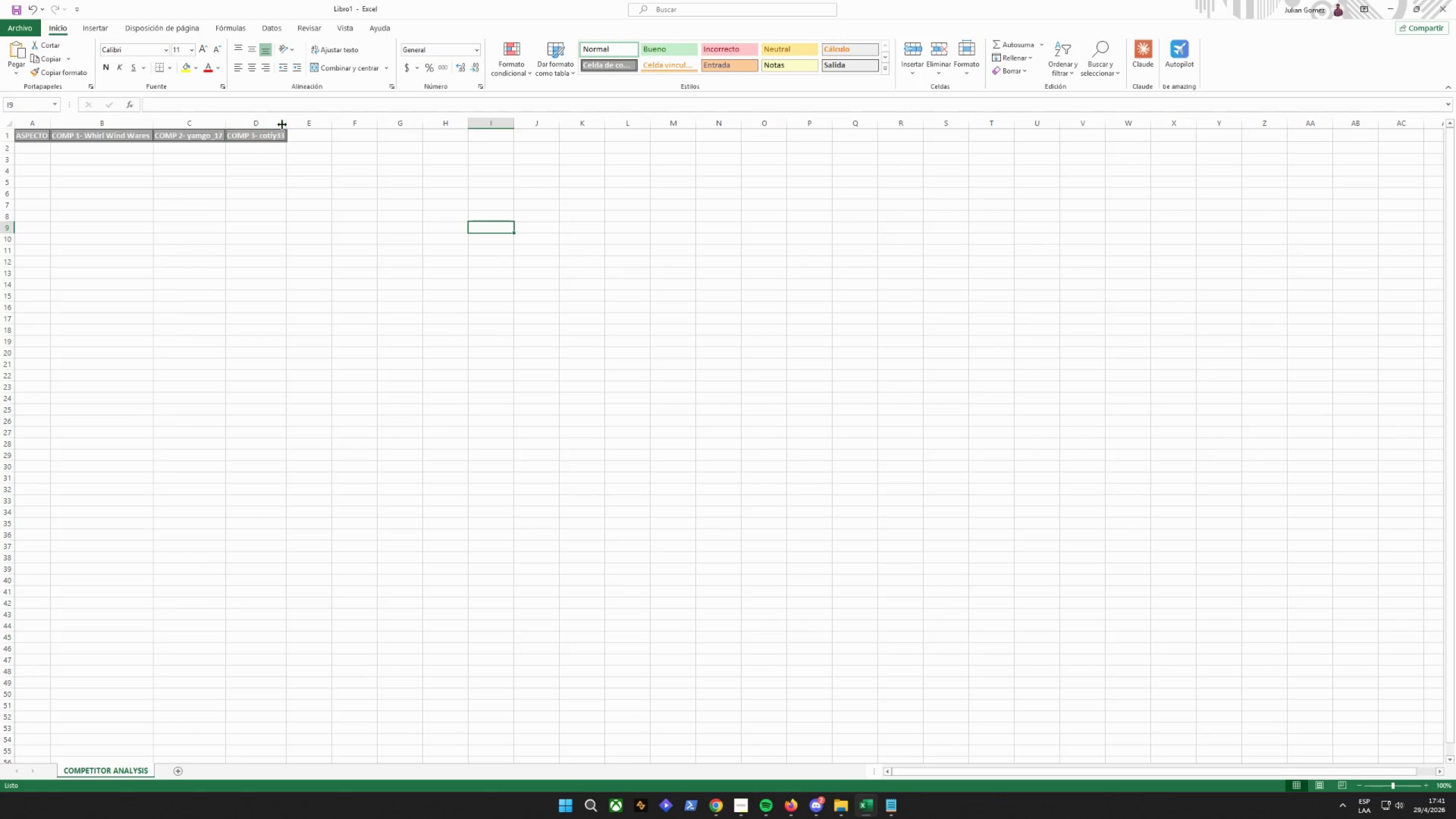 
double_click([284, 124])
 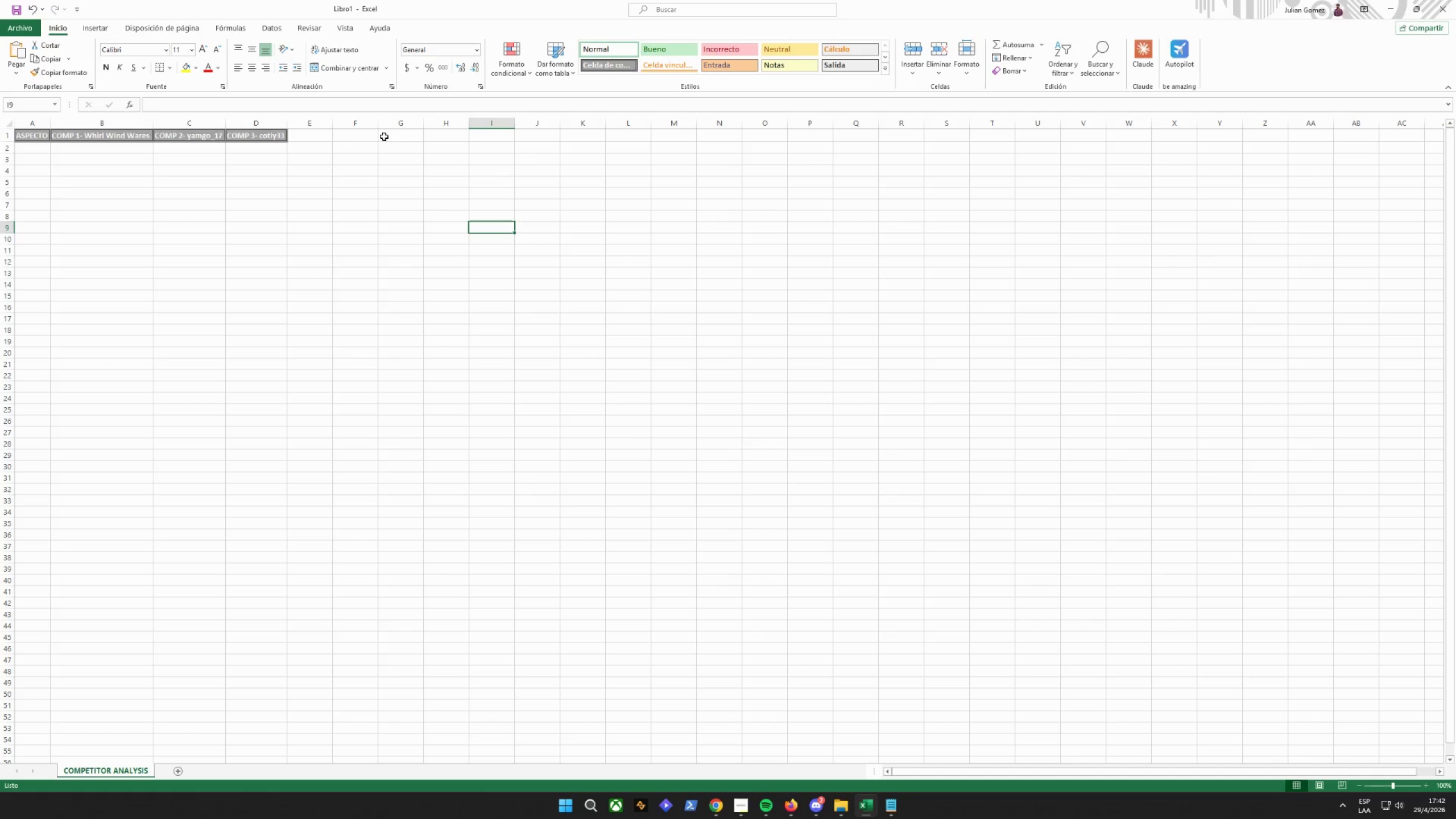 
wait(13.08)
 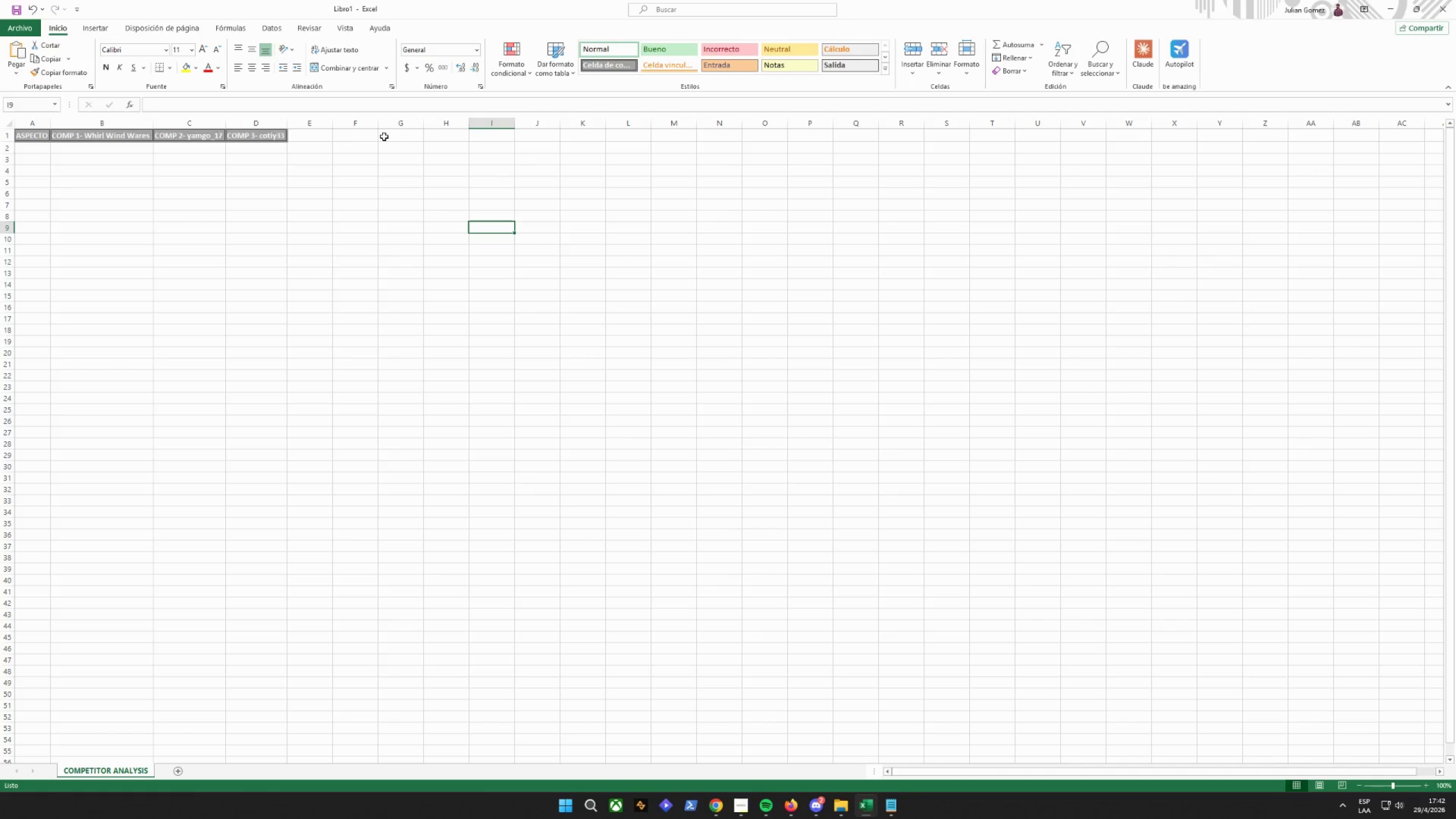 
left_click([43, 143])
 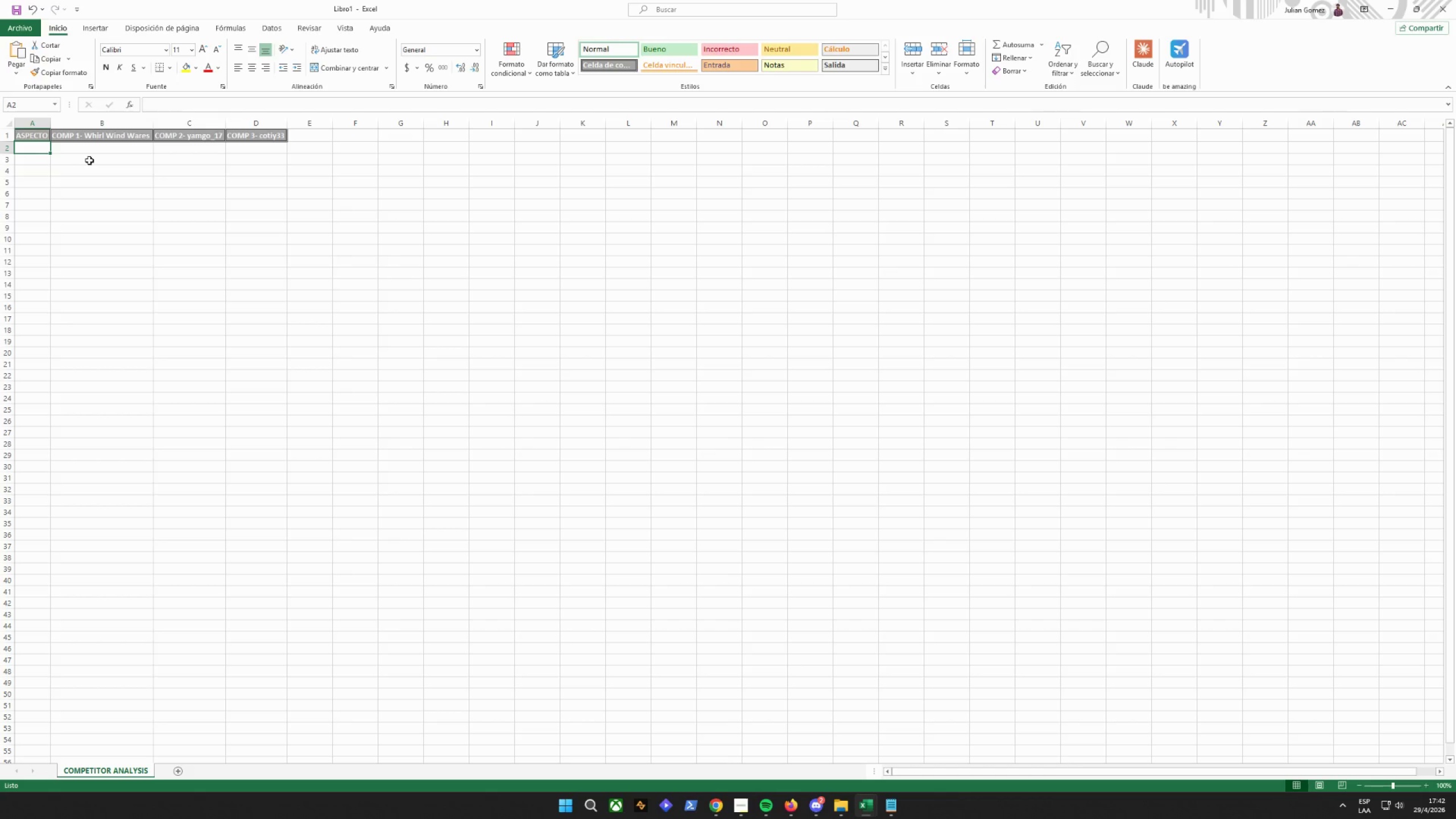 
wait(37.95)
 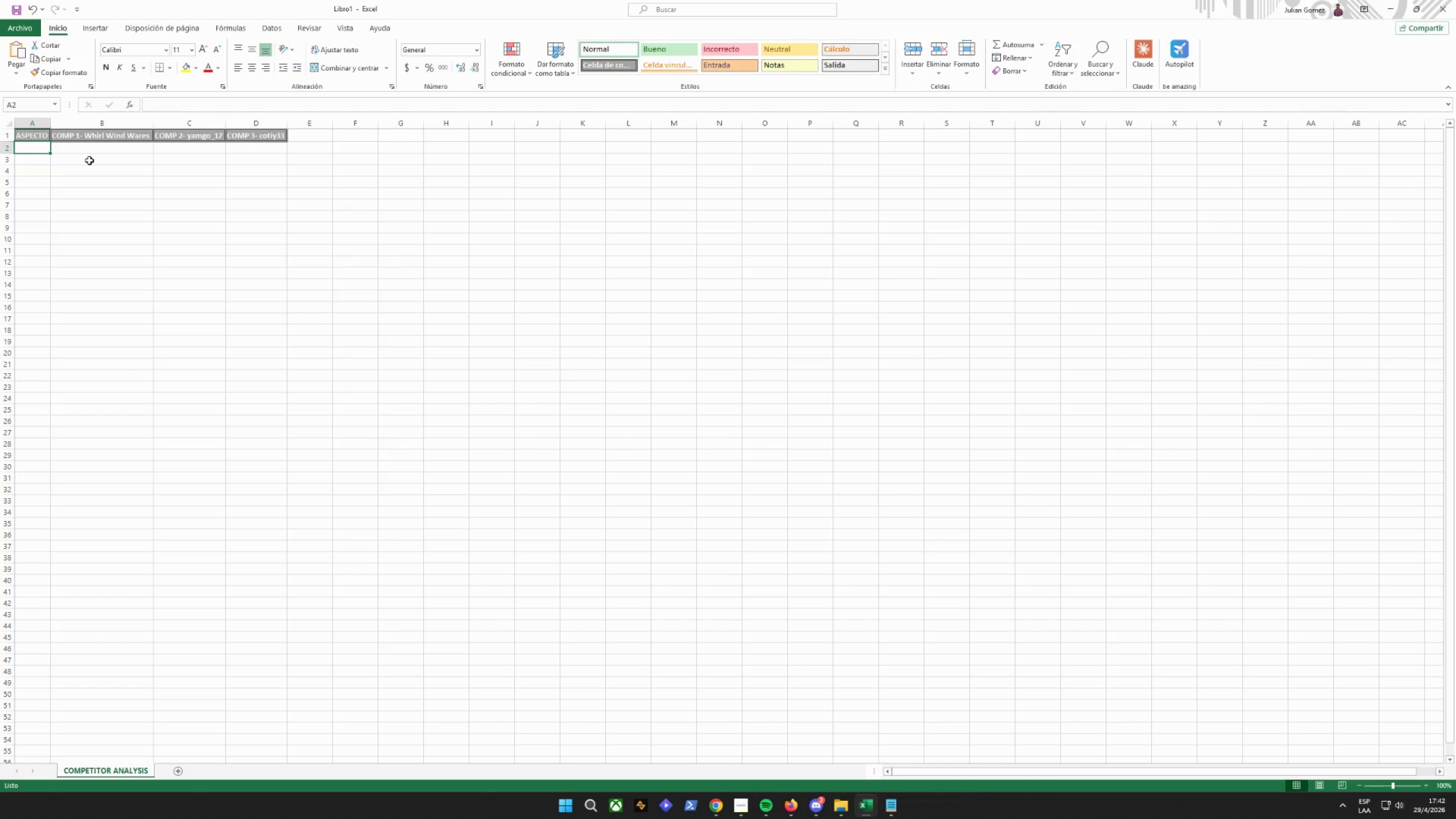 
left_click([36, 135])
 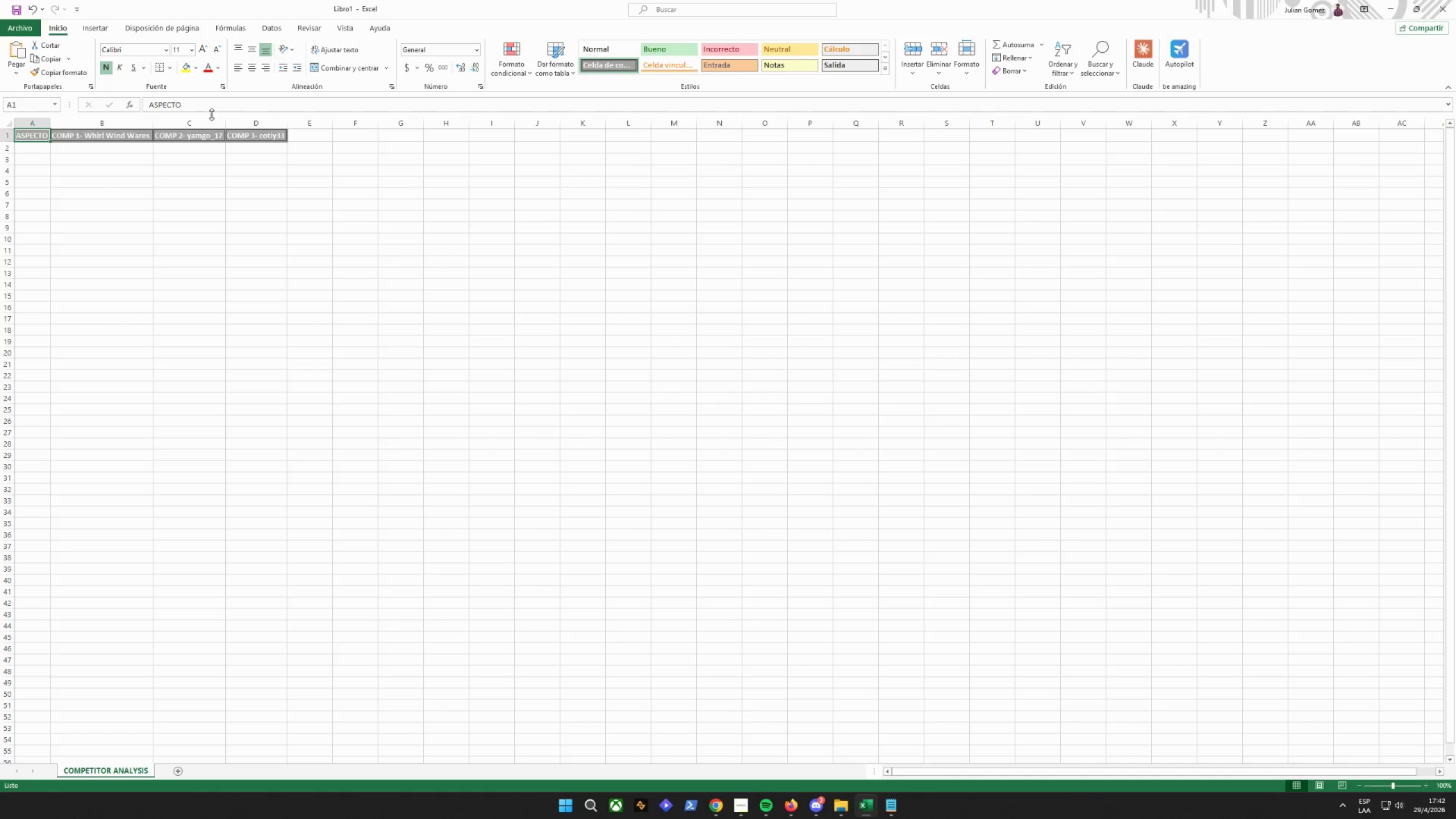 
left_click([213, 110])
 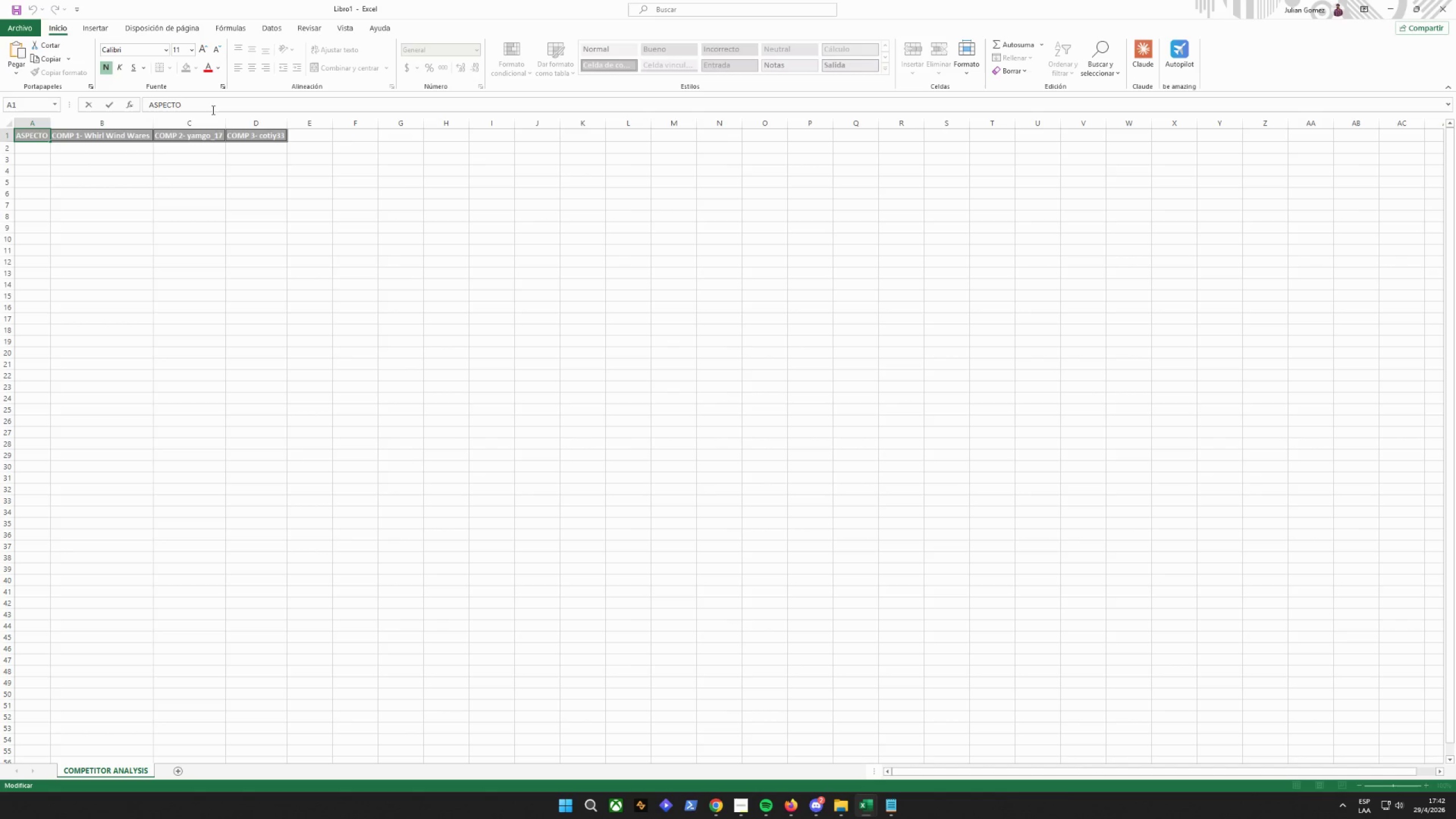 
key(Backspace)
 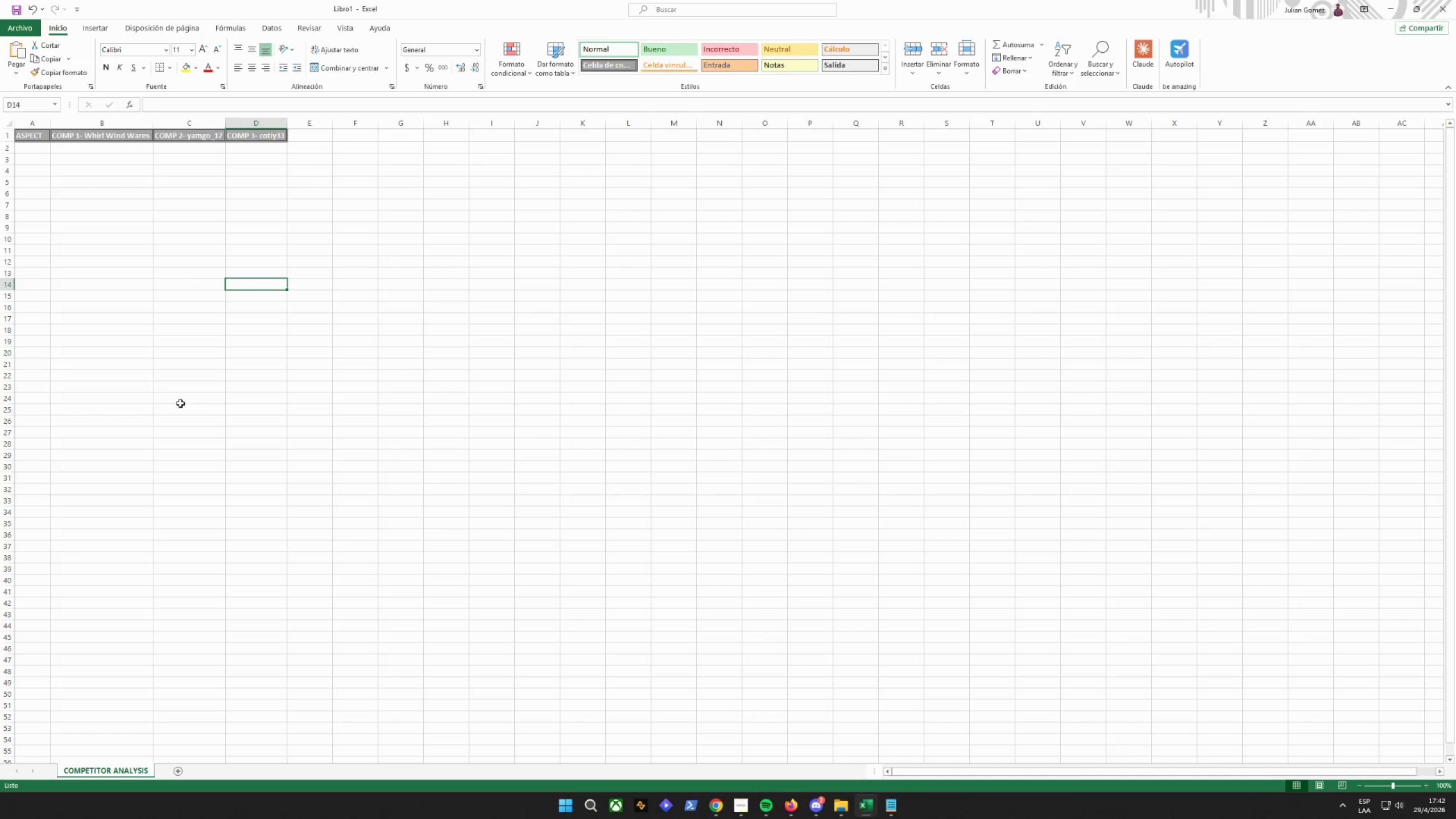 
wait(14.58)
 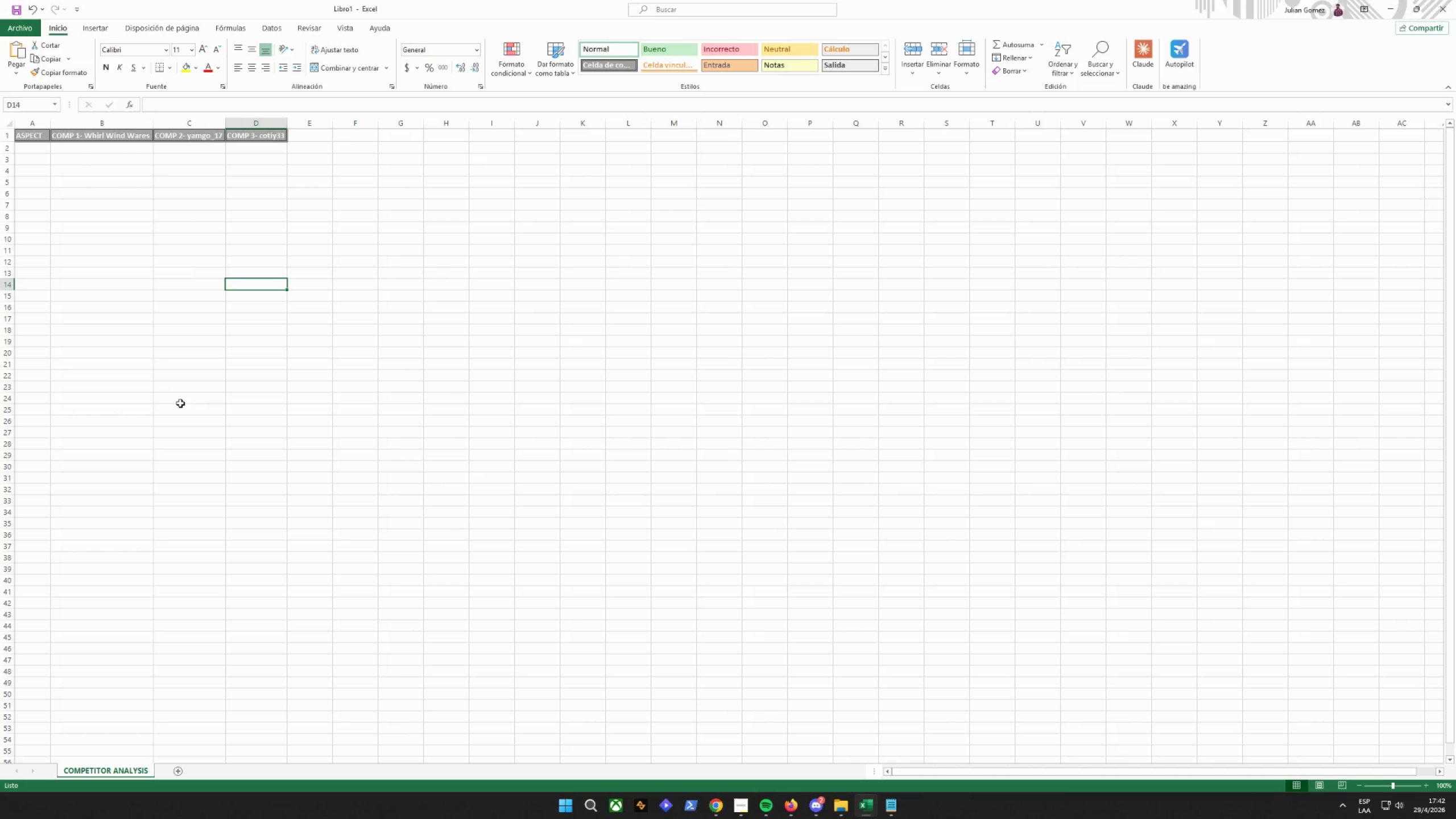 
type(PRICE)
 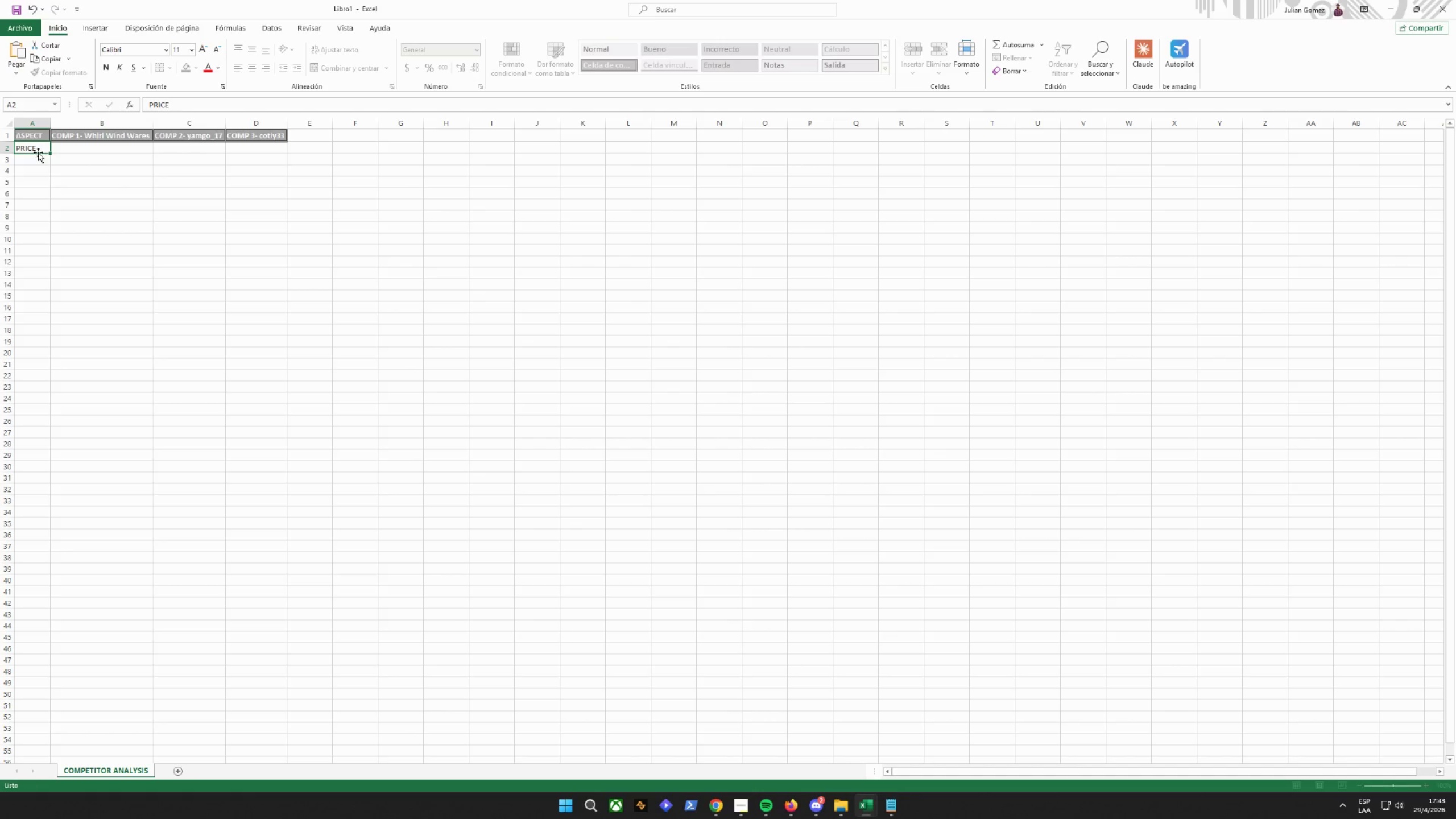 
key(Enter)
 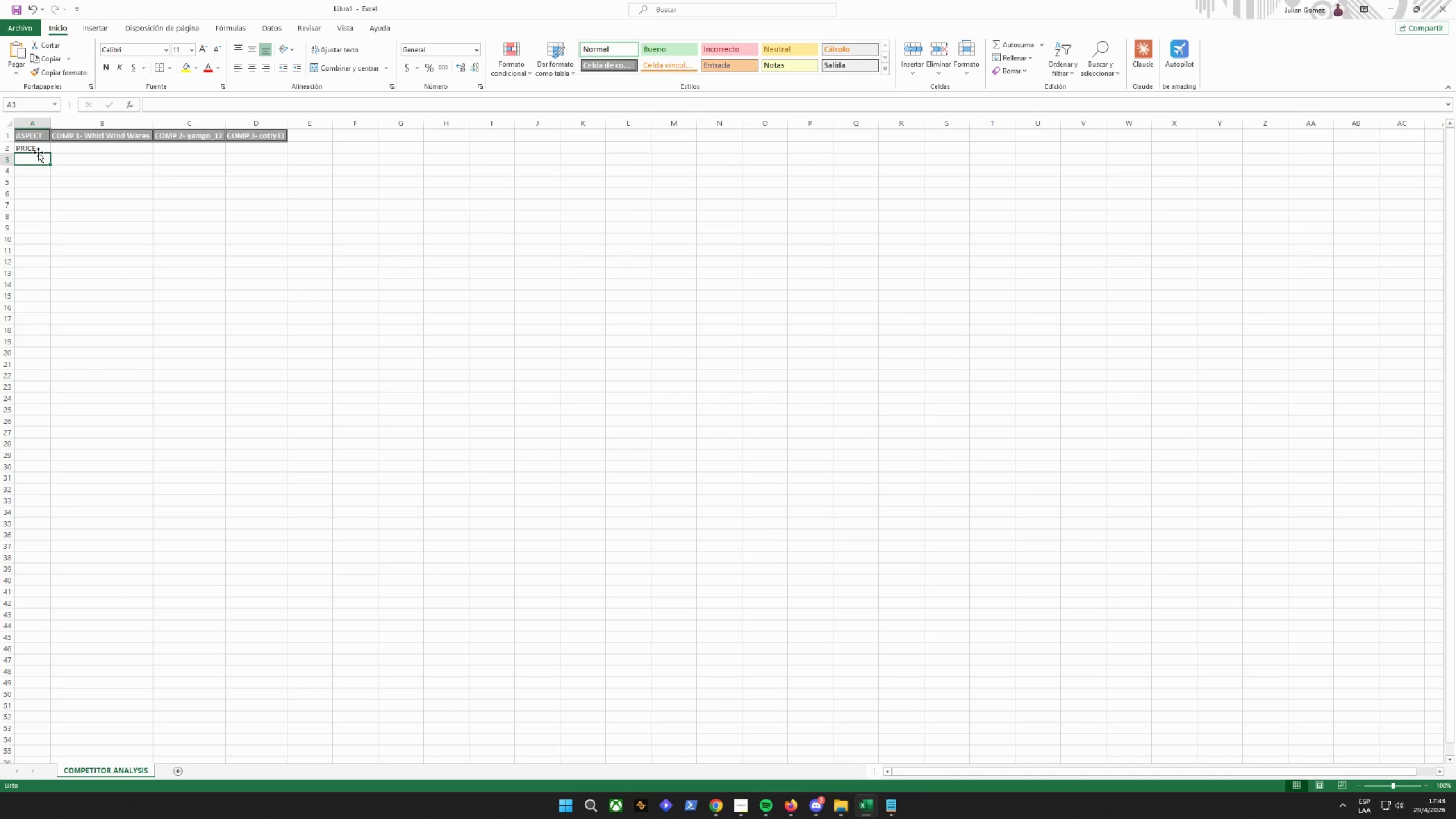 
key(Backspace)
 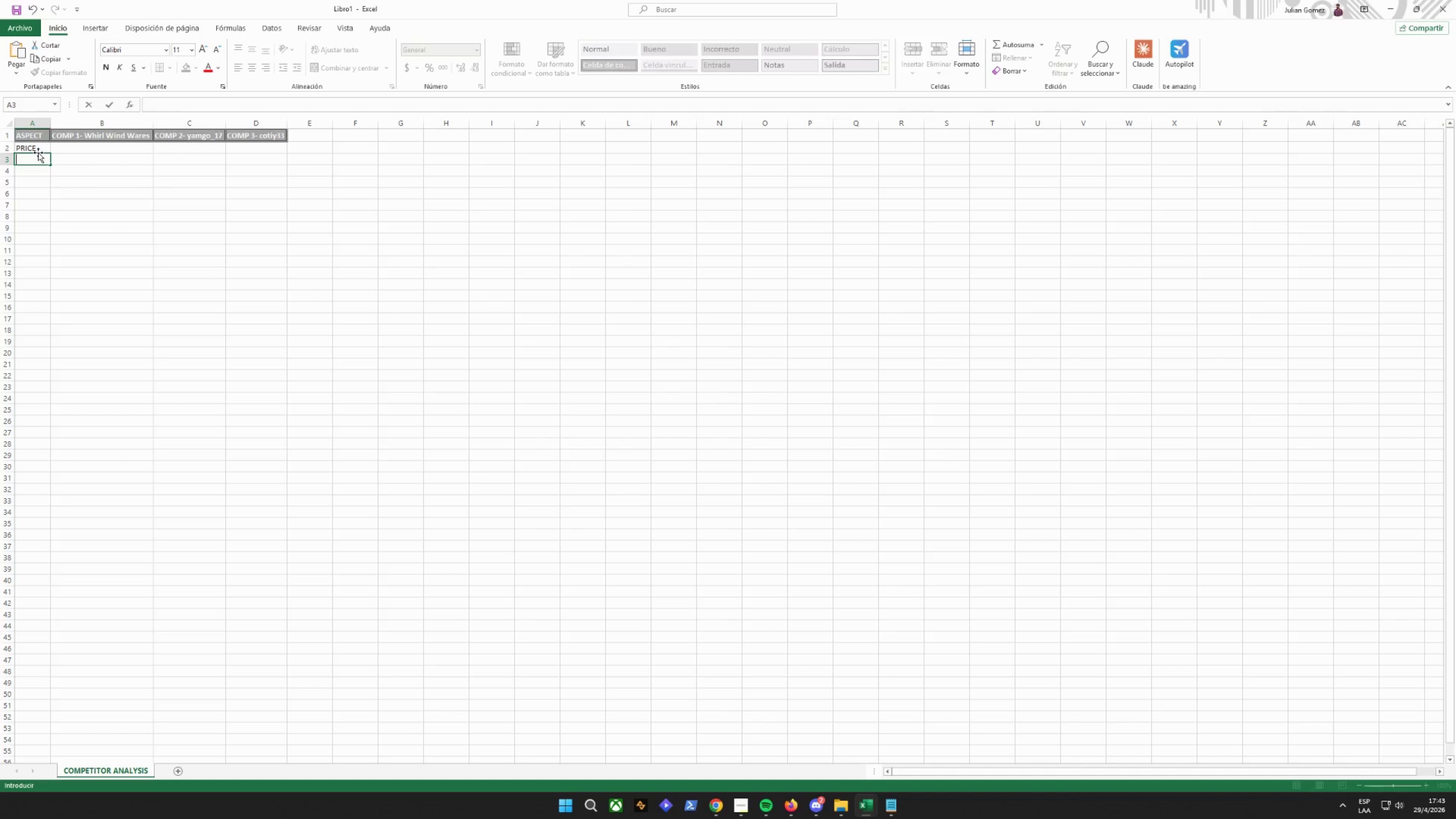 
key(Backspace)
 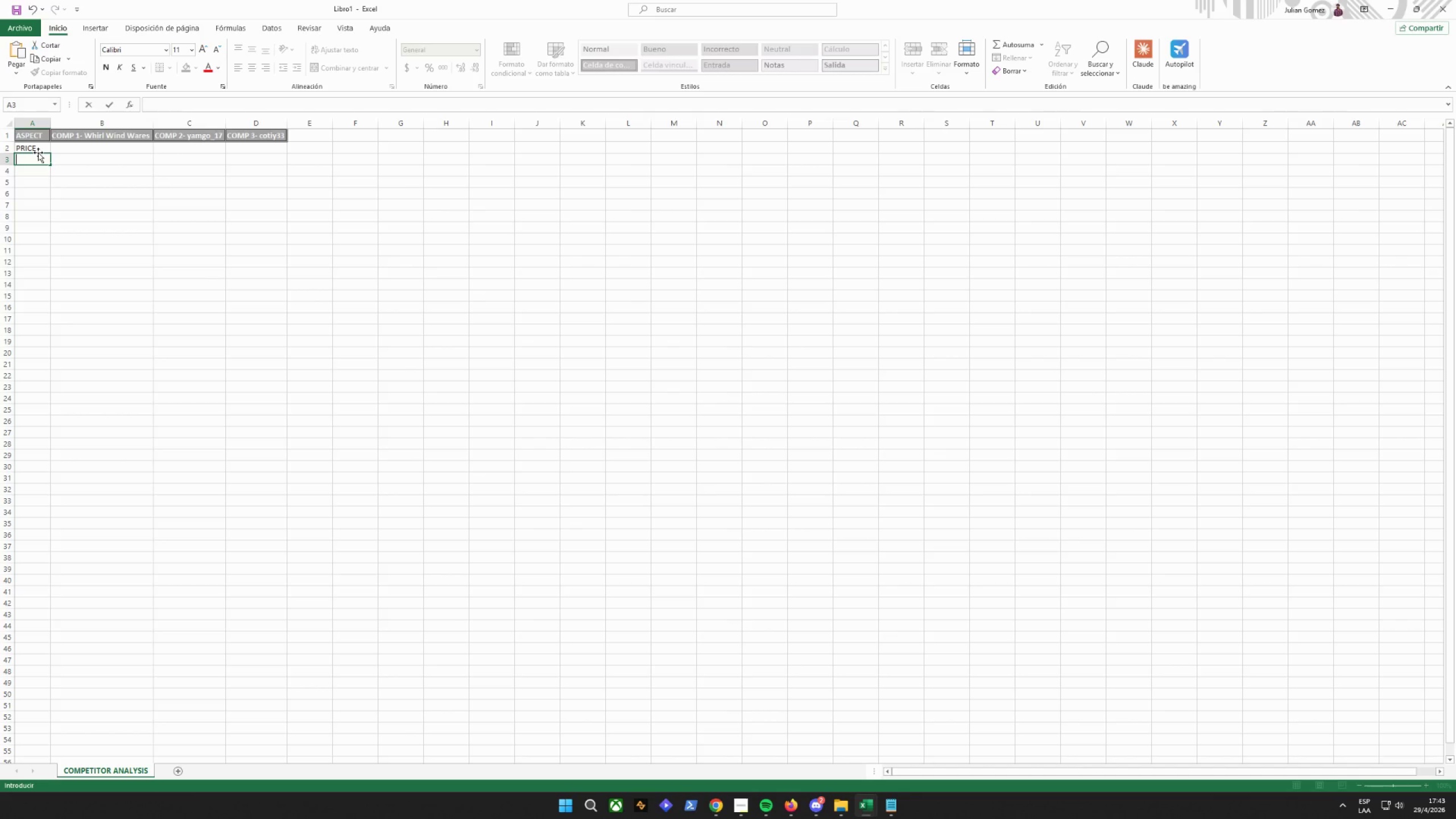 
left_click([38, 148])
 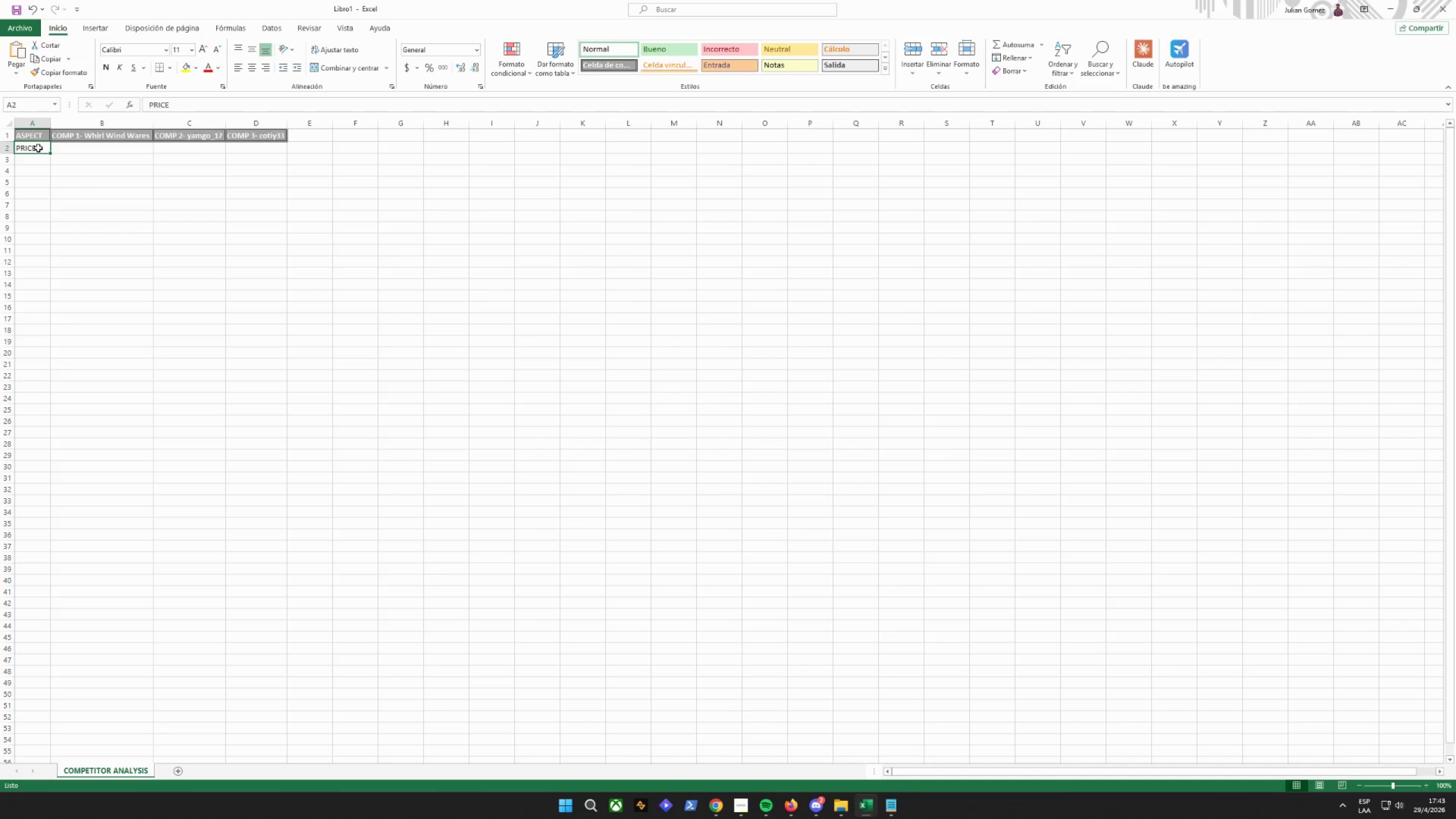 
key(Backspace)
key(Backspace)
key(Backspace)
type(Pro)
key(Backspace)
type(ice)
key(Tab)
 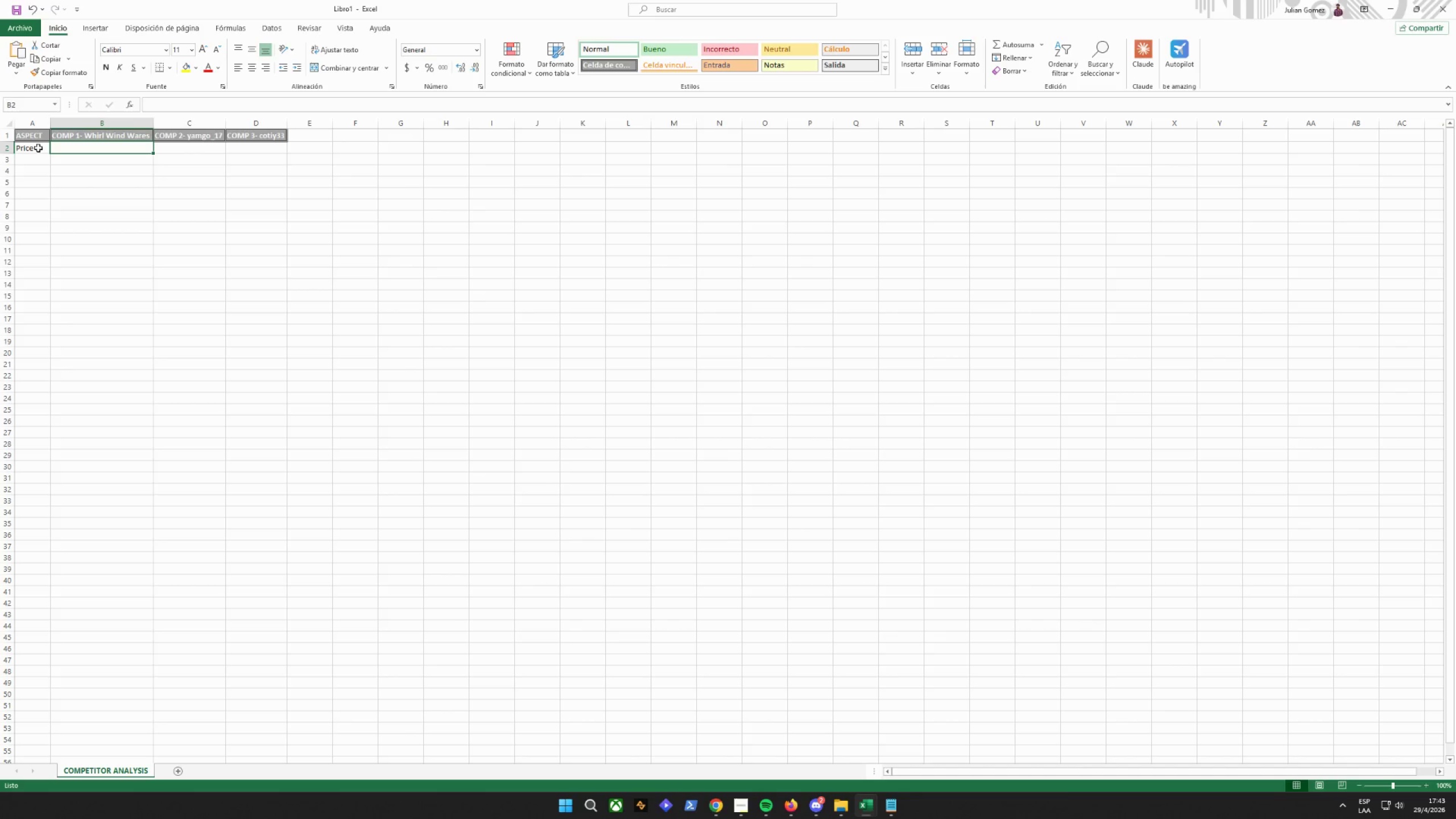 
key(ArrowLeft)
 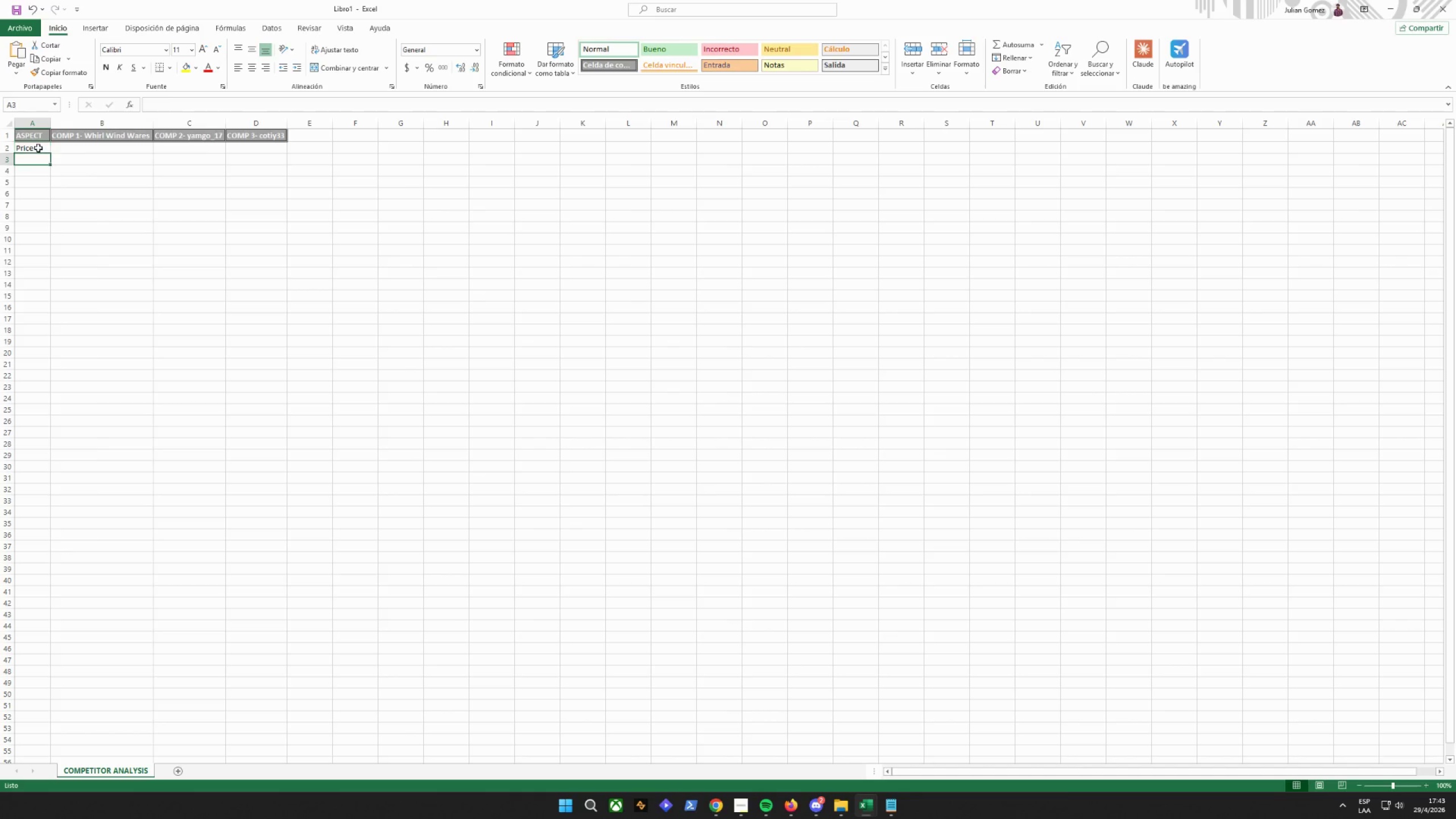 
key(ArrowDown)
 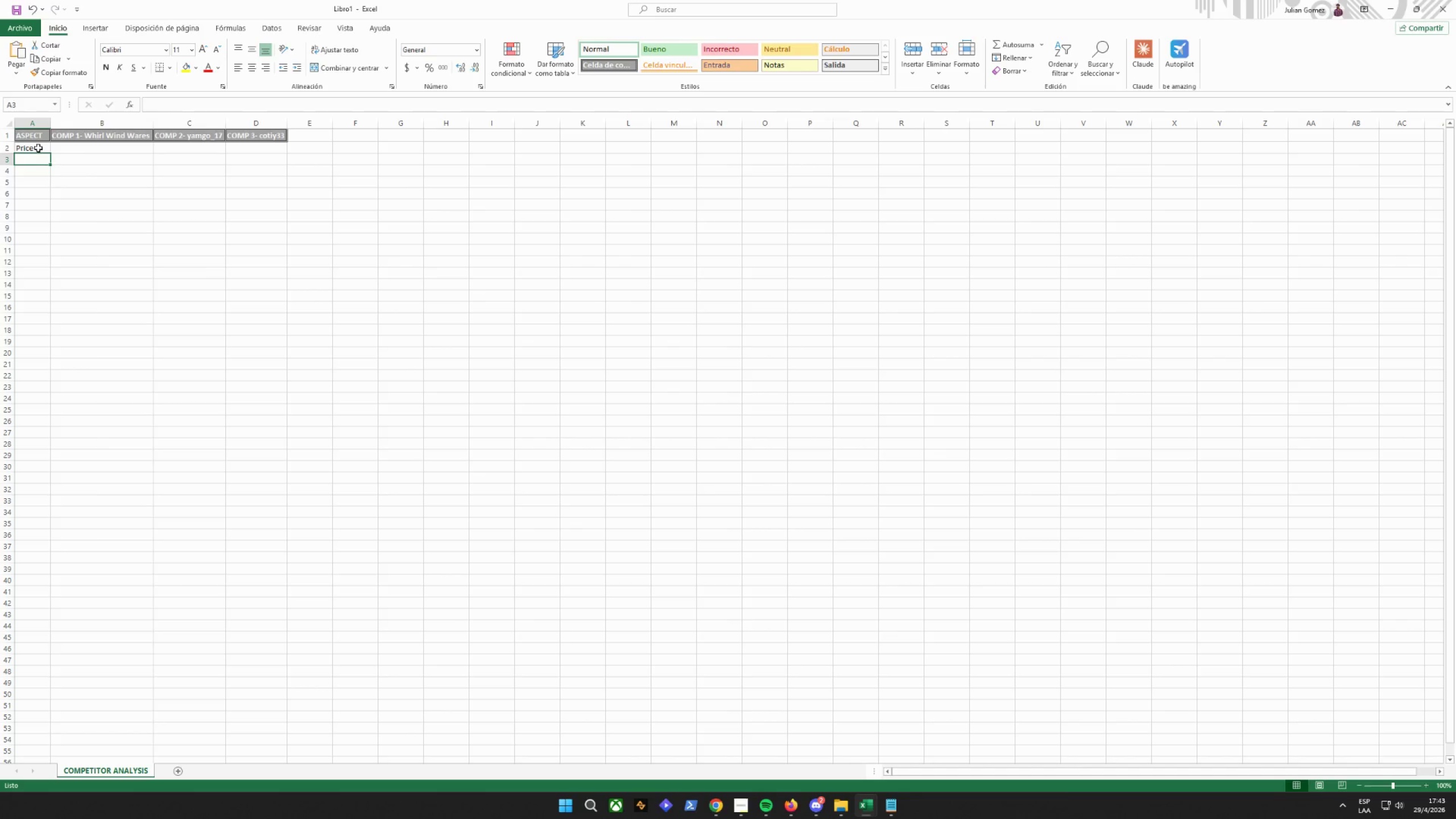 
type(Pieces included)
 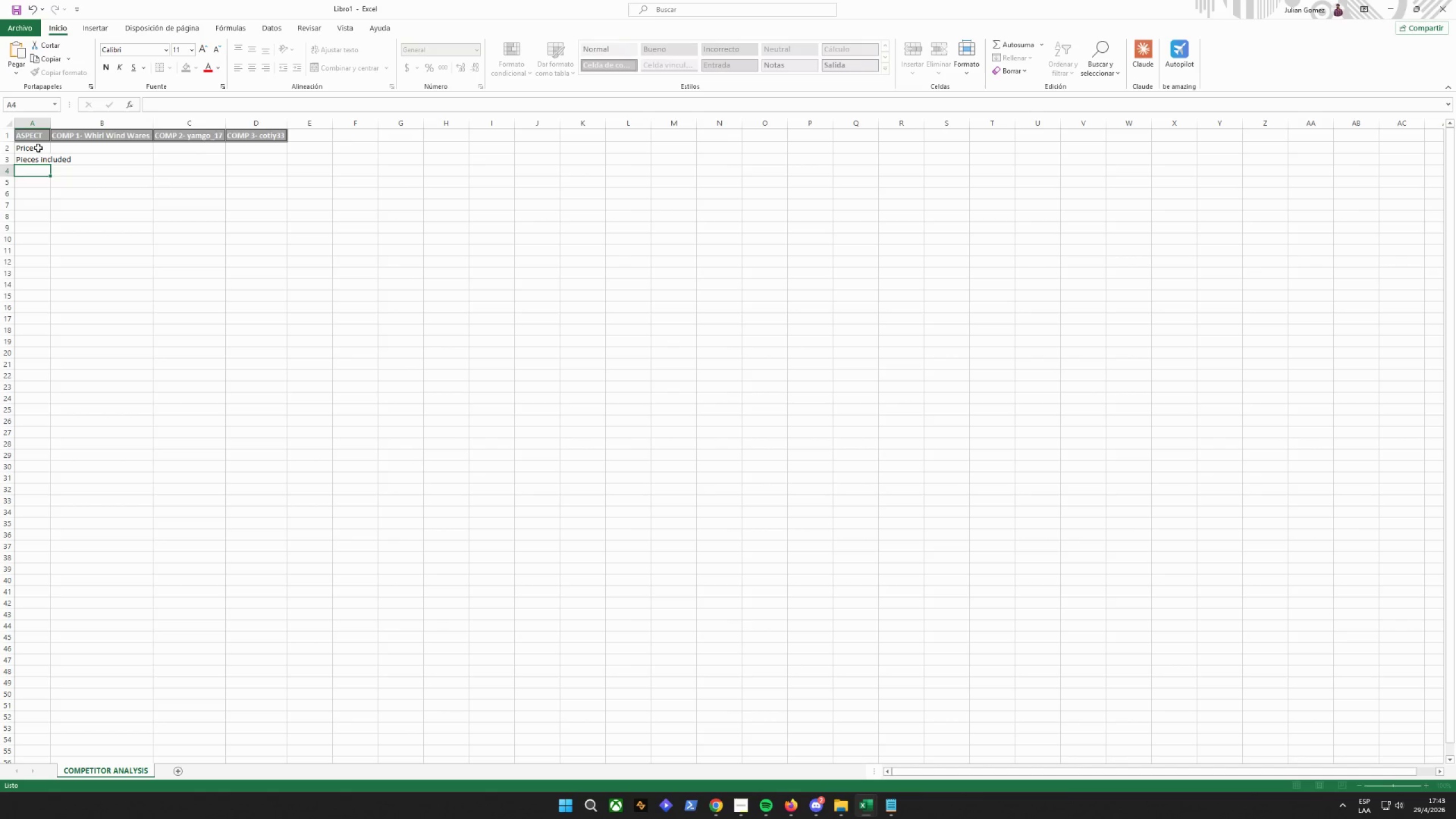 
key(Enter)
 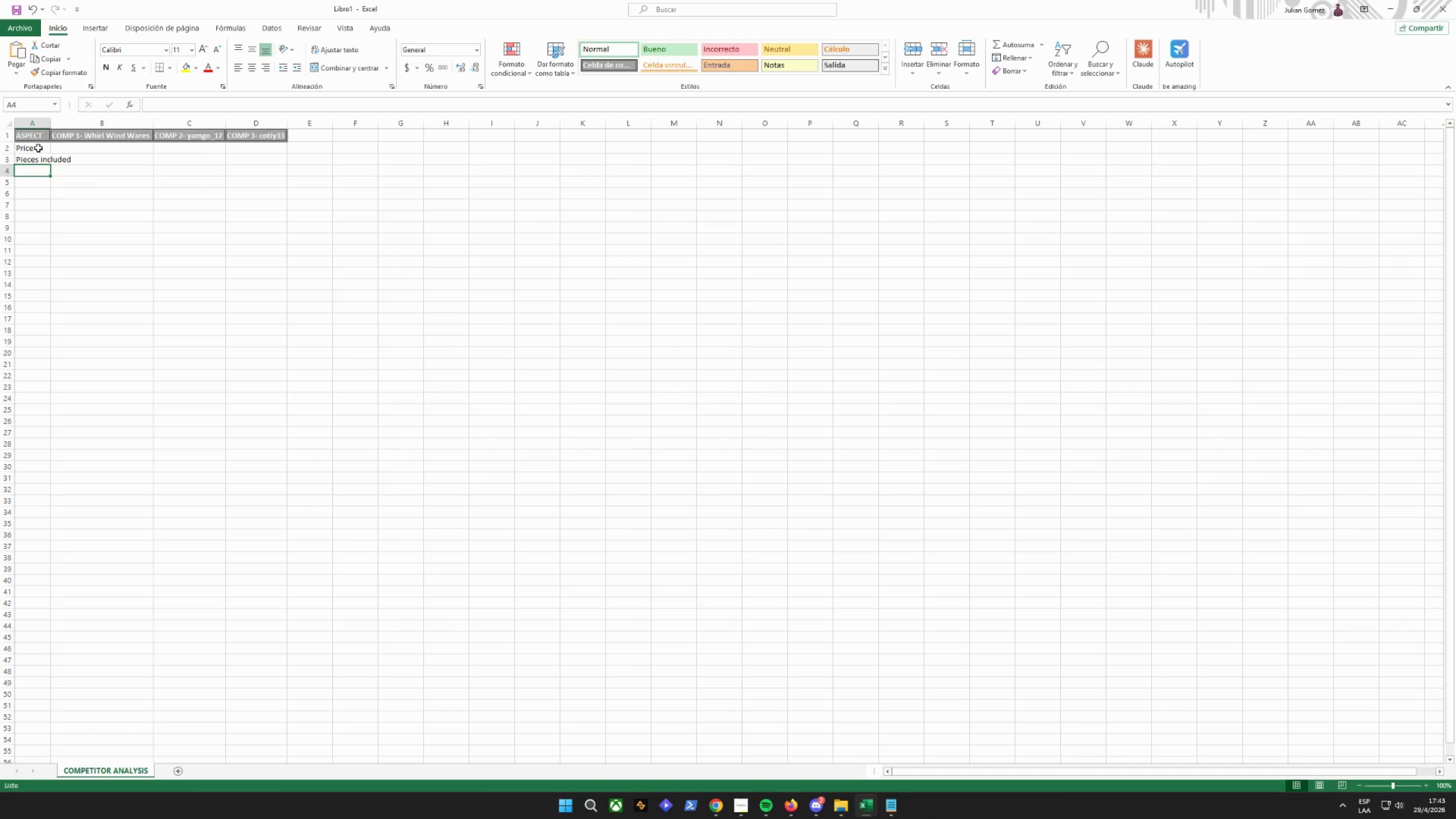 
type(sh)
key(Backspace)
key(Backspace)
type(Shui)
key(Backspace)
type(pping)
 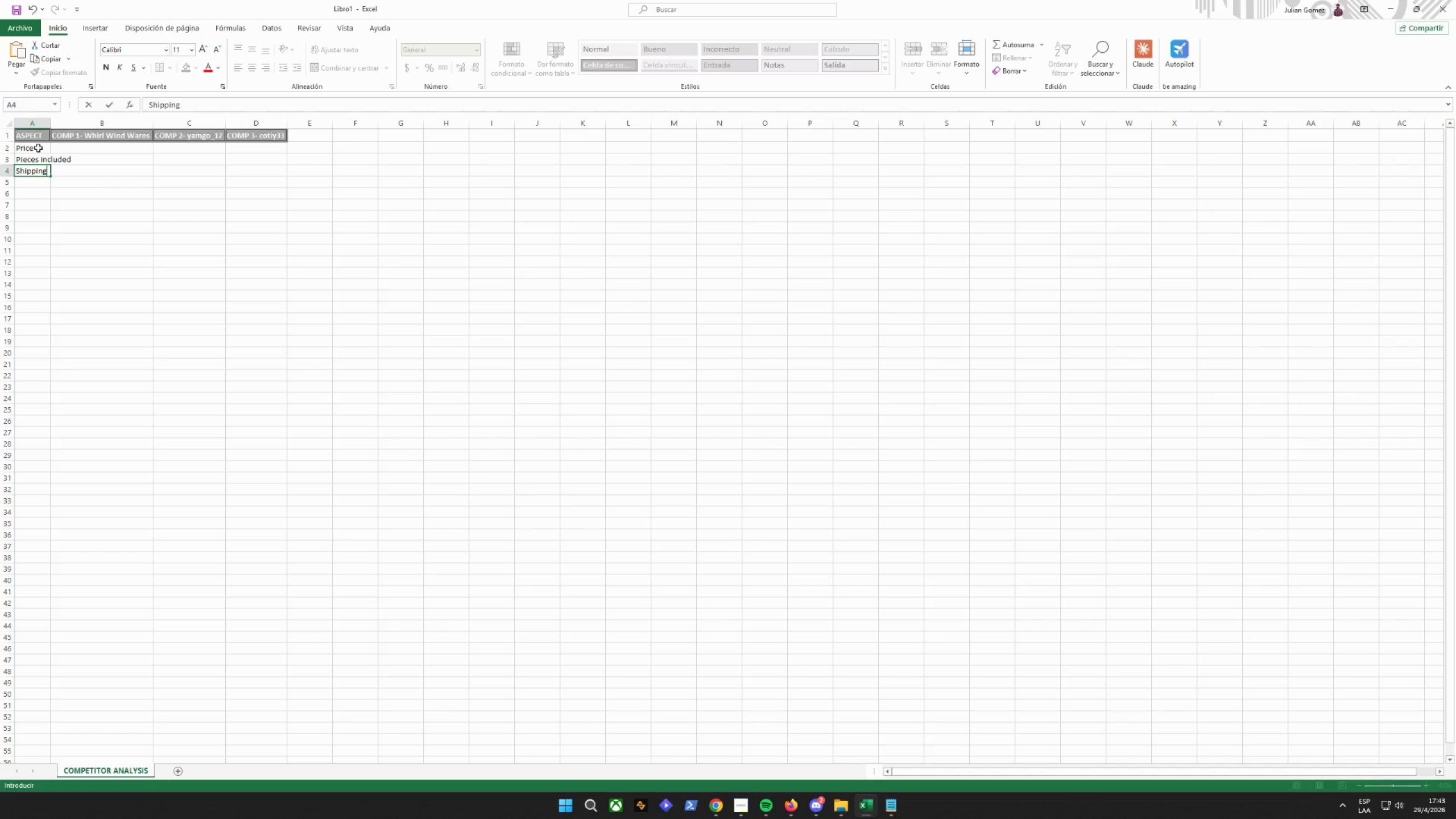 
key(Enter)
 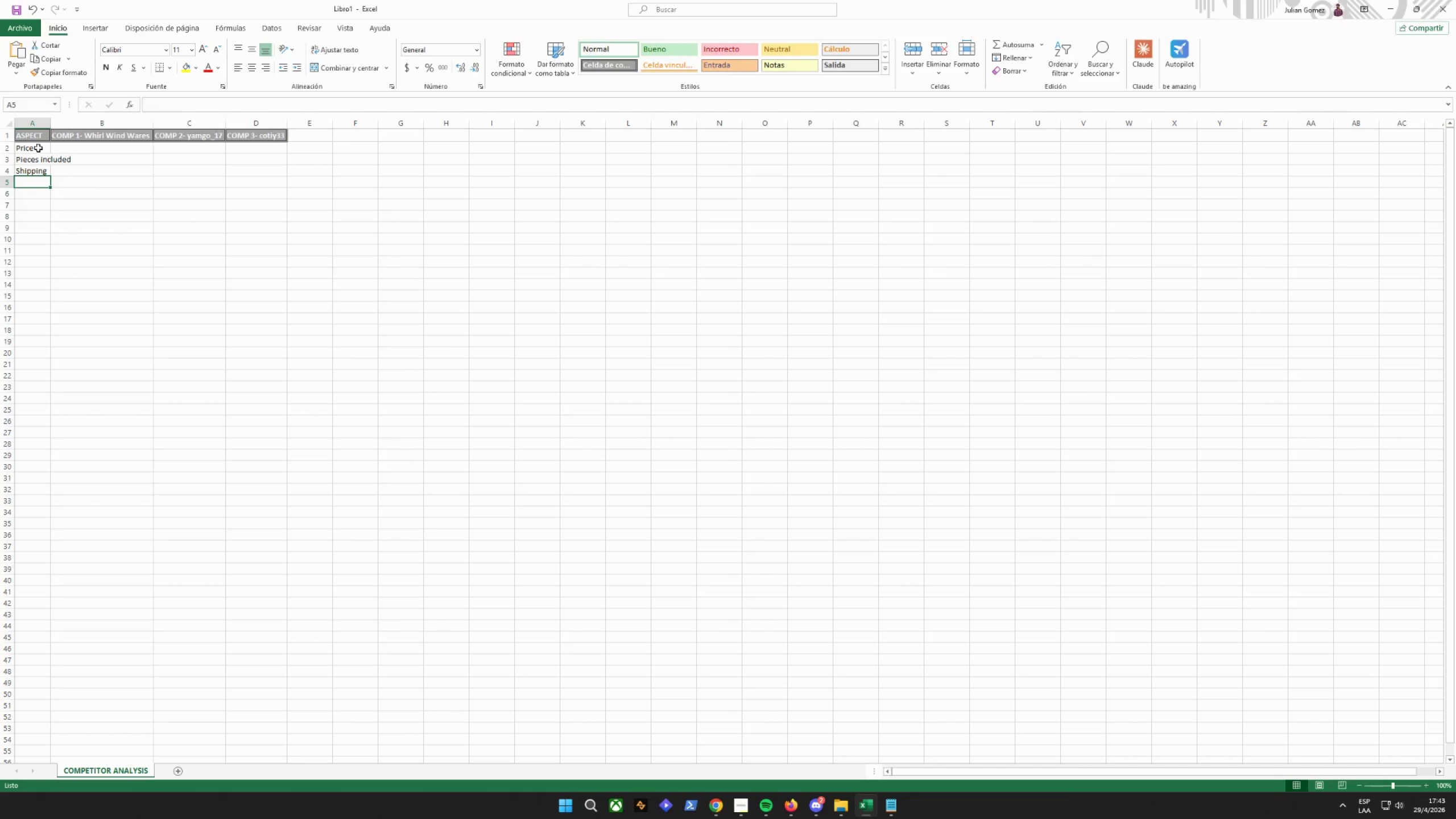 
key(D)
 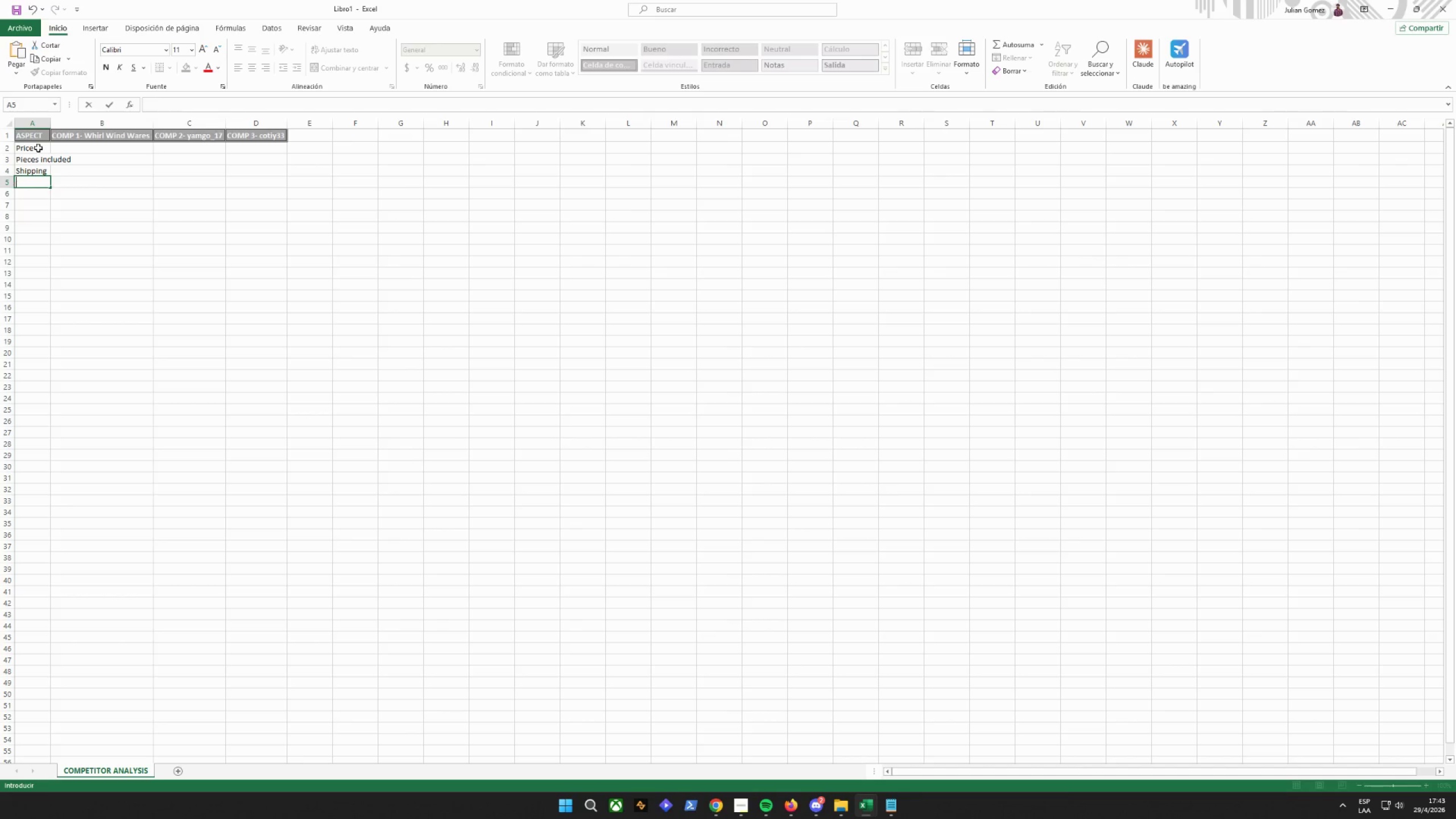 
key(Backspace)
 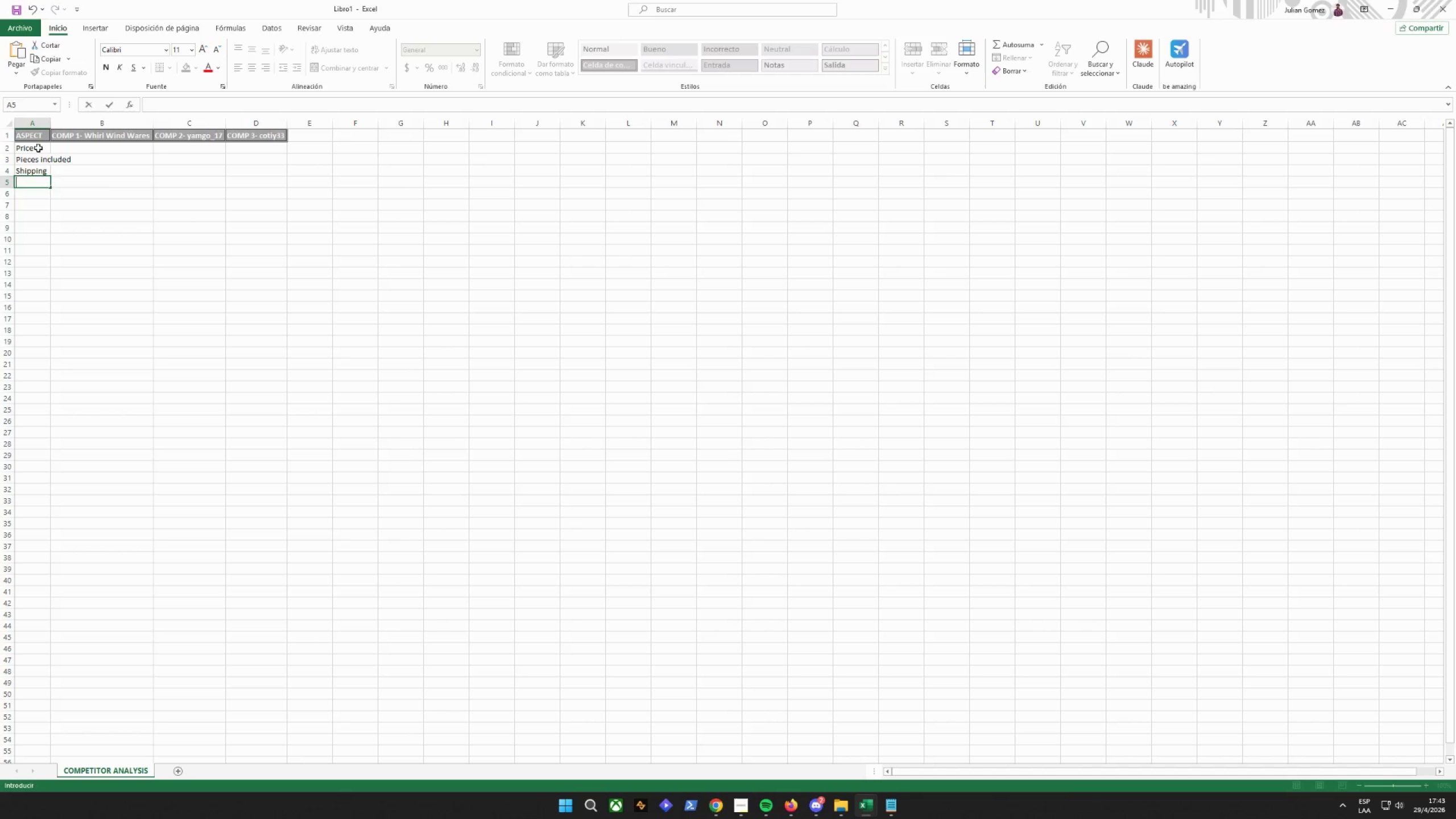 
key(Tab)
 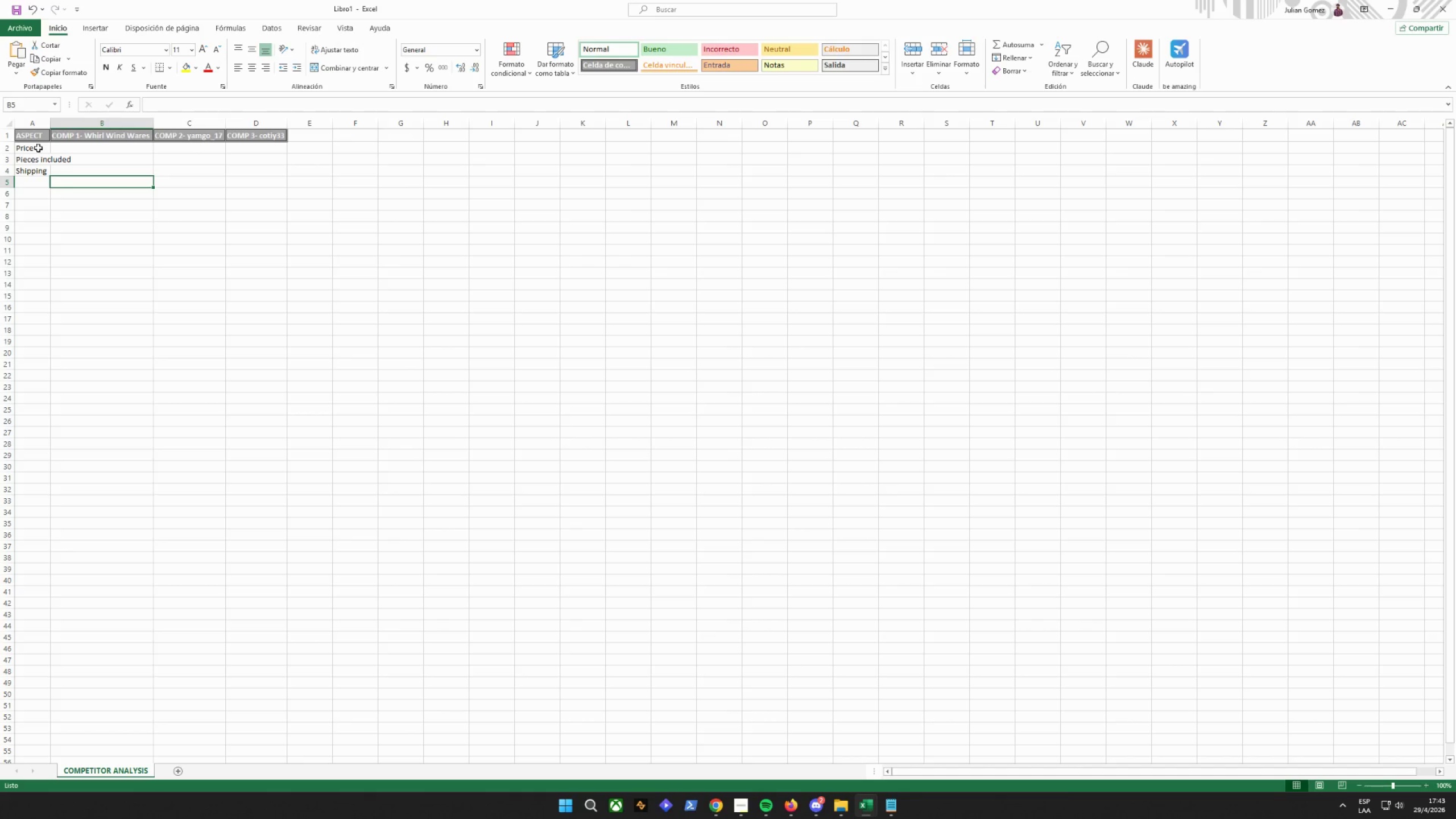 
key(ArrowLeft)
 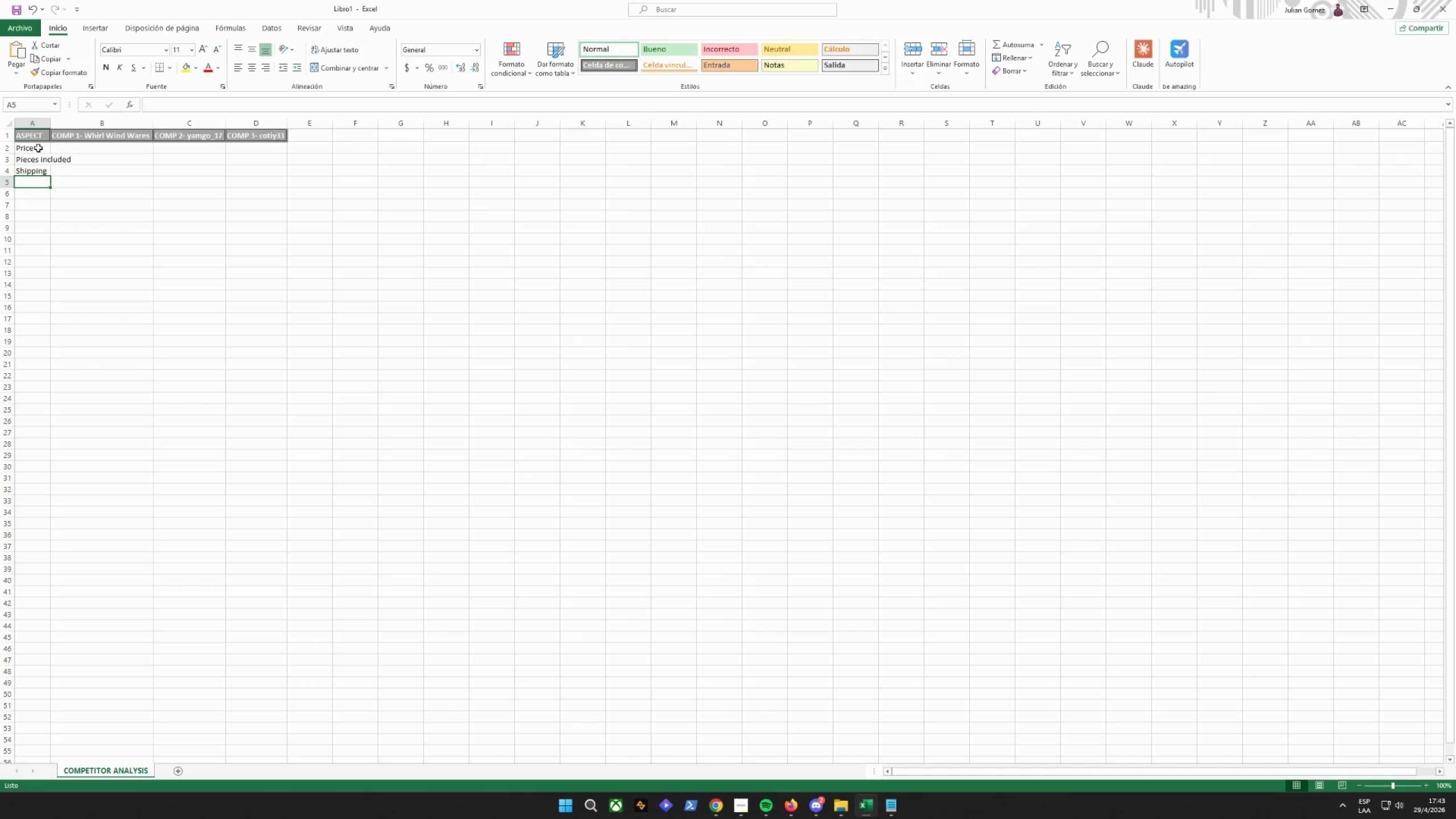 
type(DS)
key(Backspace)
type(elivery time)
 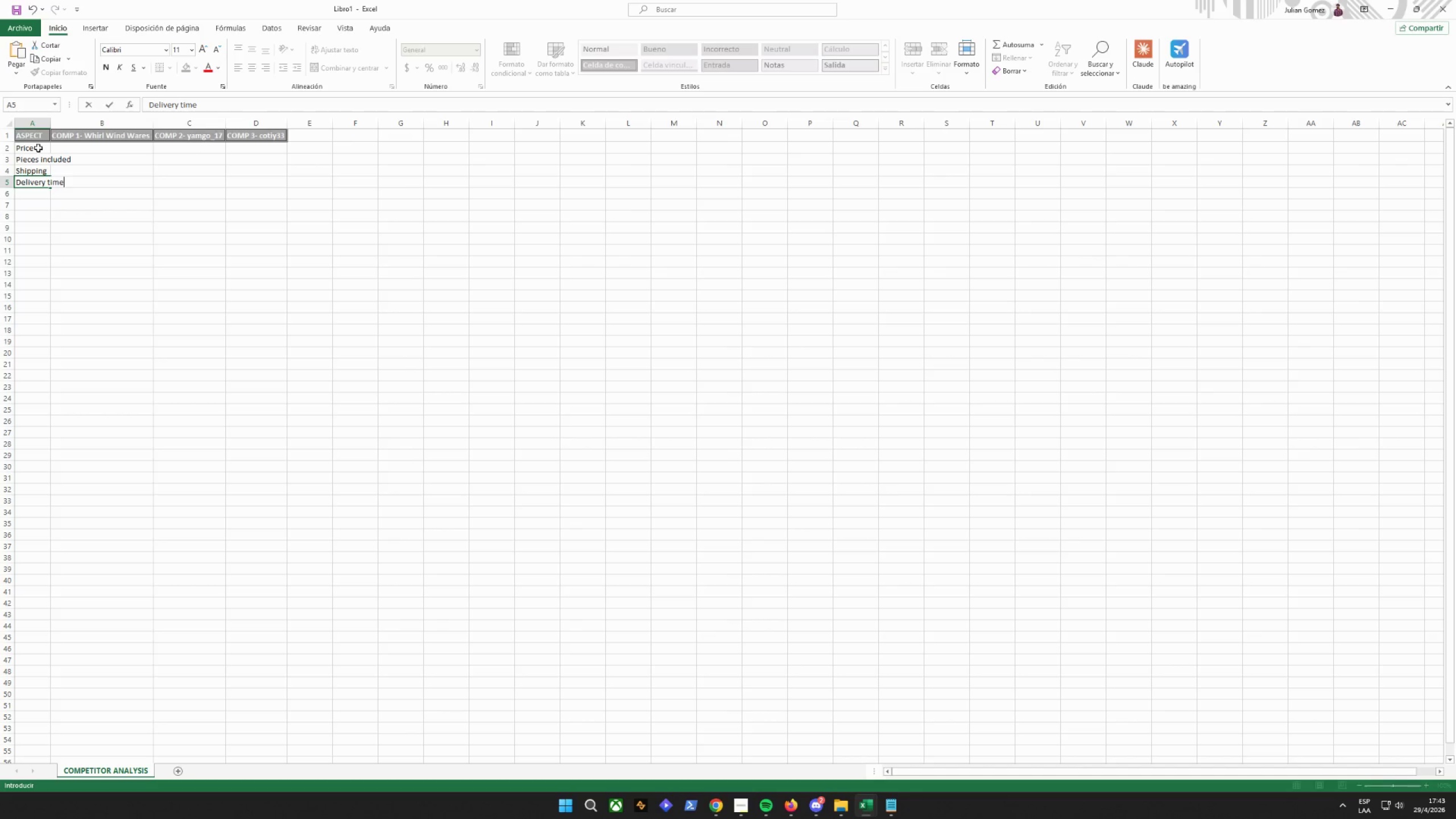 
key(Enter)
 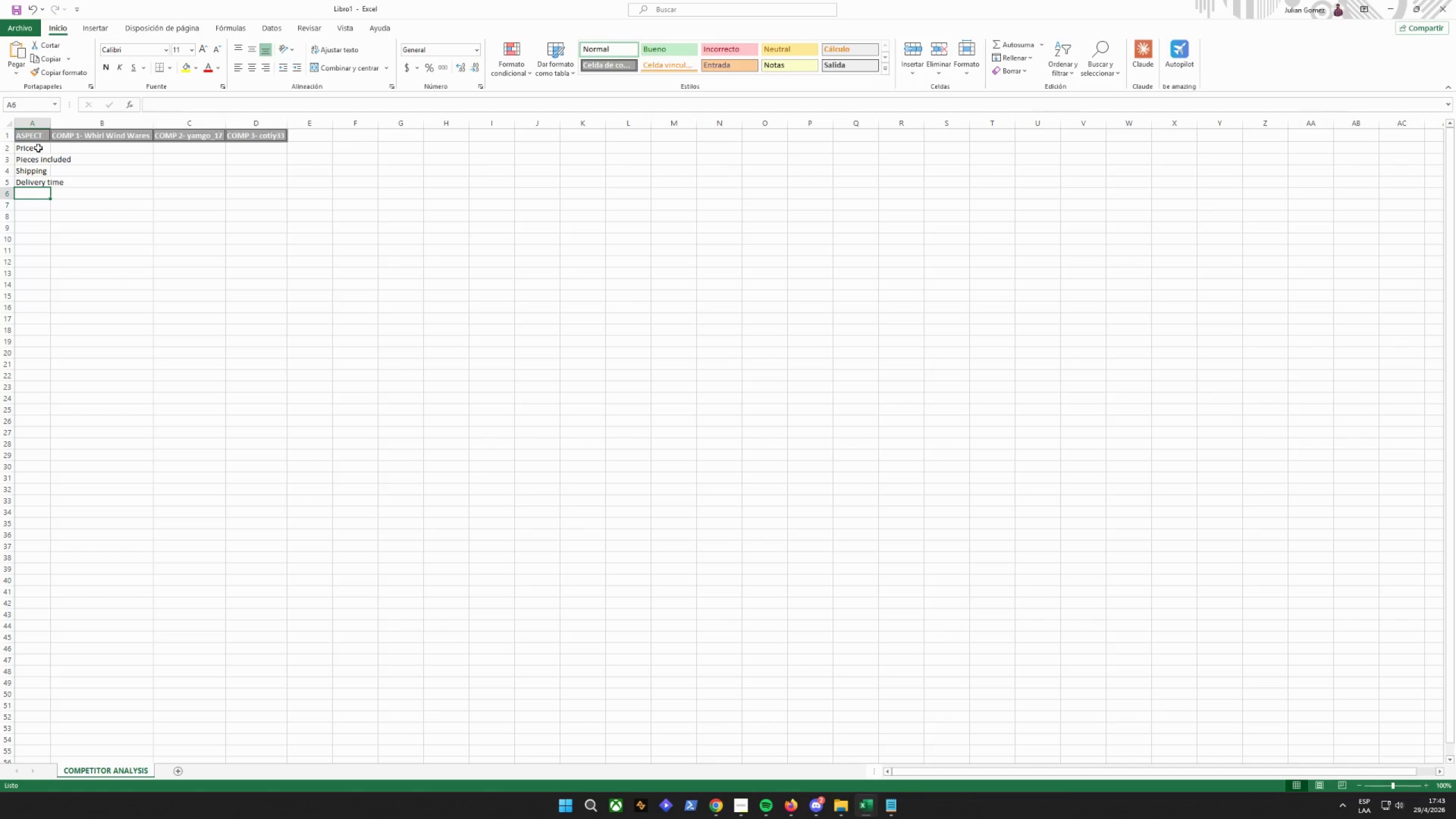 
wait(11.59)
 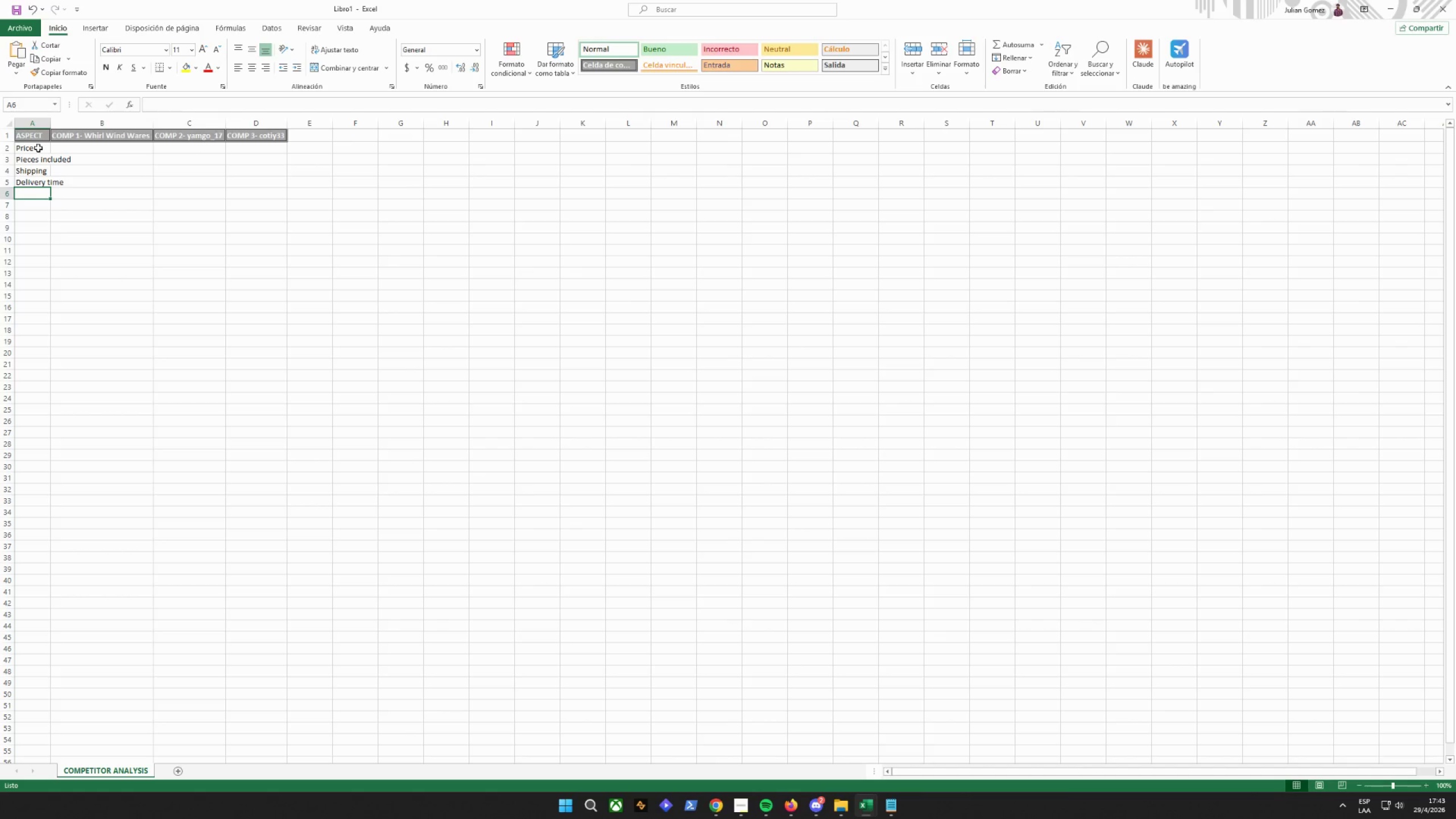 
type(Retyr)
key(Backspace)
key(Backspace)
type(urns)
 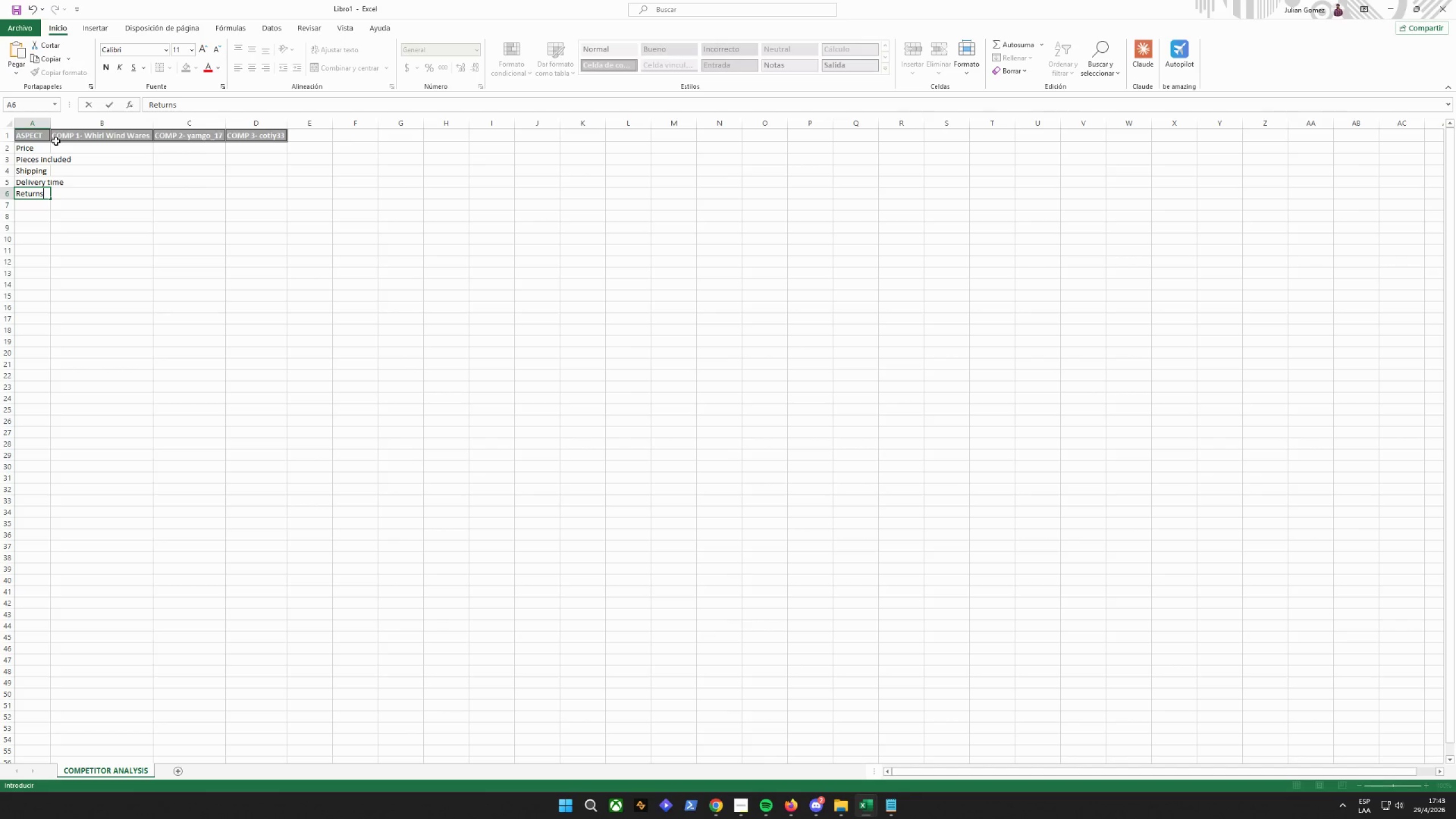 
key(Enter)
 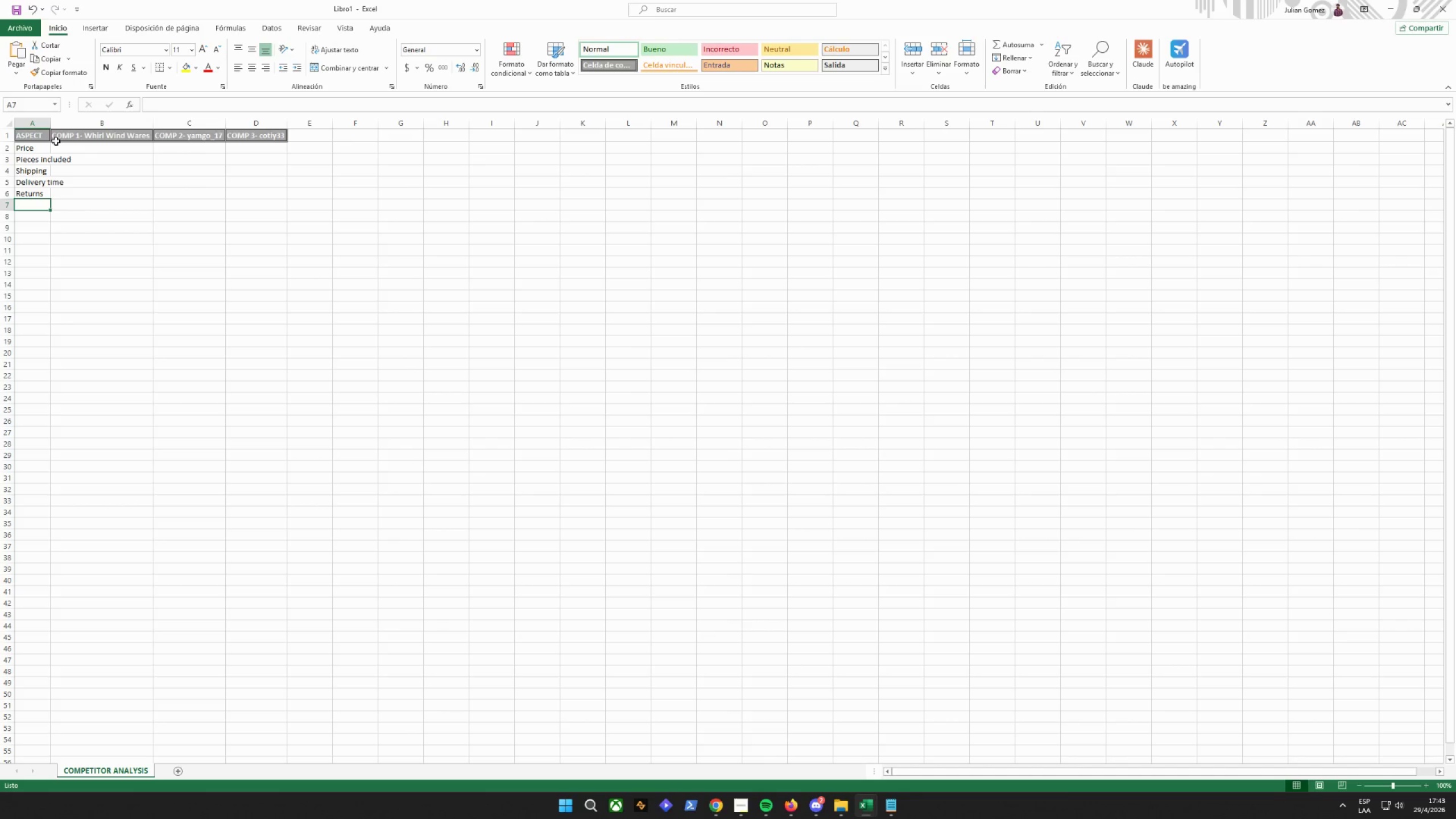 
type(Photo quality)
 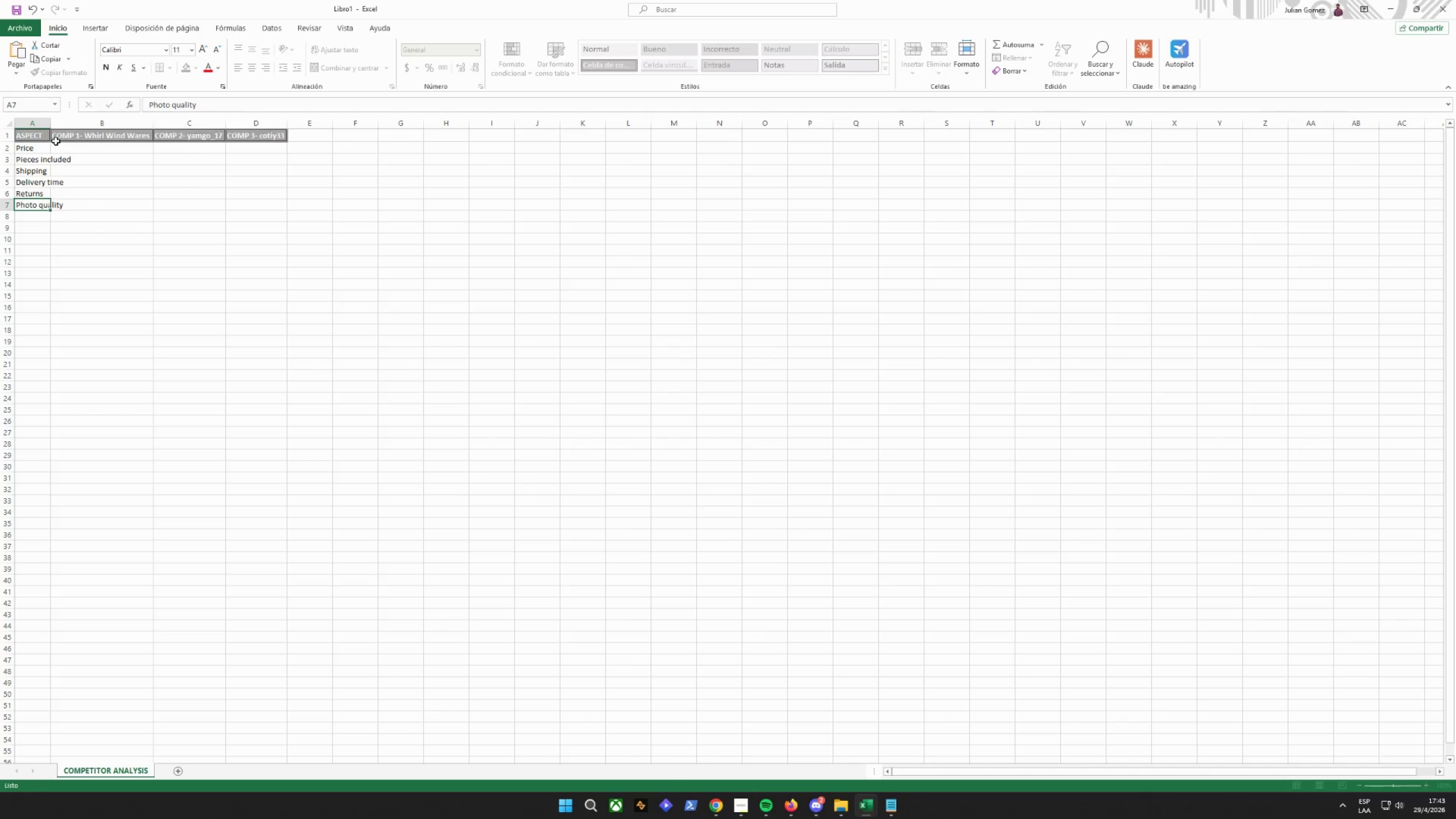 
key(Enter)
 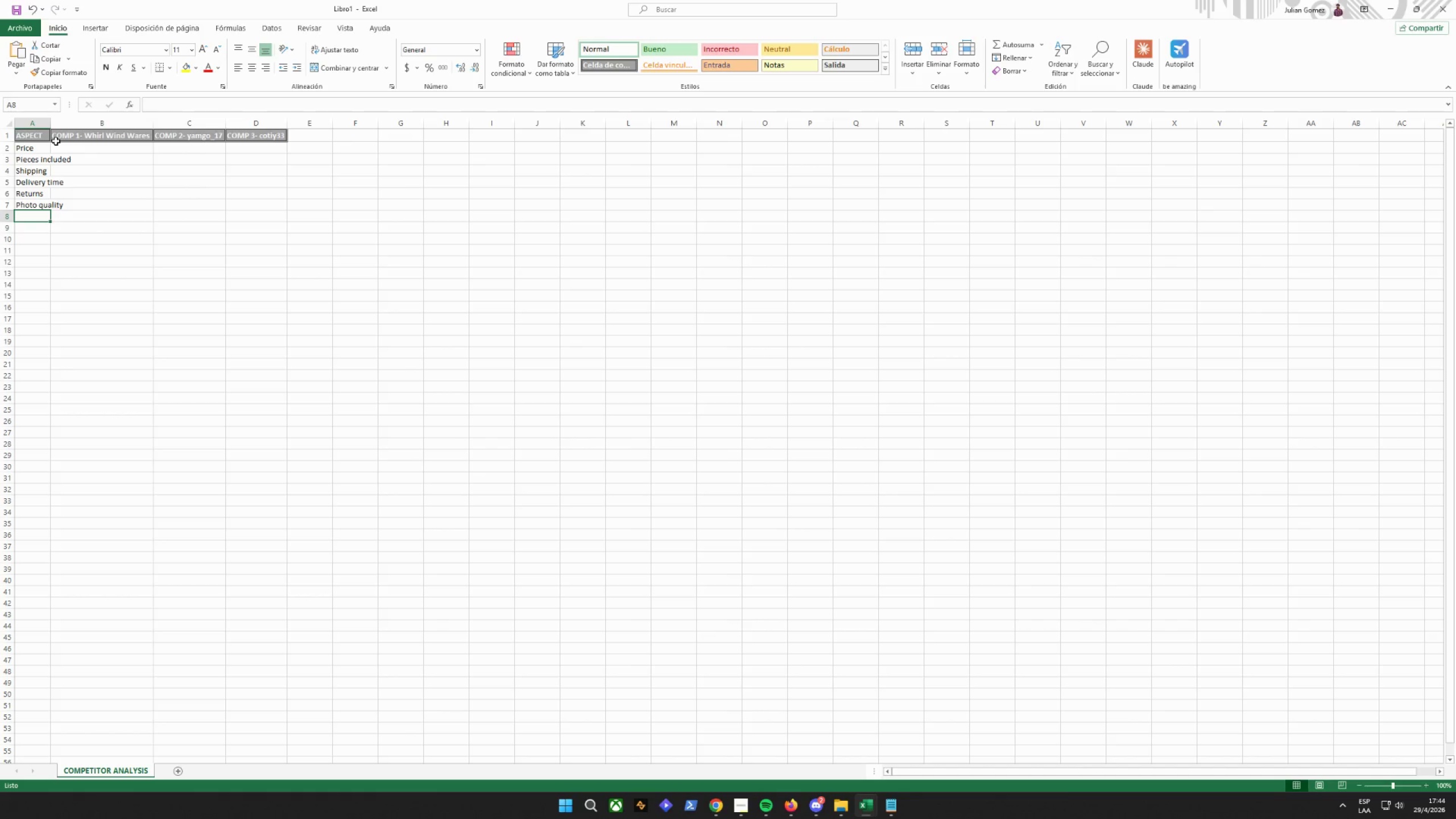 
type(S)
key(Backspace)
type(D)
key(Backspace)
key(Backspace)
type(Description)
 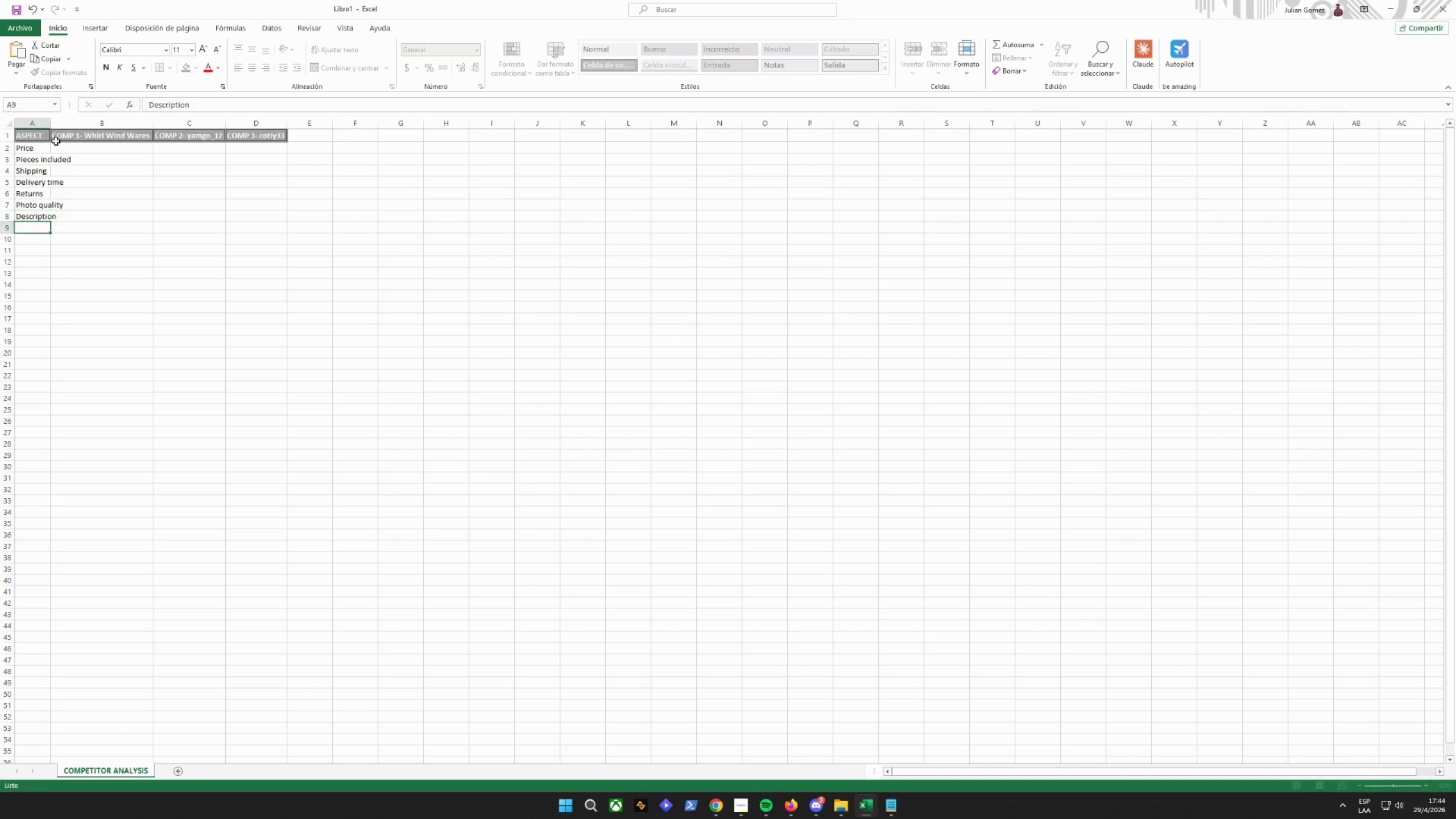 
key(Enter)
 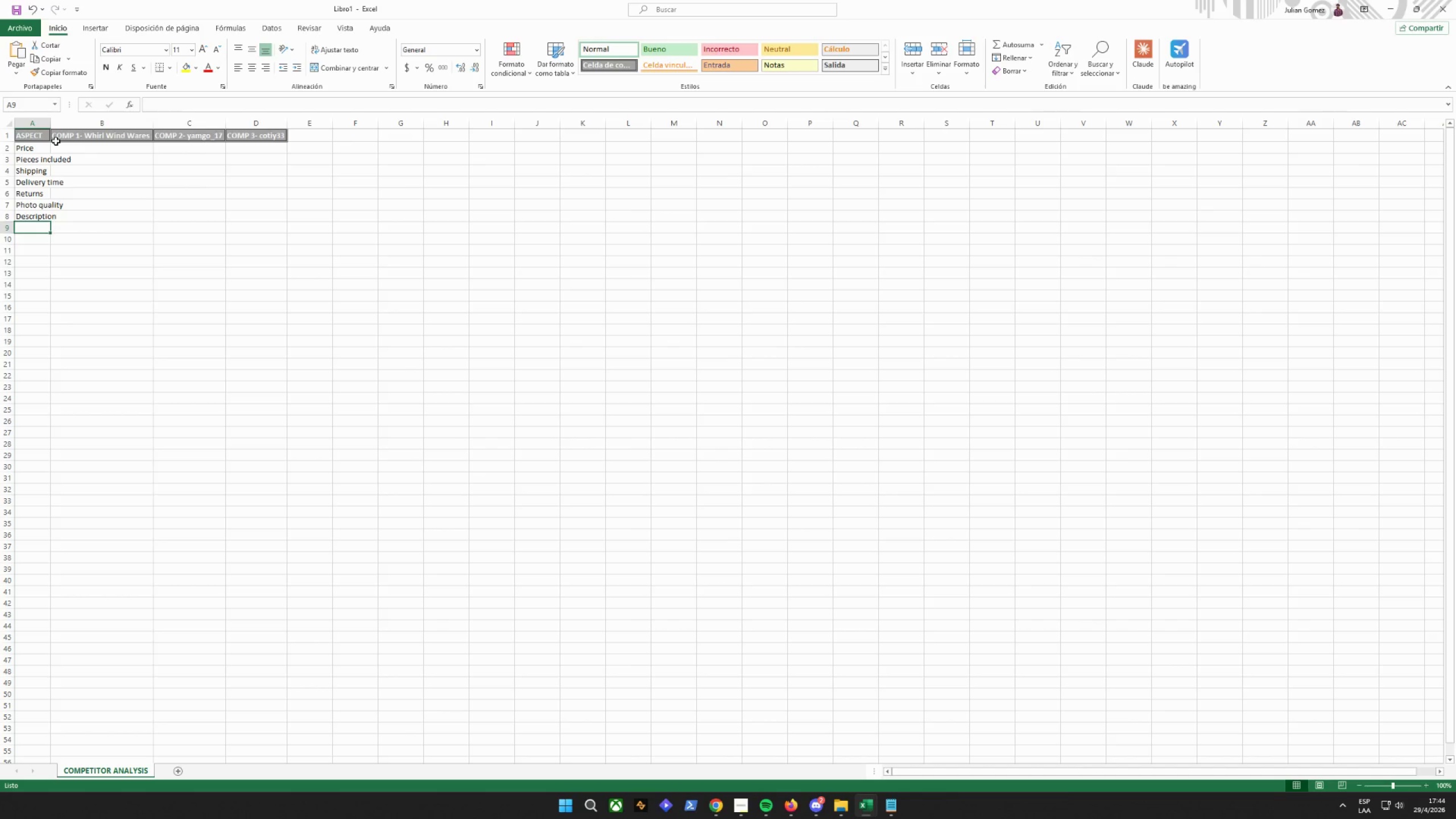 
type(Value Proposition)
 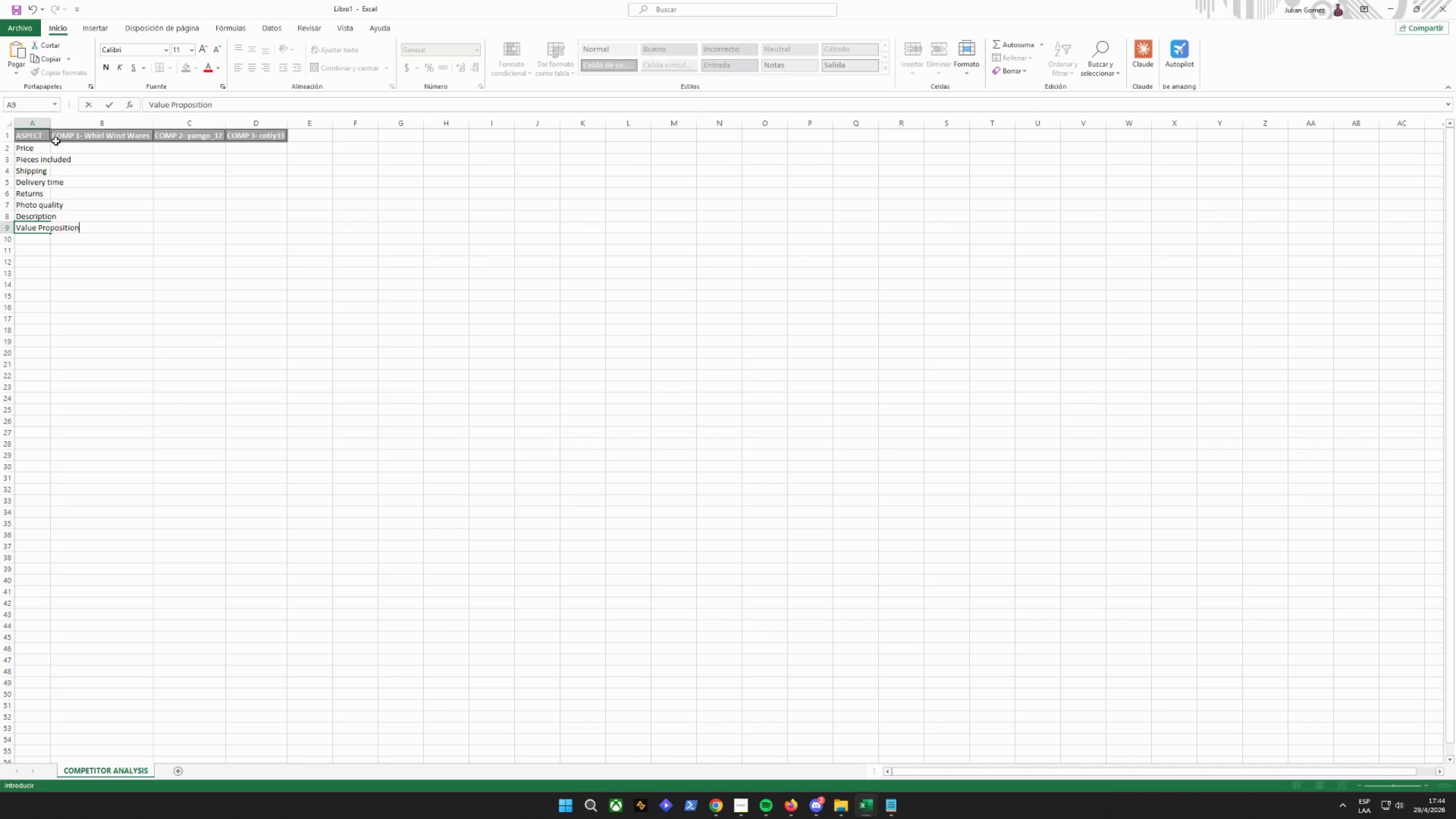 
key(Enter)
 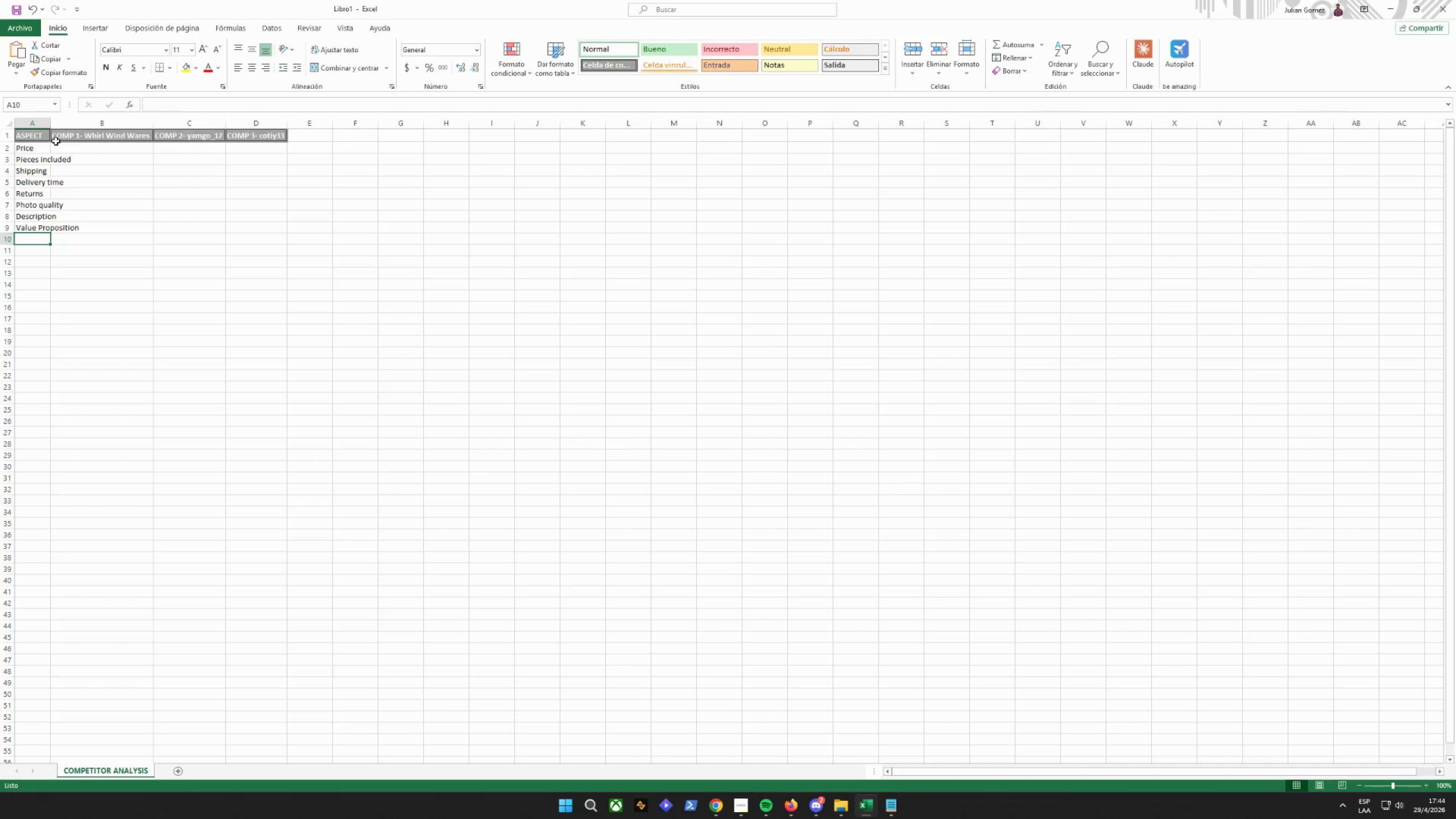 
type(Brand)
 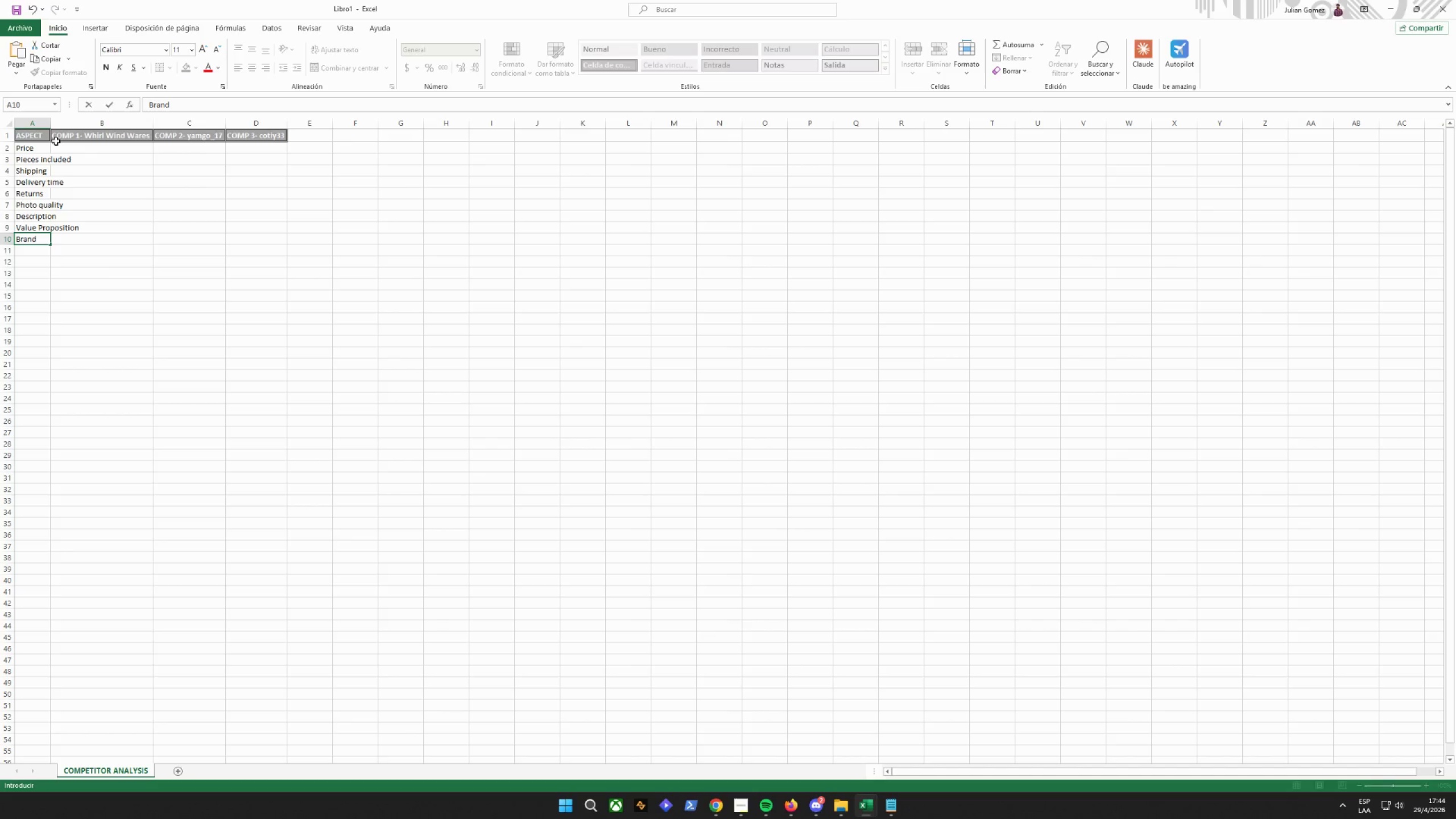 
key(Enter)
 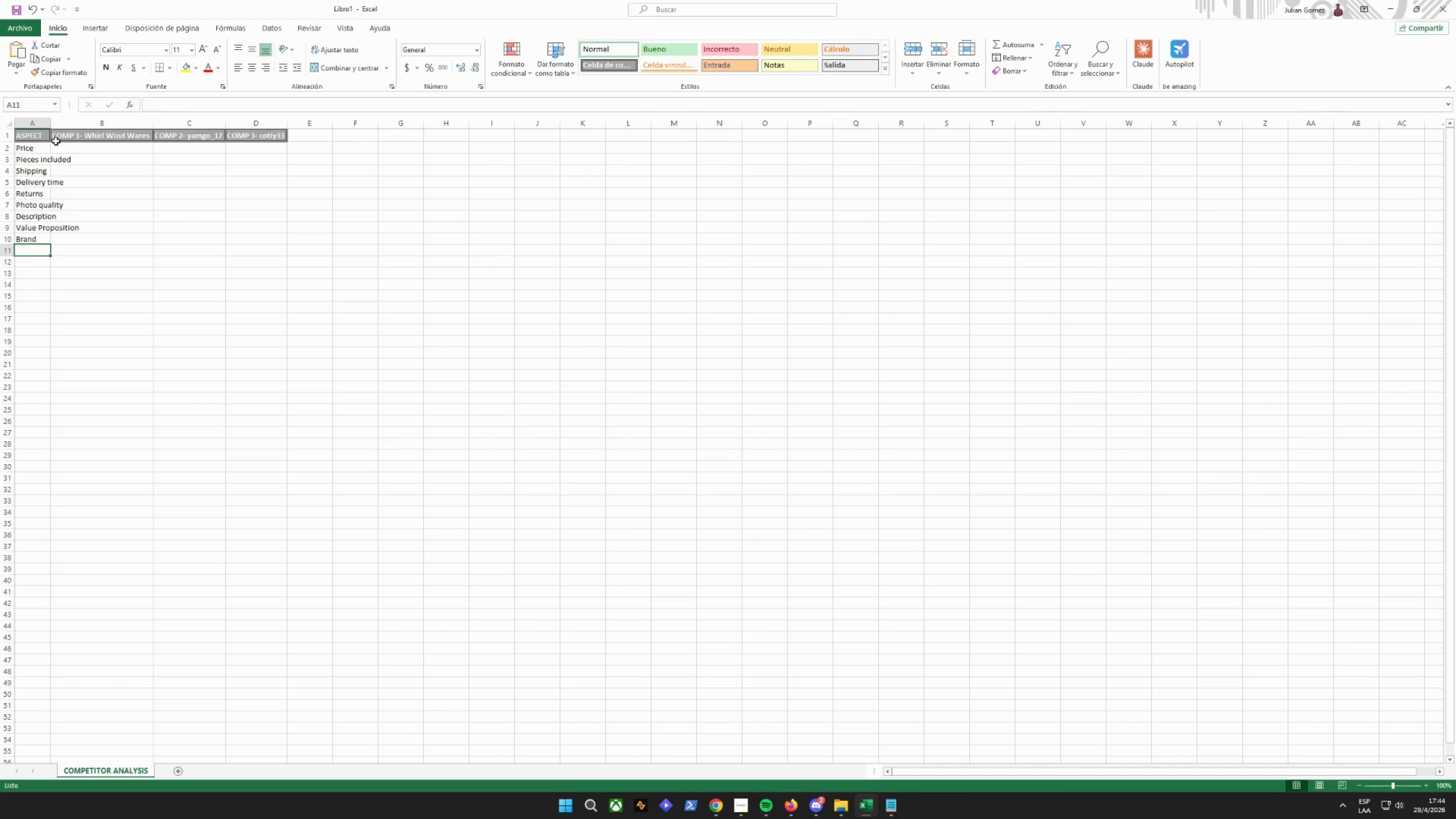 
type(Ebay V)
key(Backspace)
type(Category)
 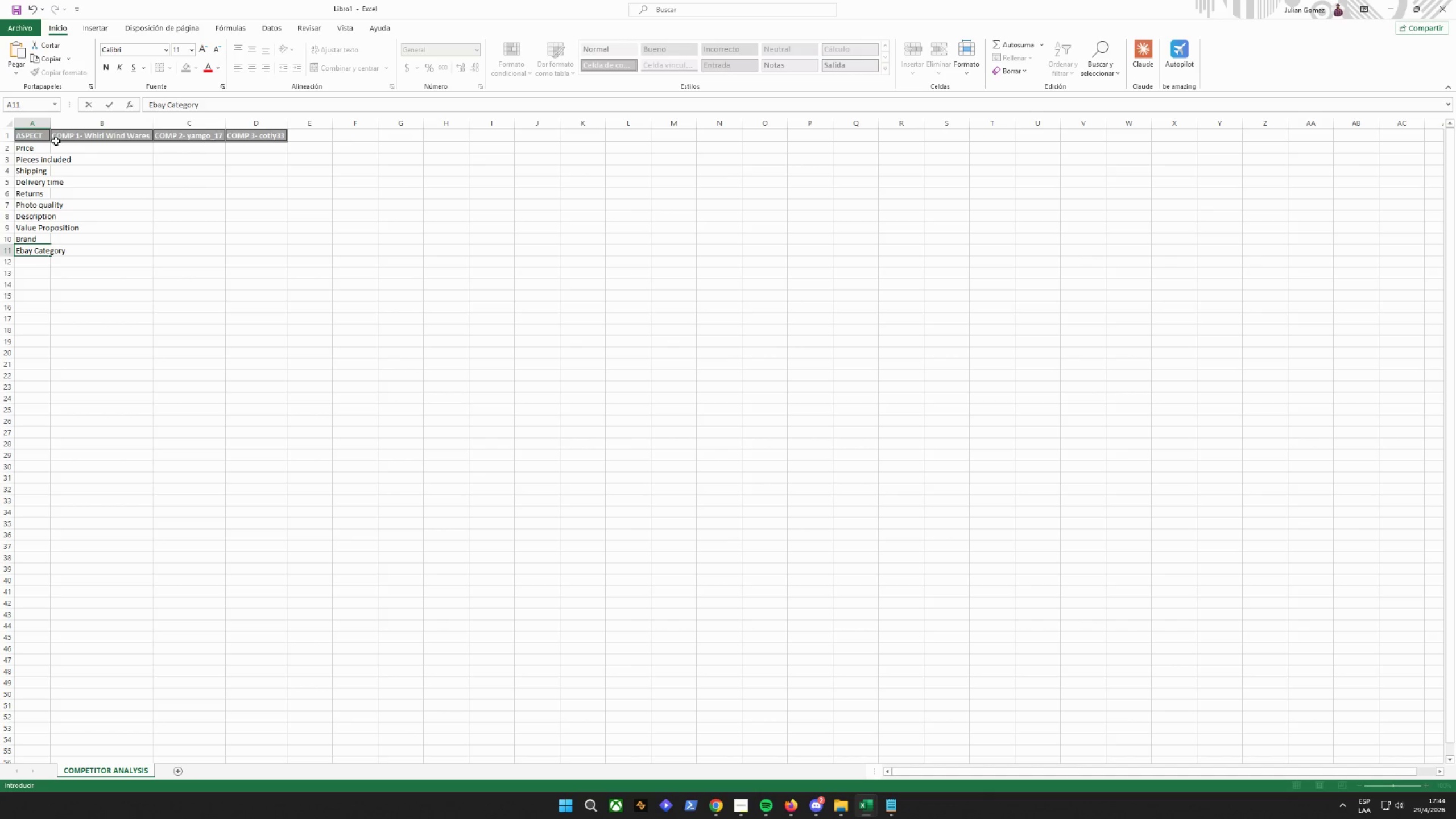 
key(Enter)
 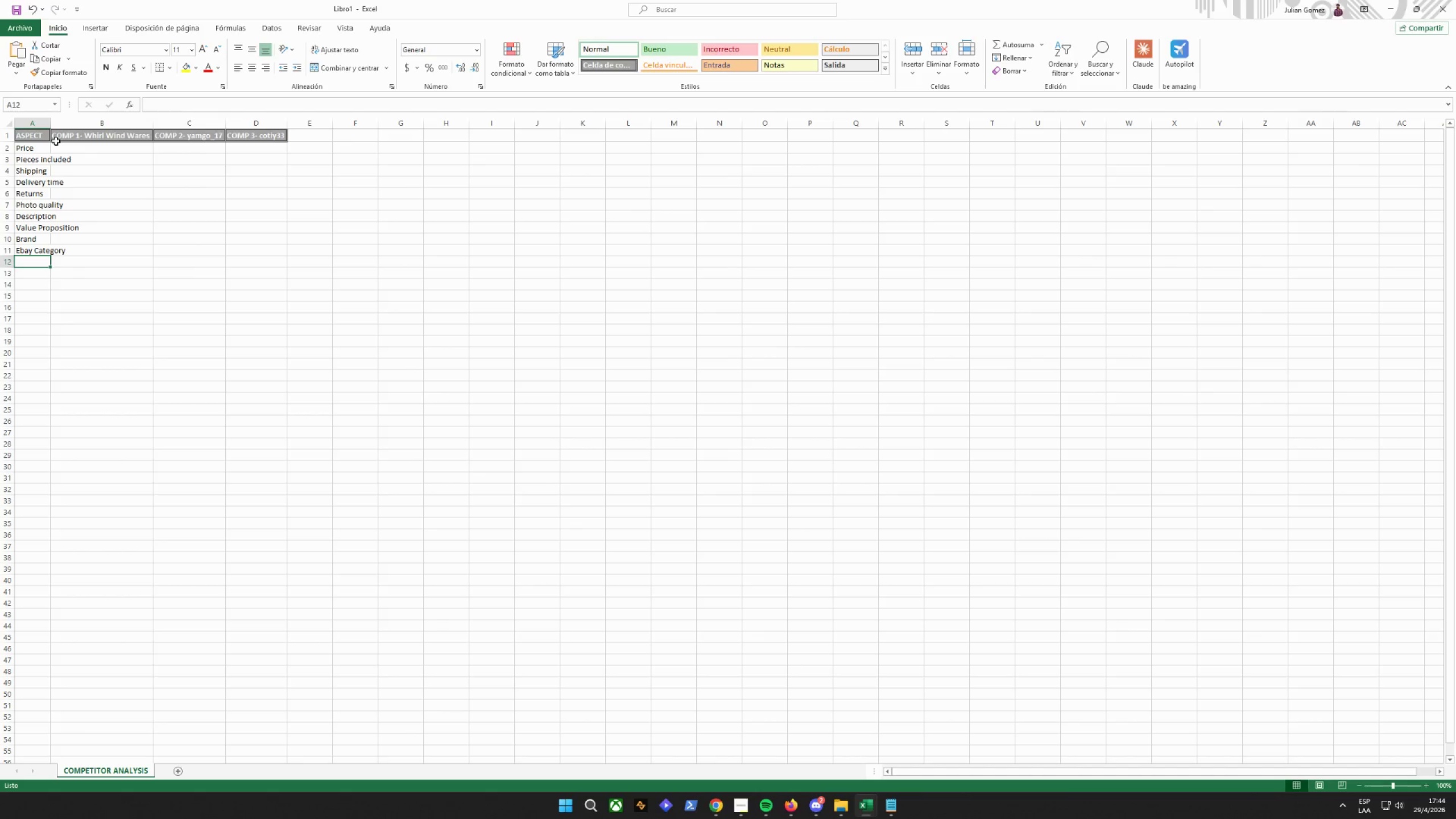 
type(Country of Origin)
 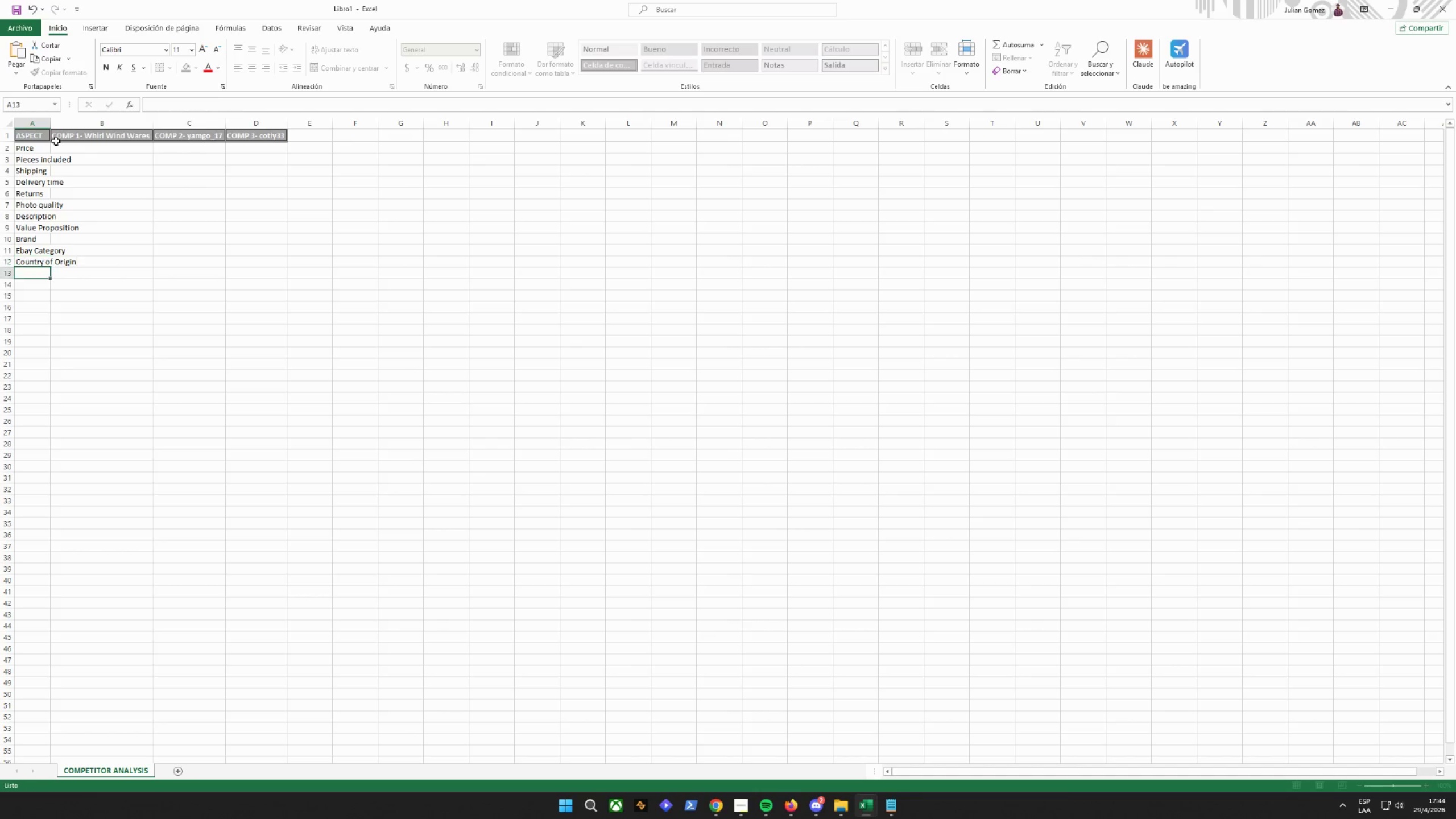 
key(Enter)
 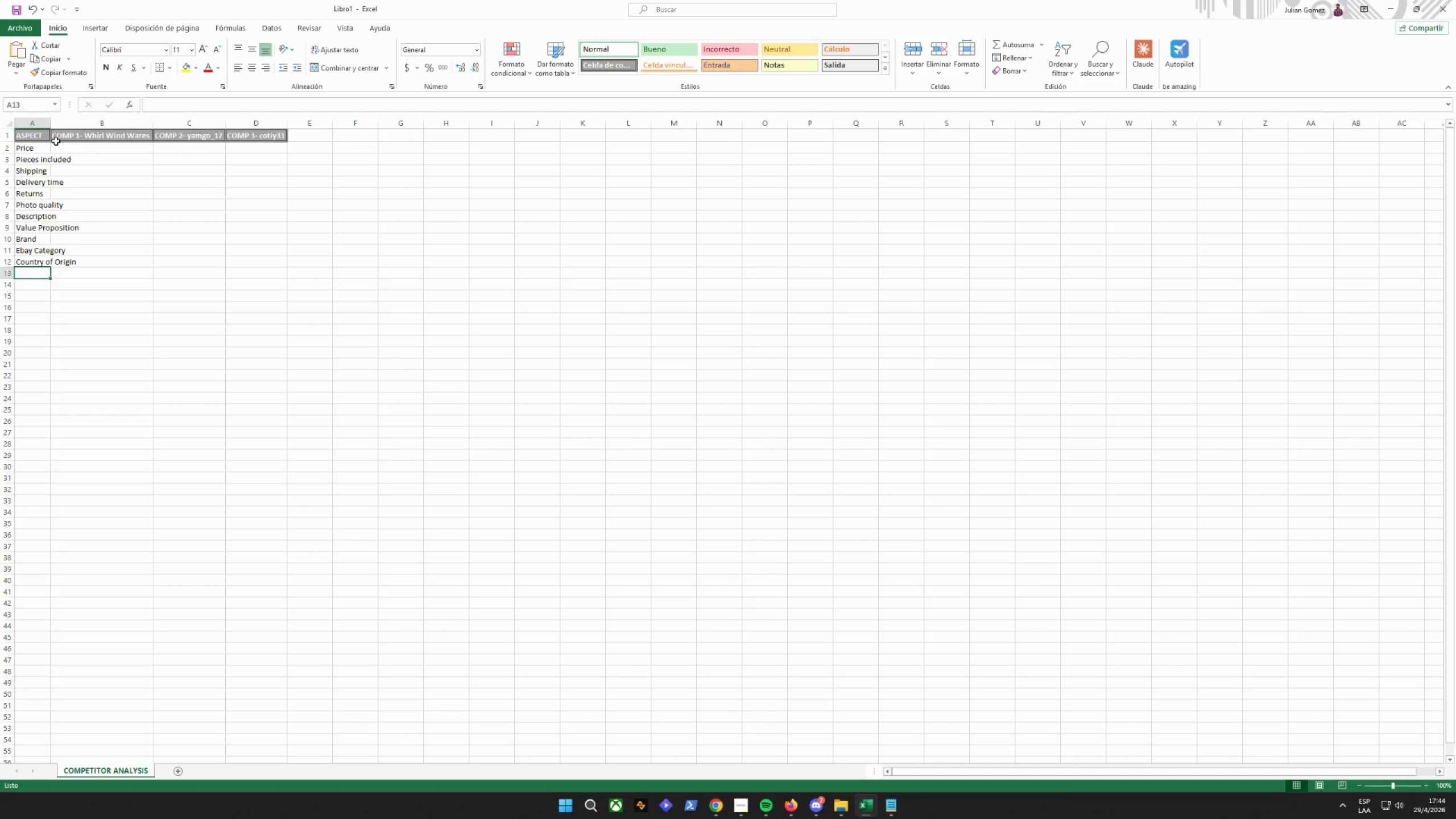 
type(Seller feedback)
 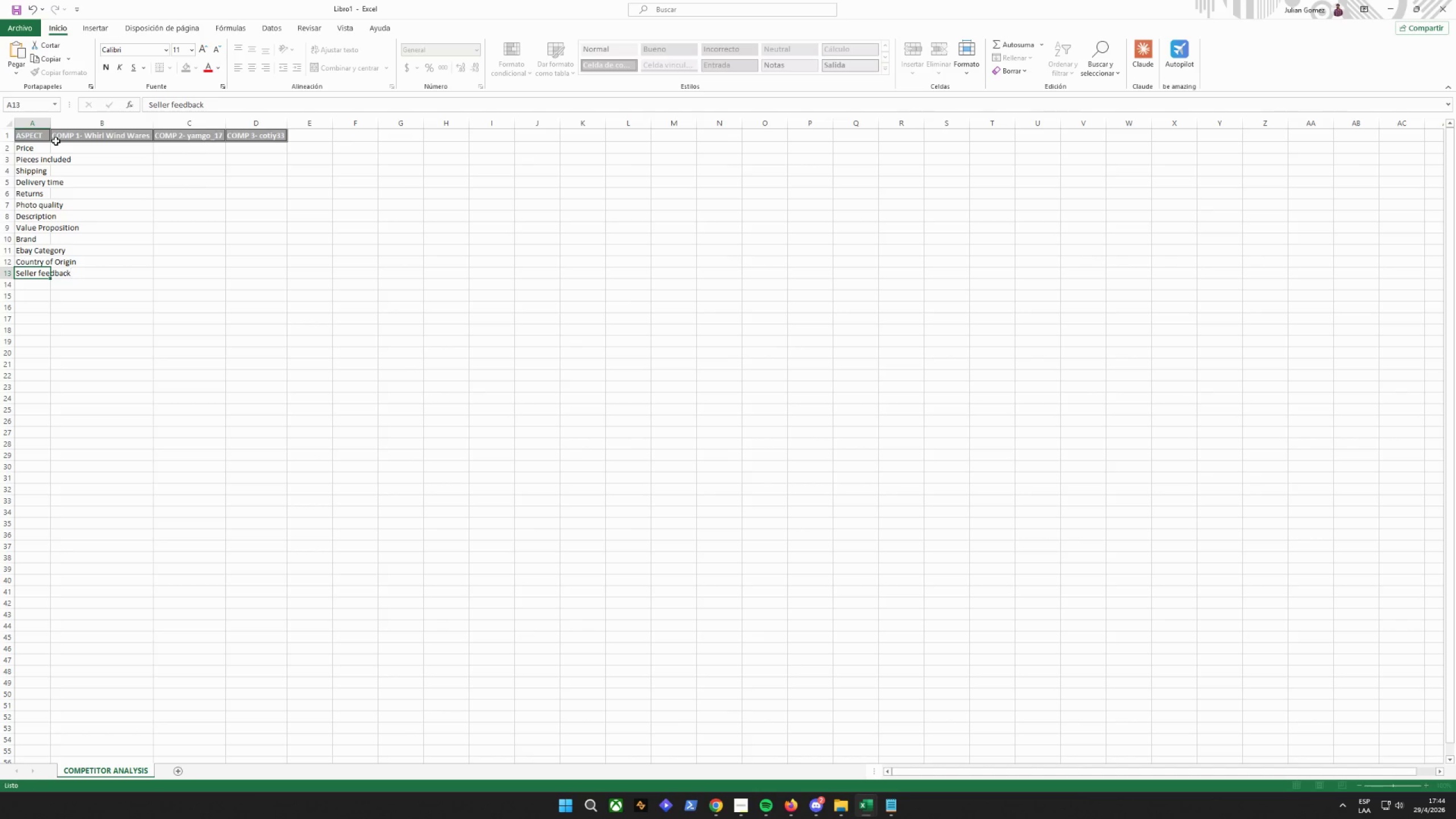 
key(Enter)
 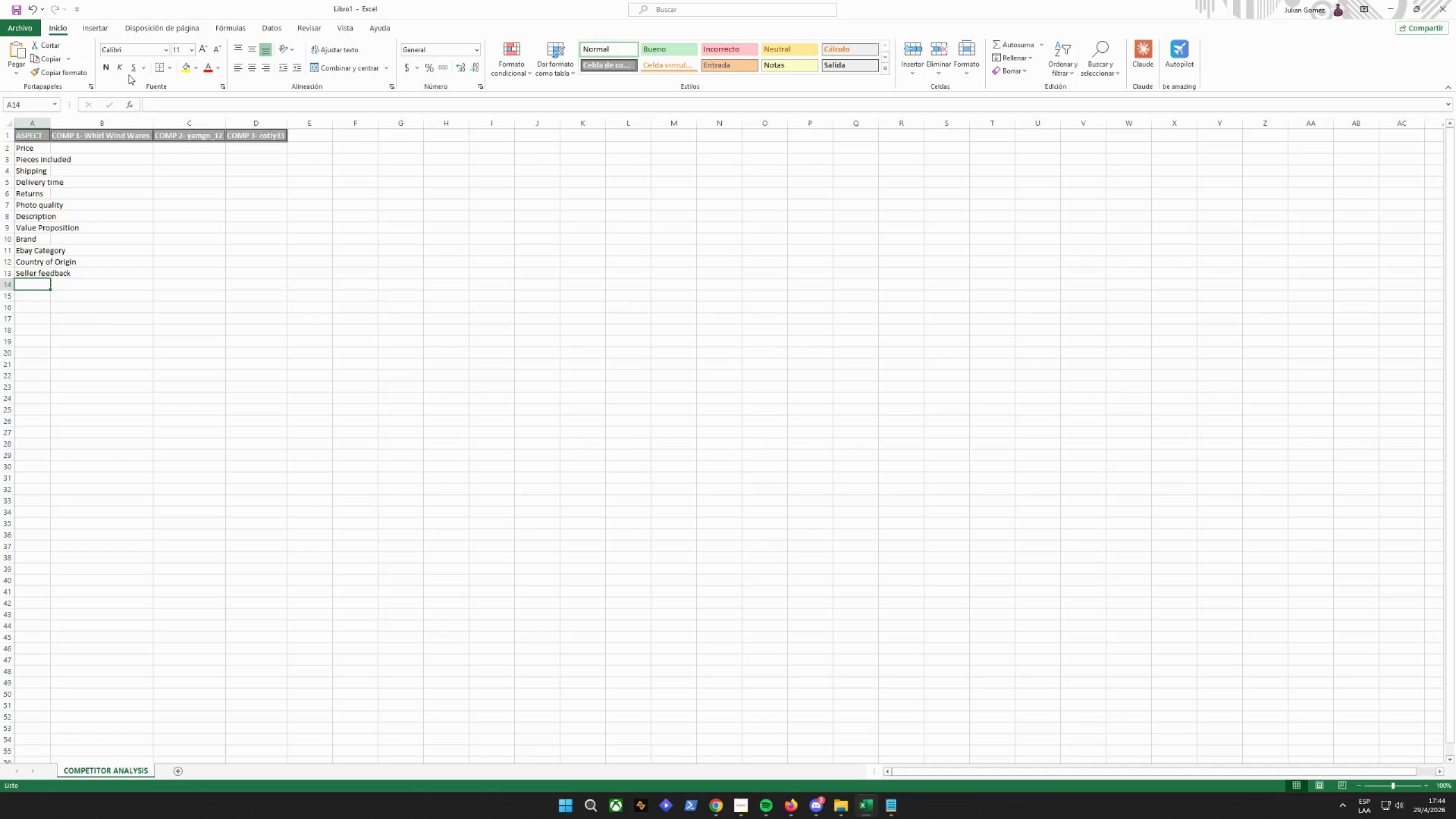 
type(units)
key(Backspace)
key(Backspace)
key(Backspace)
key(Backspace)
key(Backspace)
type(Unit )
key(Backspace)
type(s sold)
 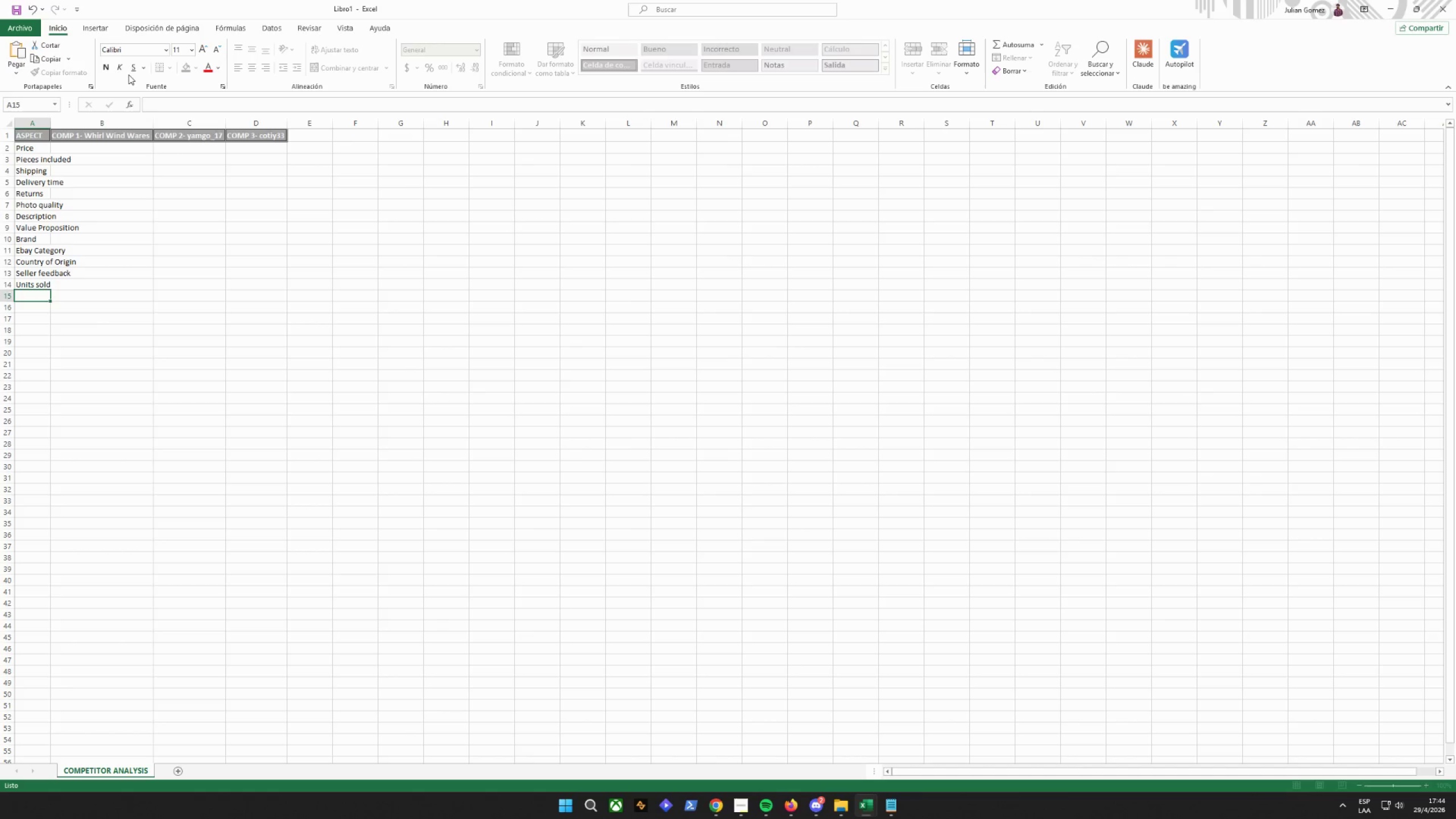 
key(Enter)
 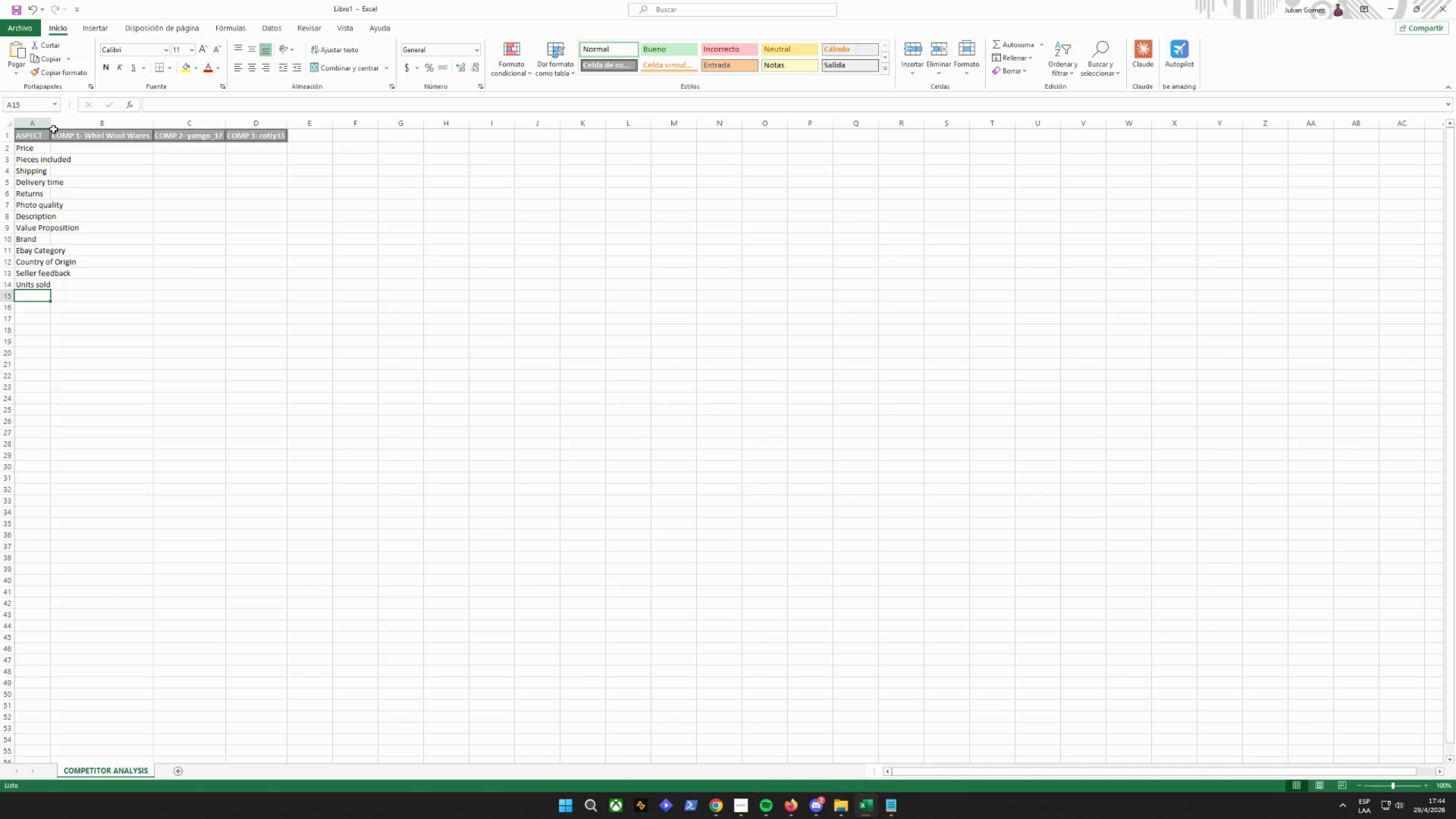 
double_click([49, 120])
 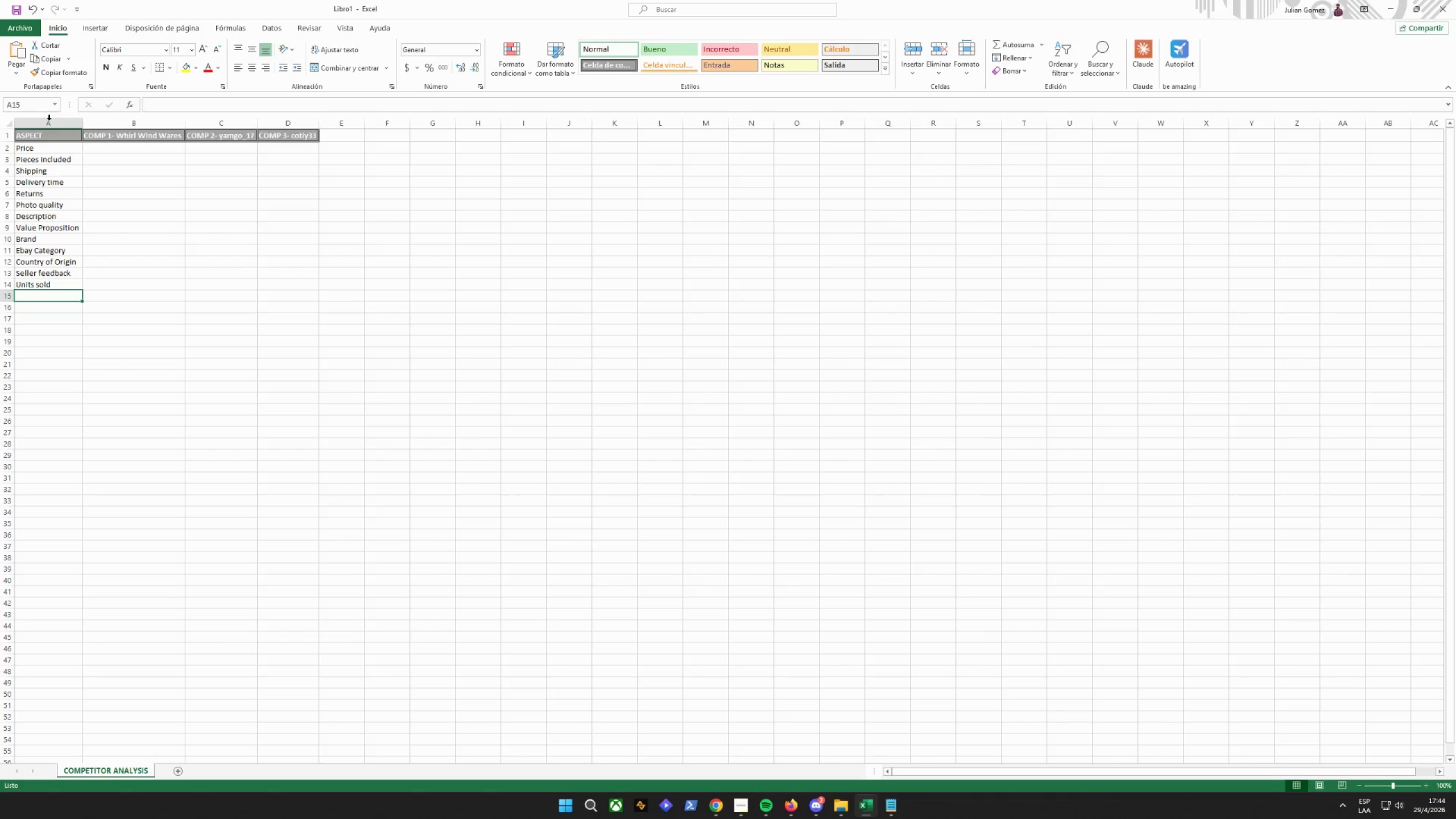 
triple_click([49, 120])
 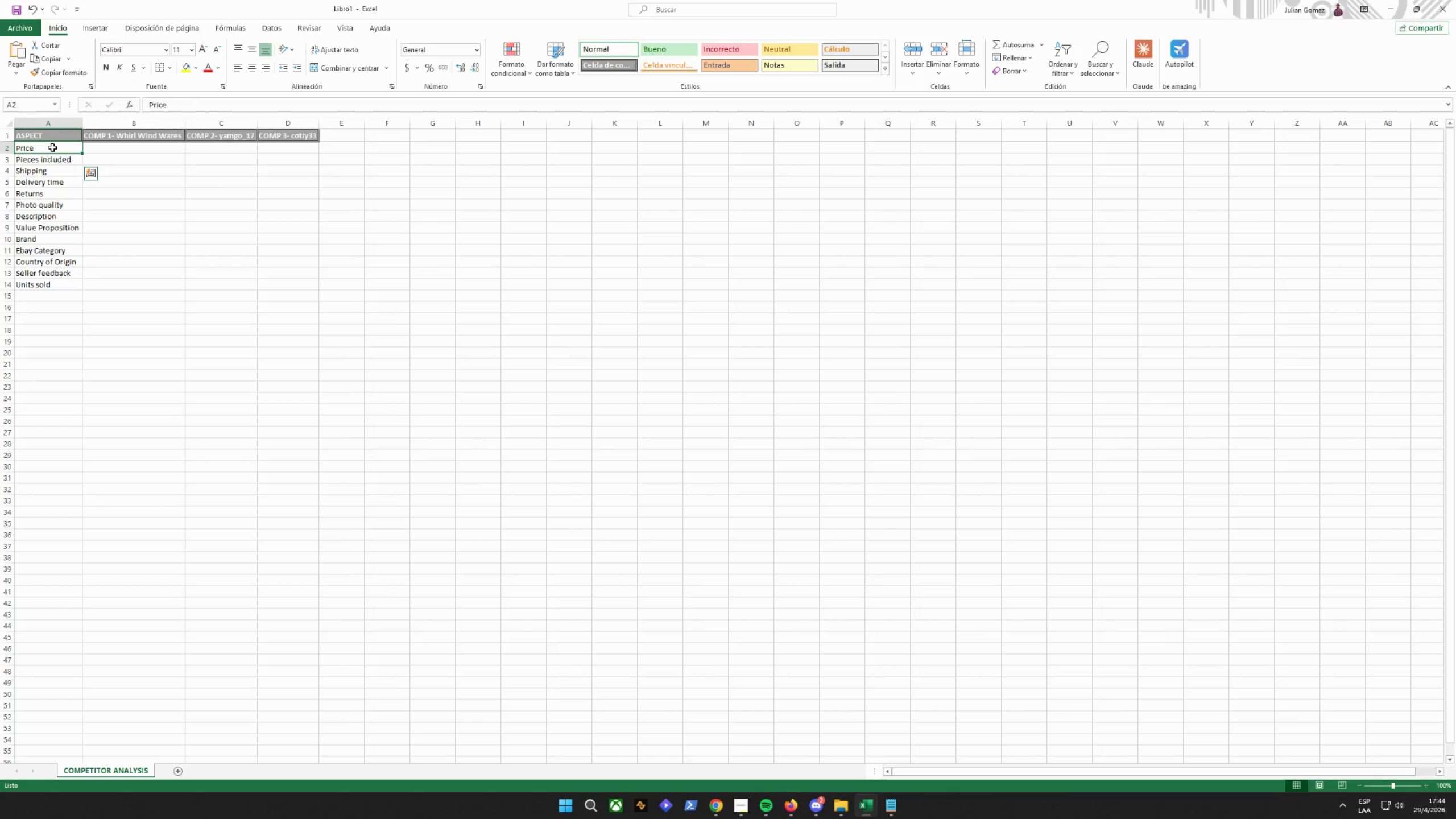 
double_click([134, 154])
 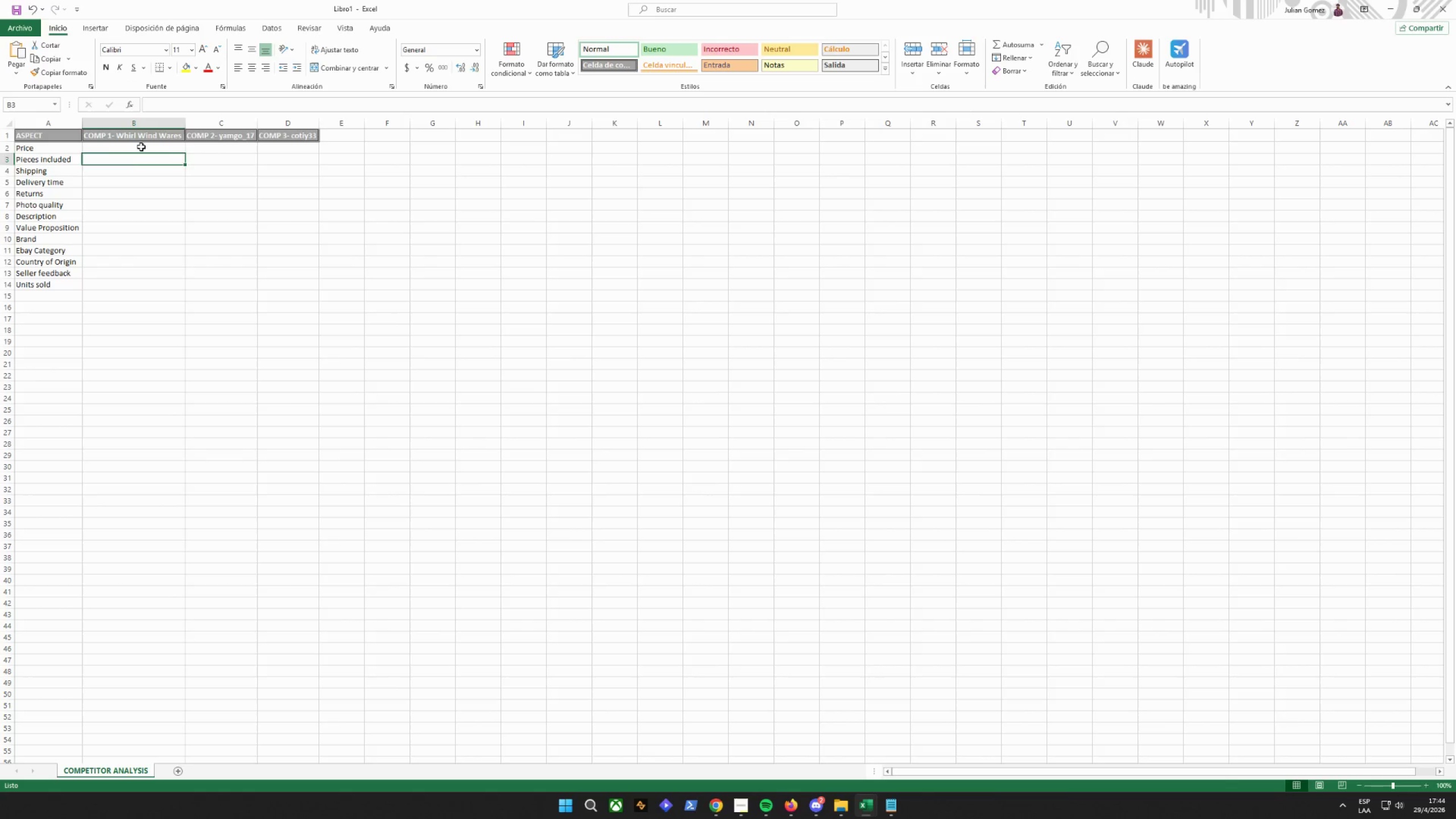 
triple_click([141, 146])
 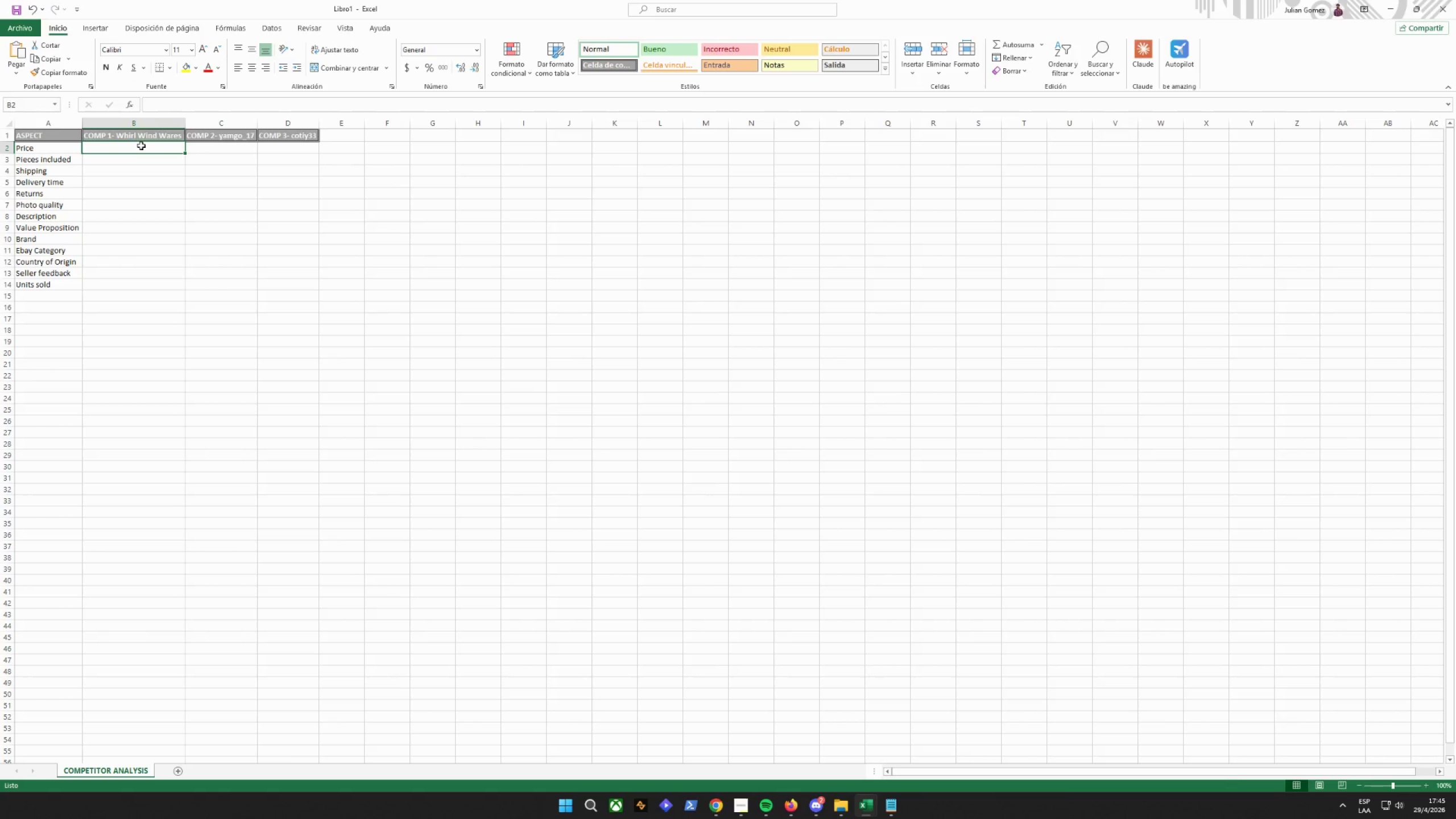 
type(69.99)
 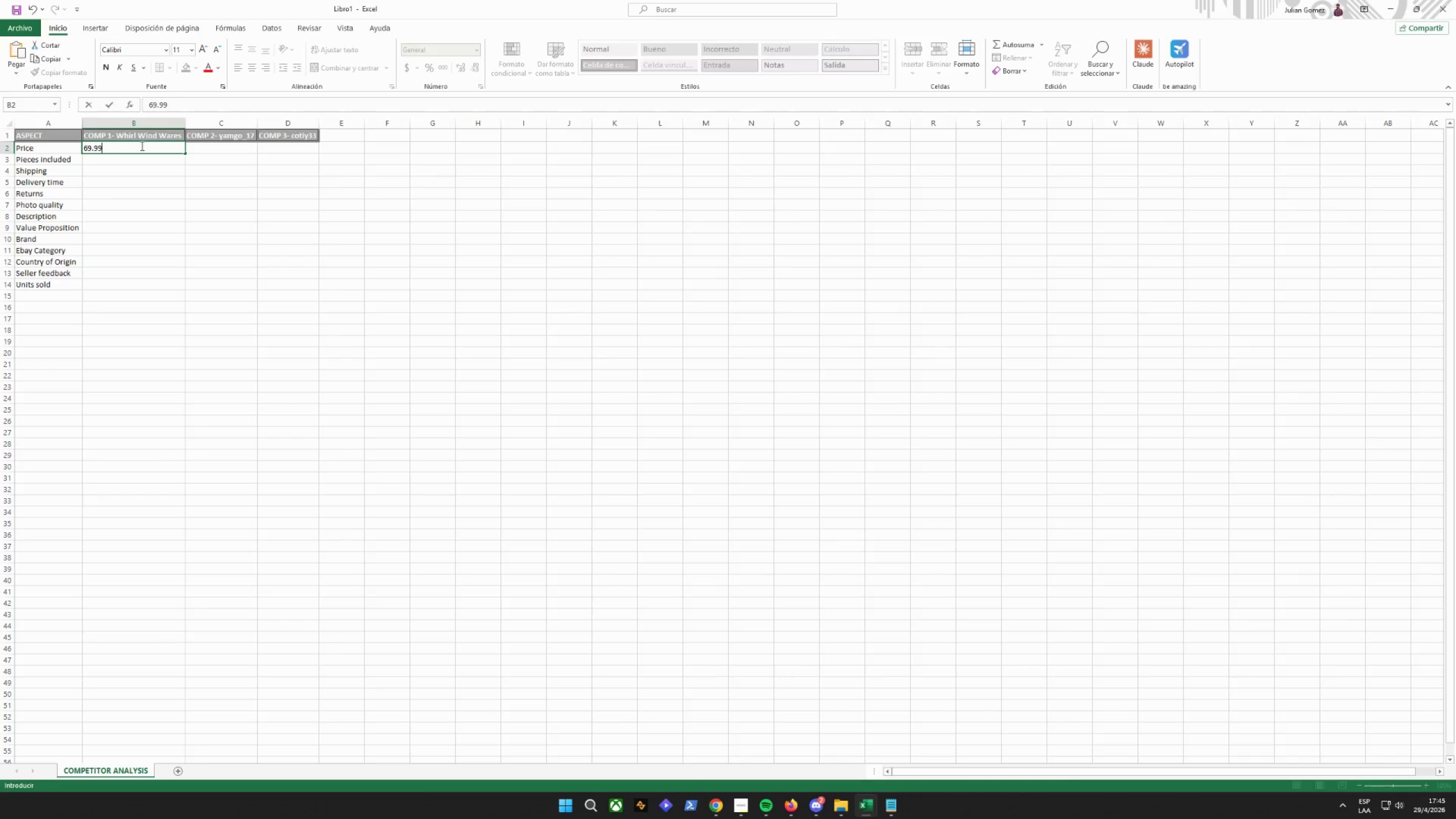 
key(Enter)
 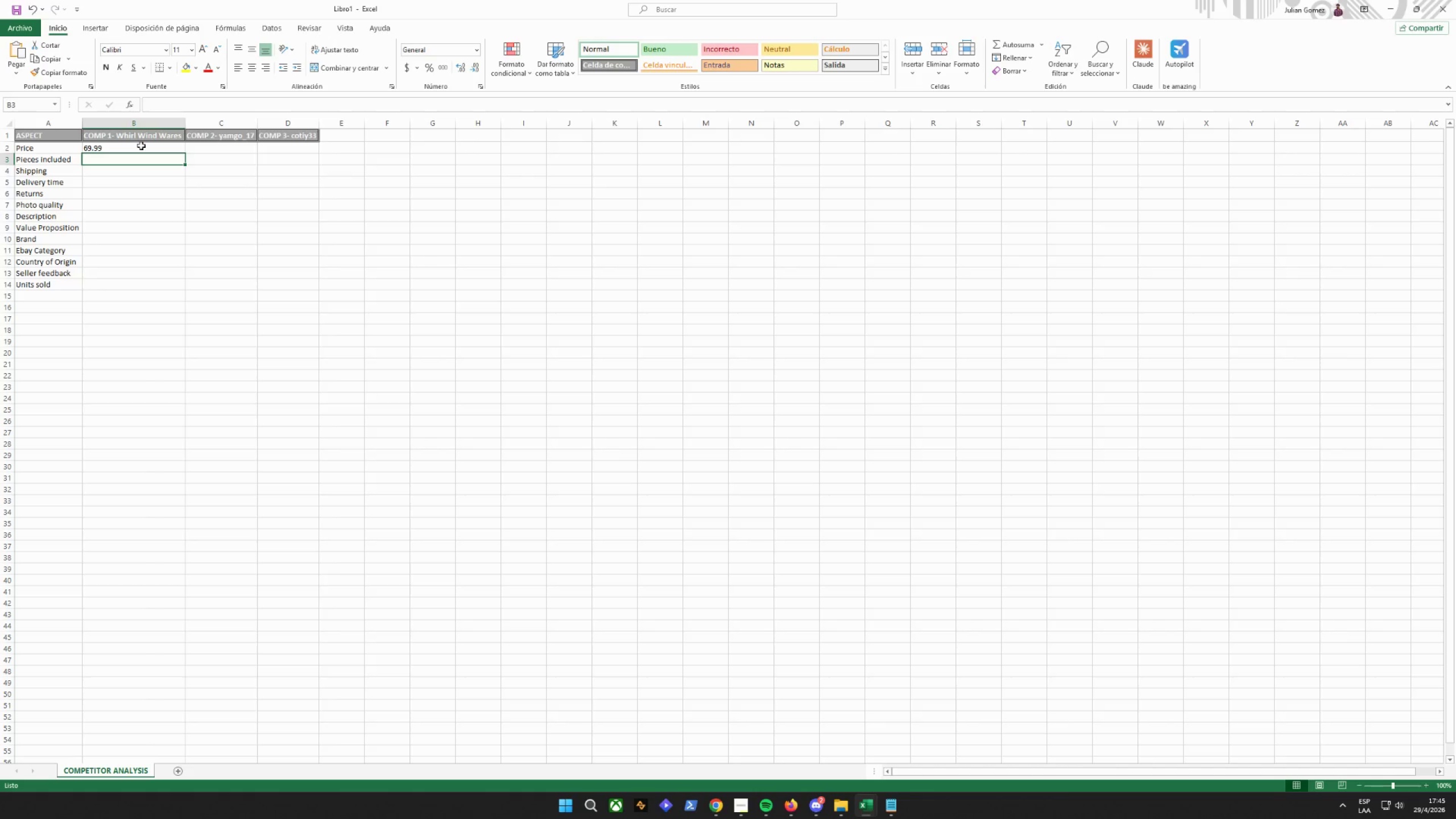 
key(4)
 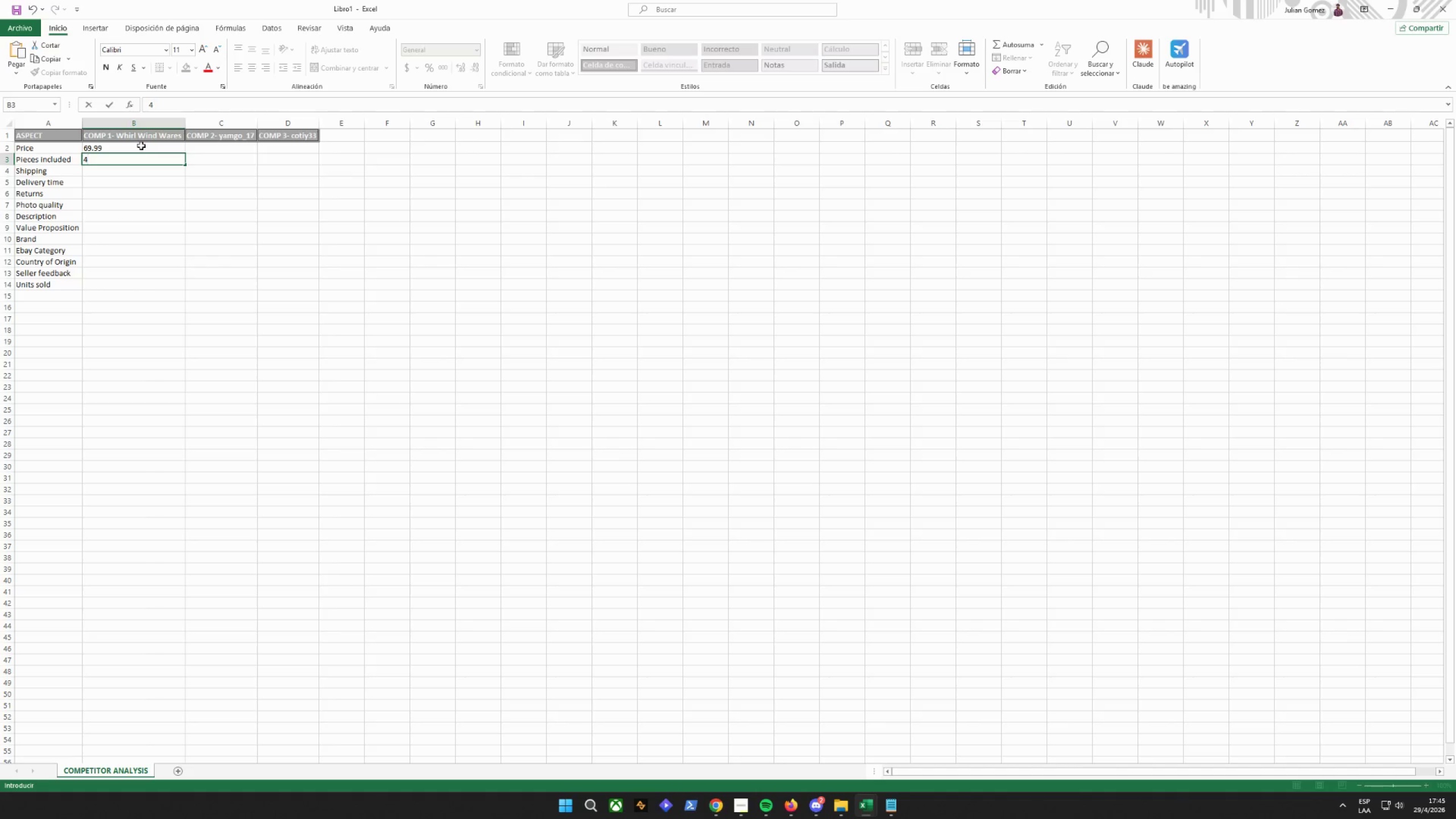 
key(Enter)
 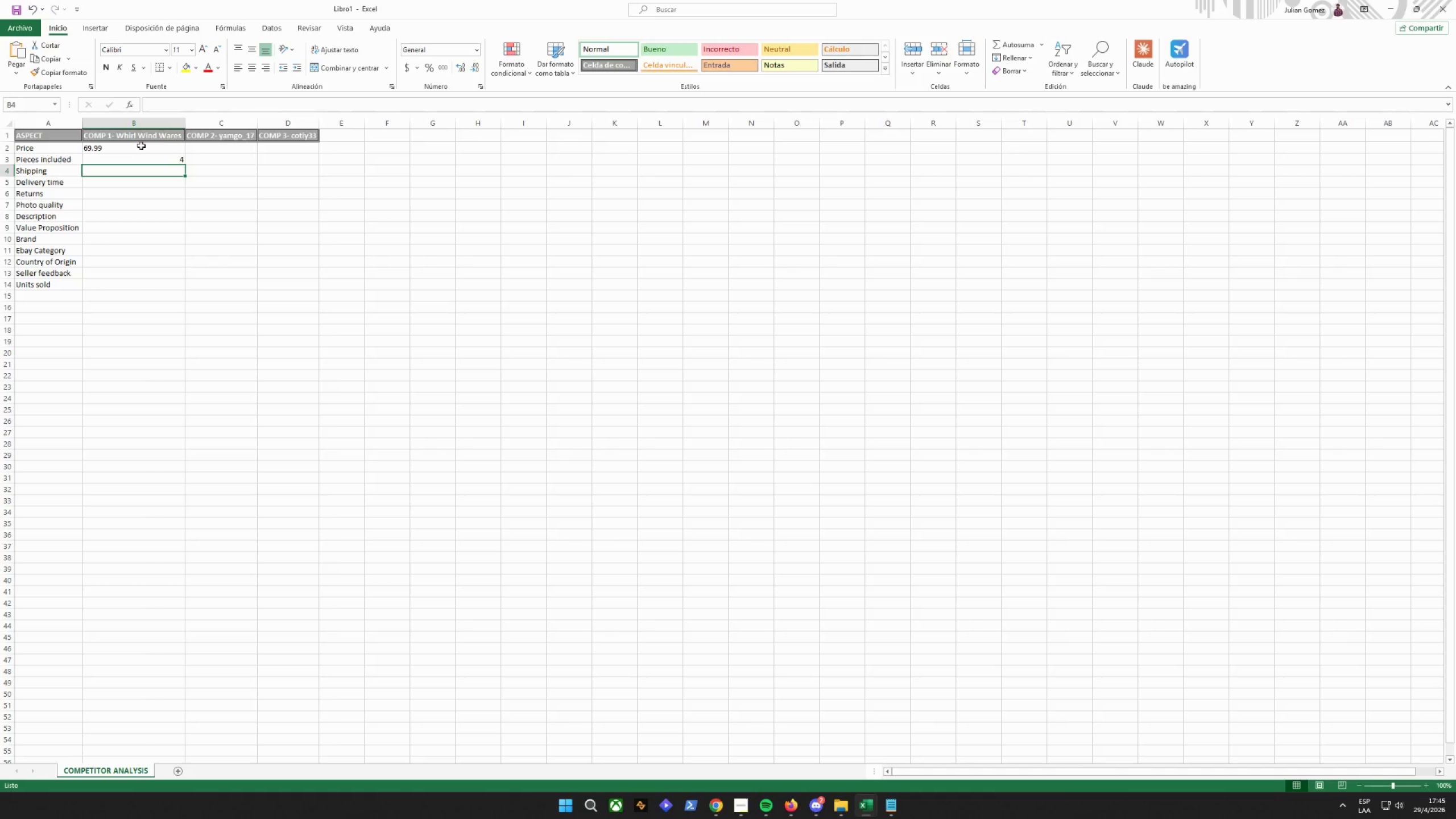 
type(free usa)
key(Backspace)
key(Backspace)
key(Backspace)
type(YU)
key(Backspace)
key(Backspace)
type(USA)
 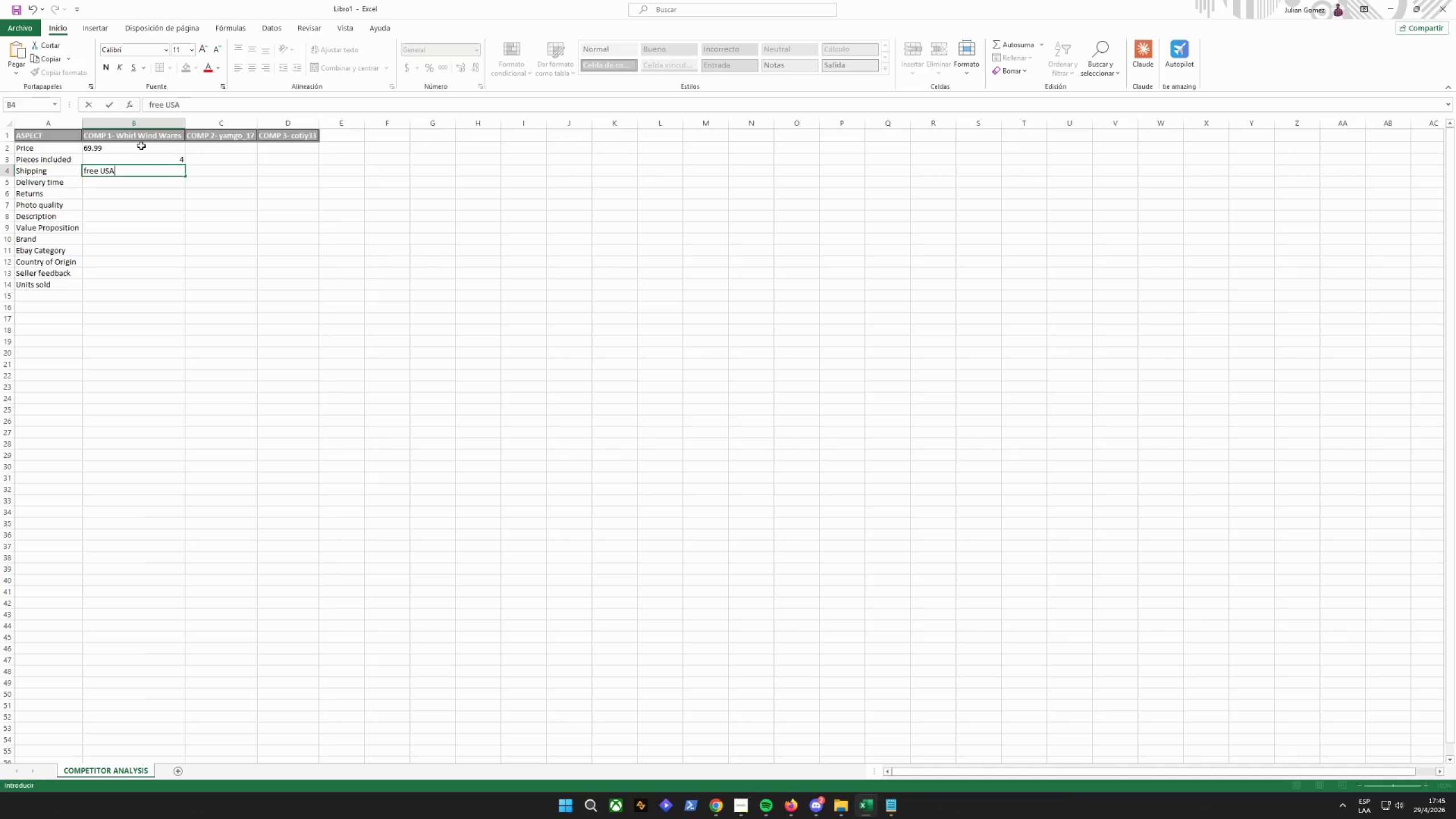 
key(Enter)
 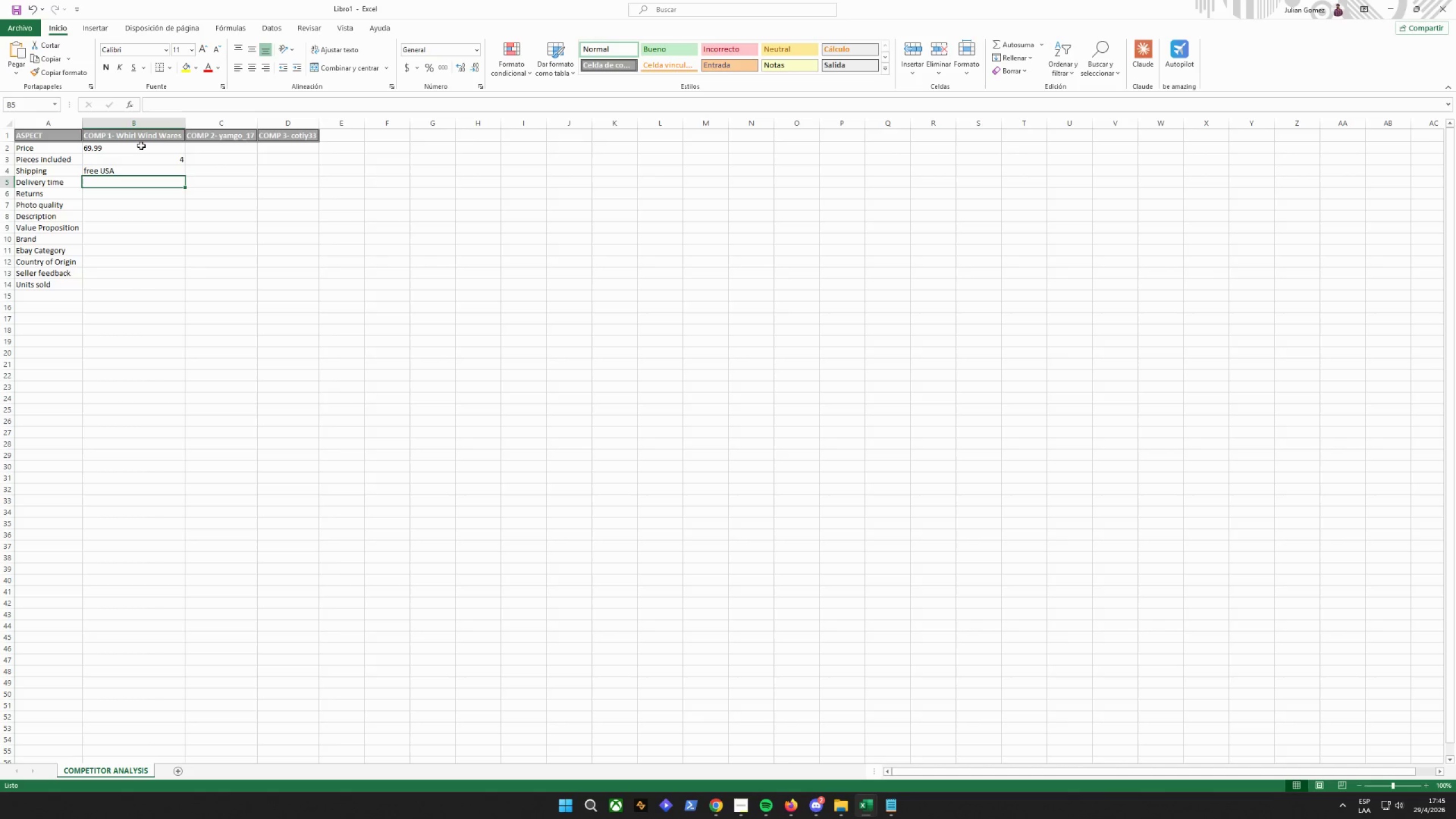 
type(3-5-DAYS-)
key(Backspace)
key(Backspace)
key(Backspace)
key(Backspace)
key(Backspace)
key(Backspace)
type( Days)
 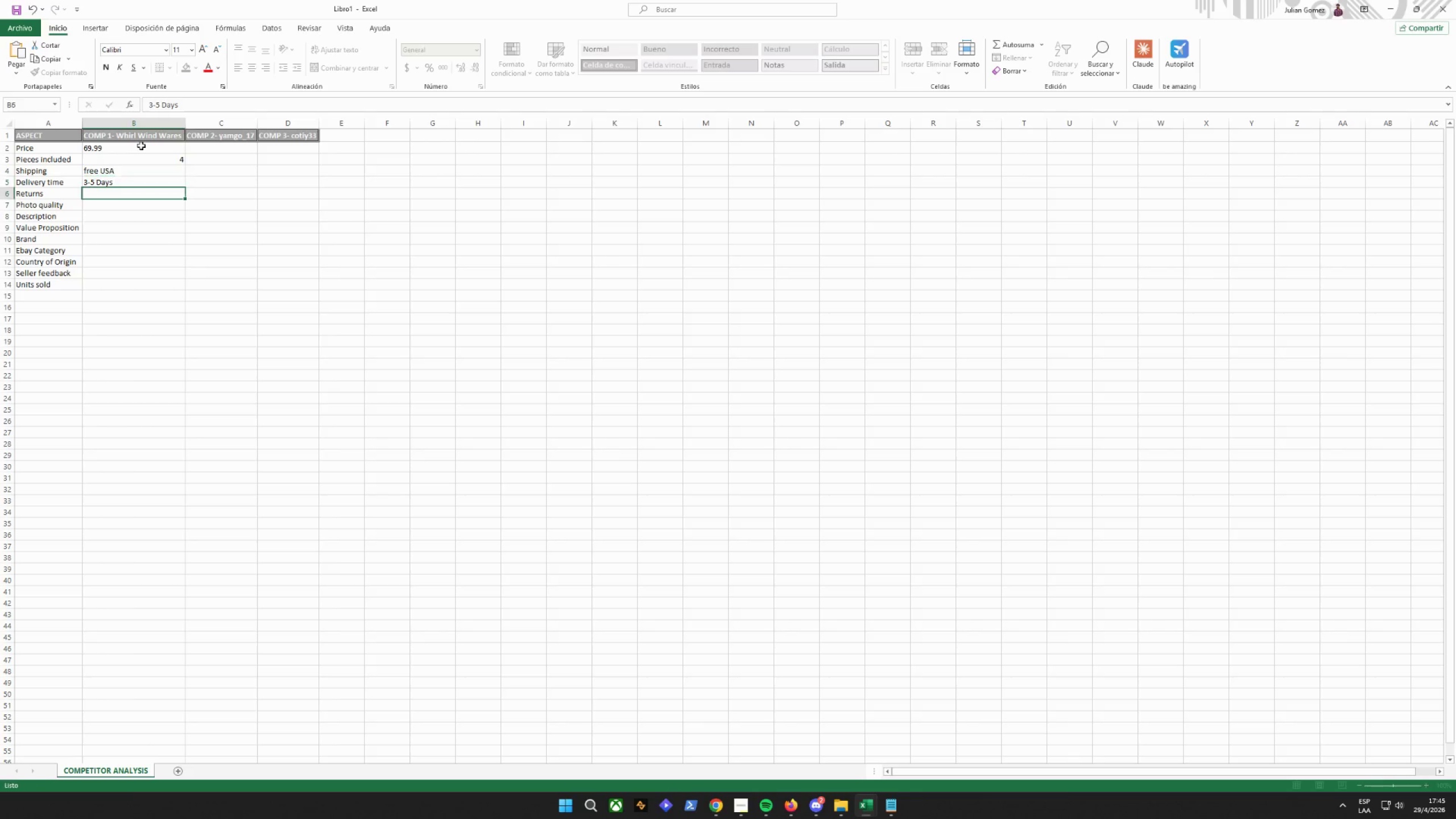 
key(Enter)
 